 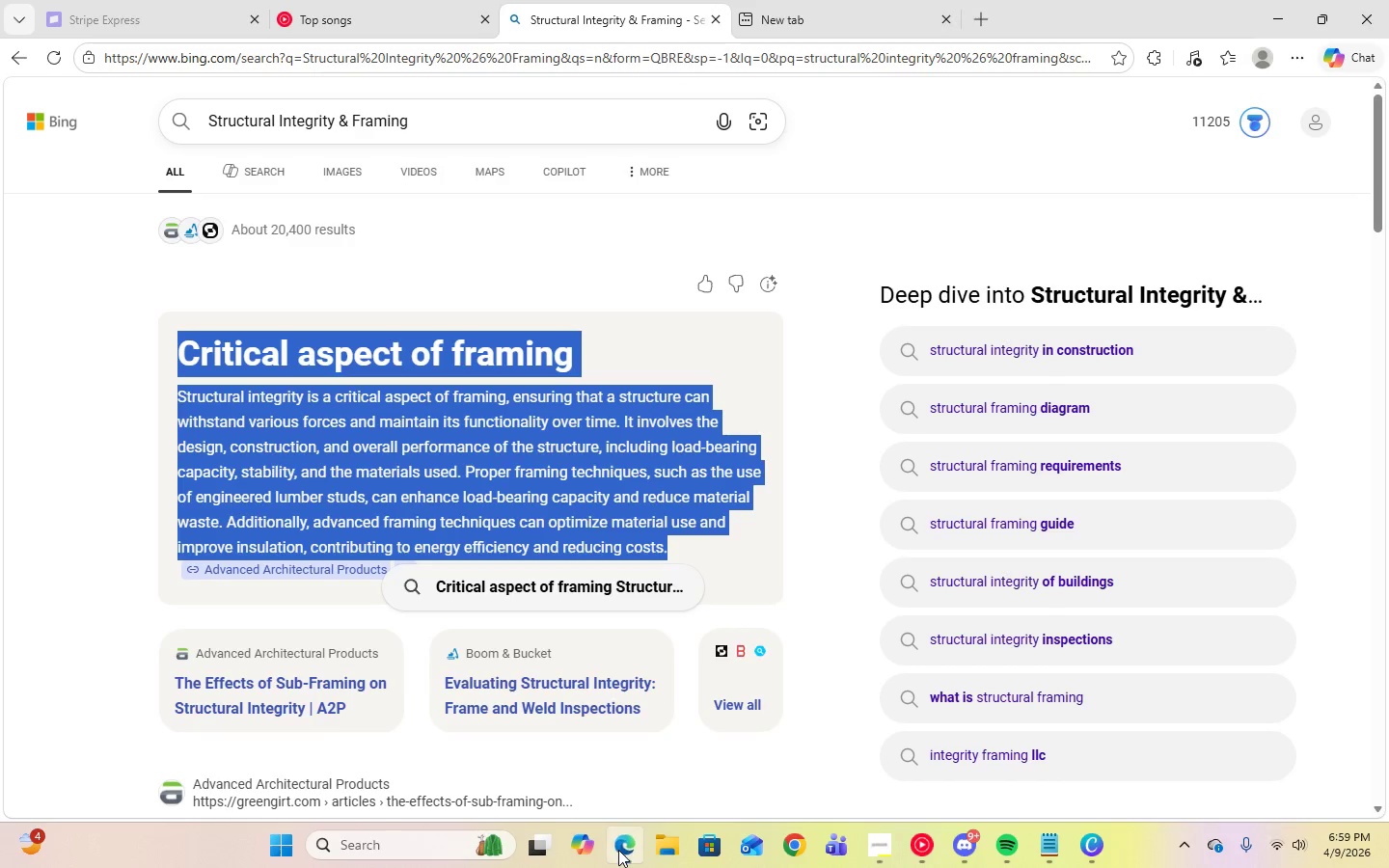 
left_click([484, 134])
 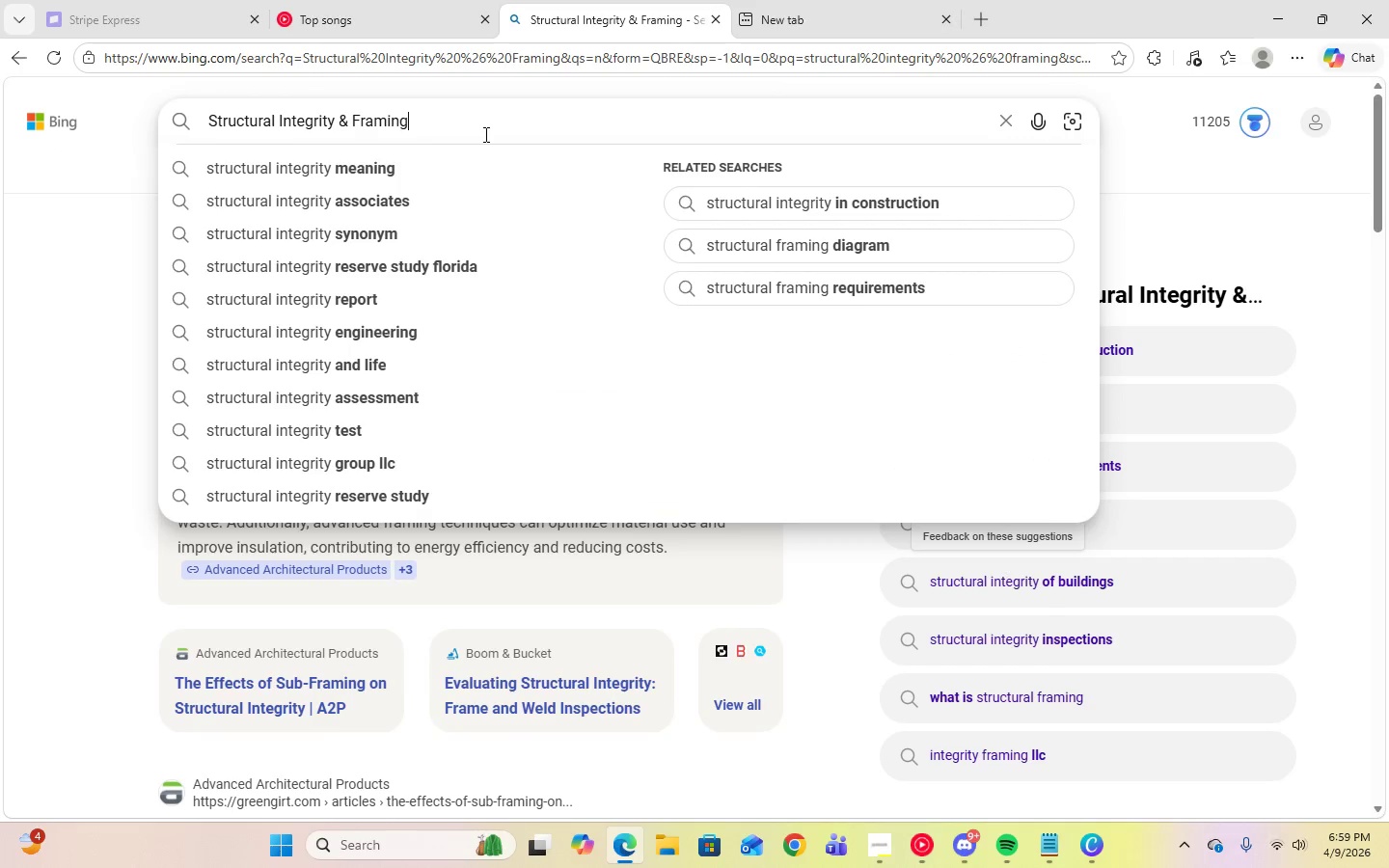 
key(Control+A)
 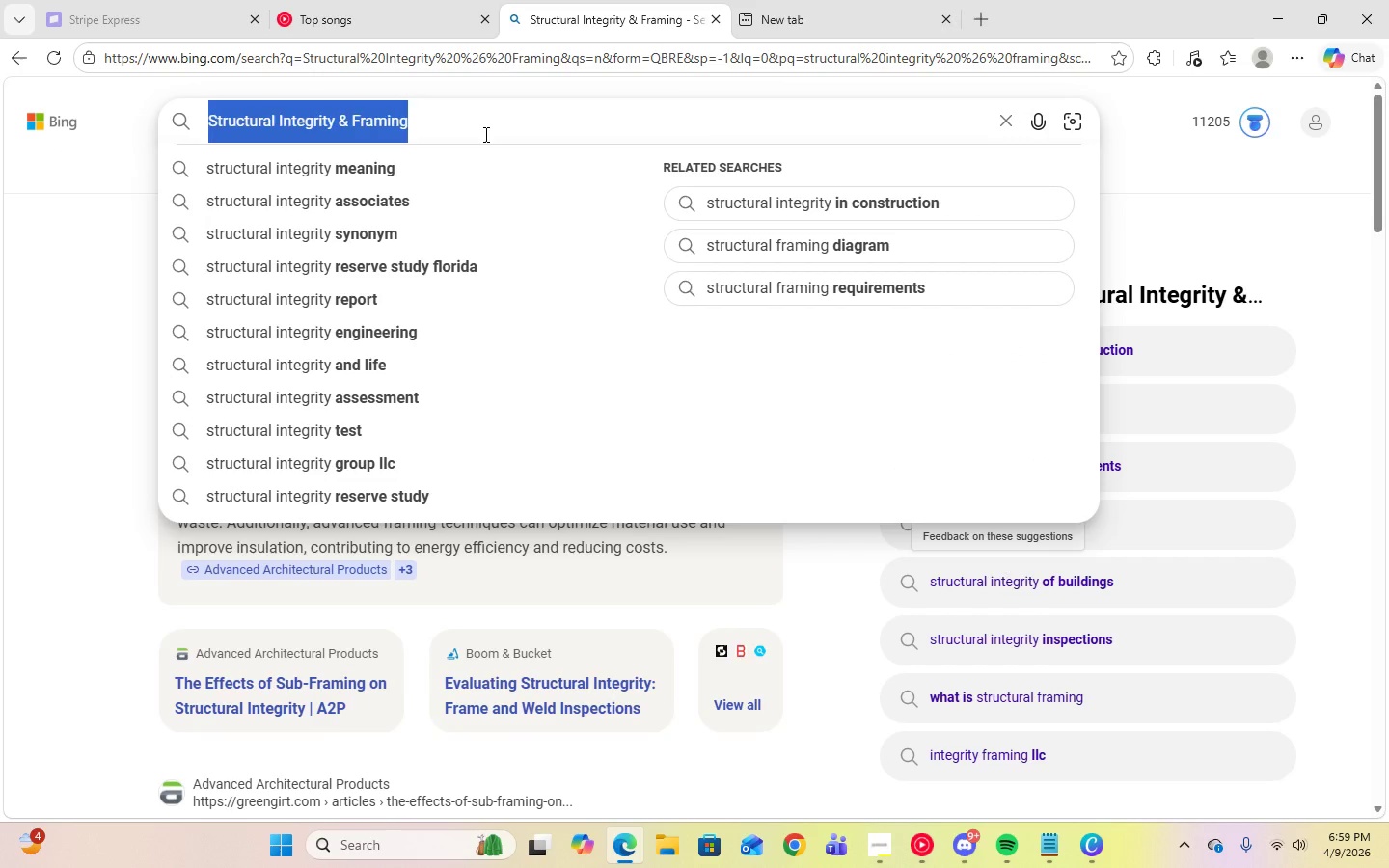 
key(Control+V)
 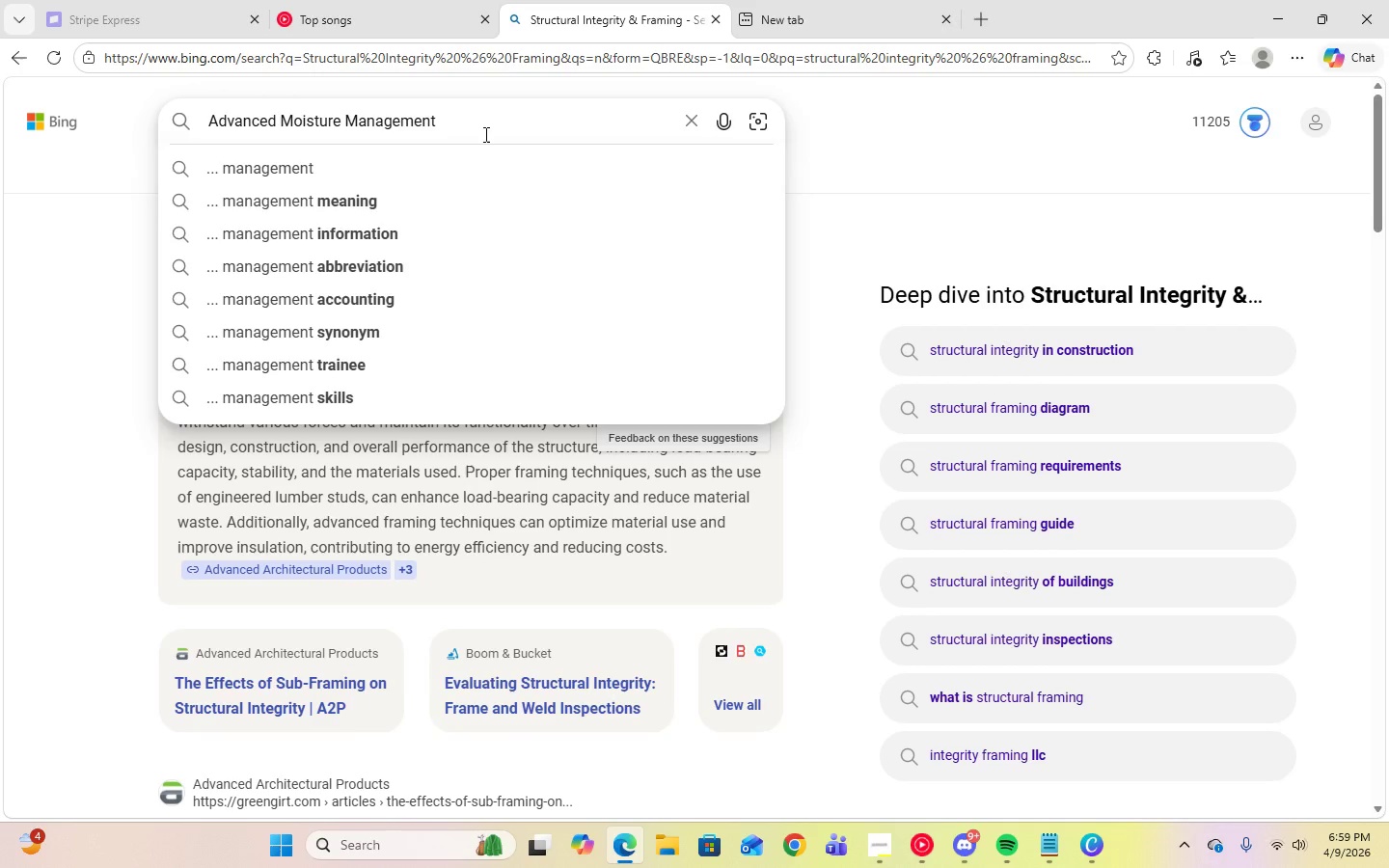 
key(Enter)
 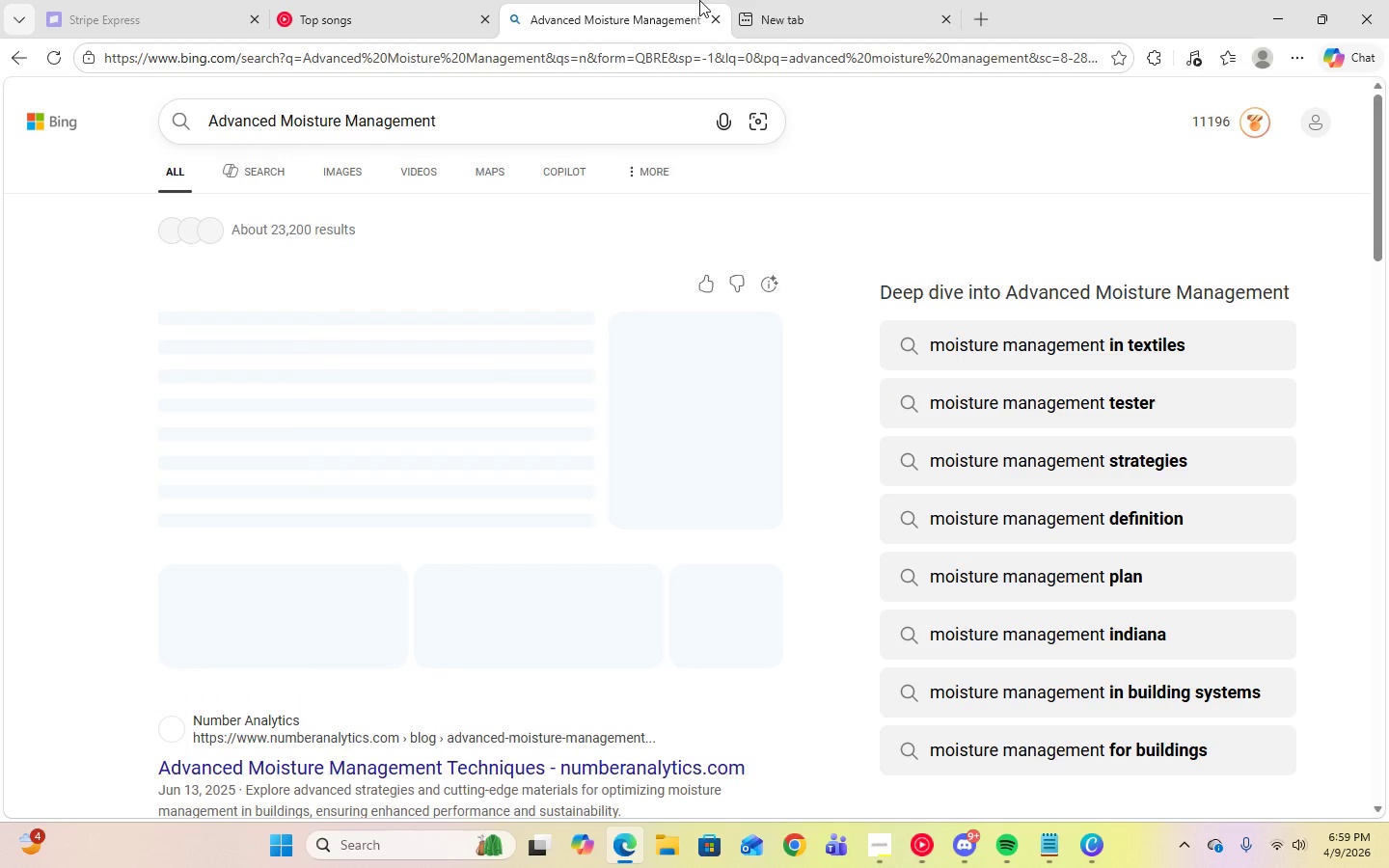 
left_click([777, 6])
 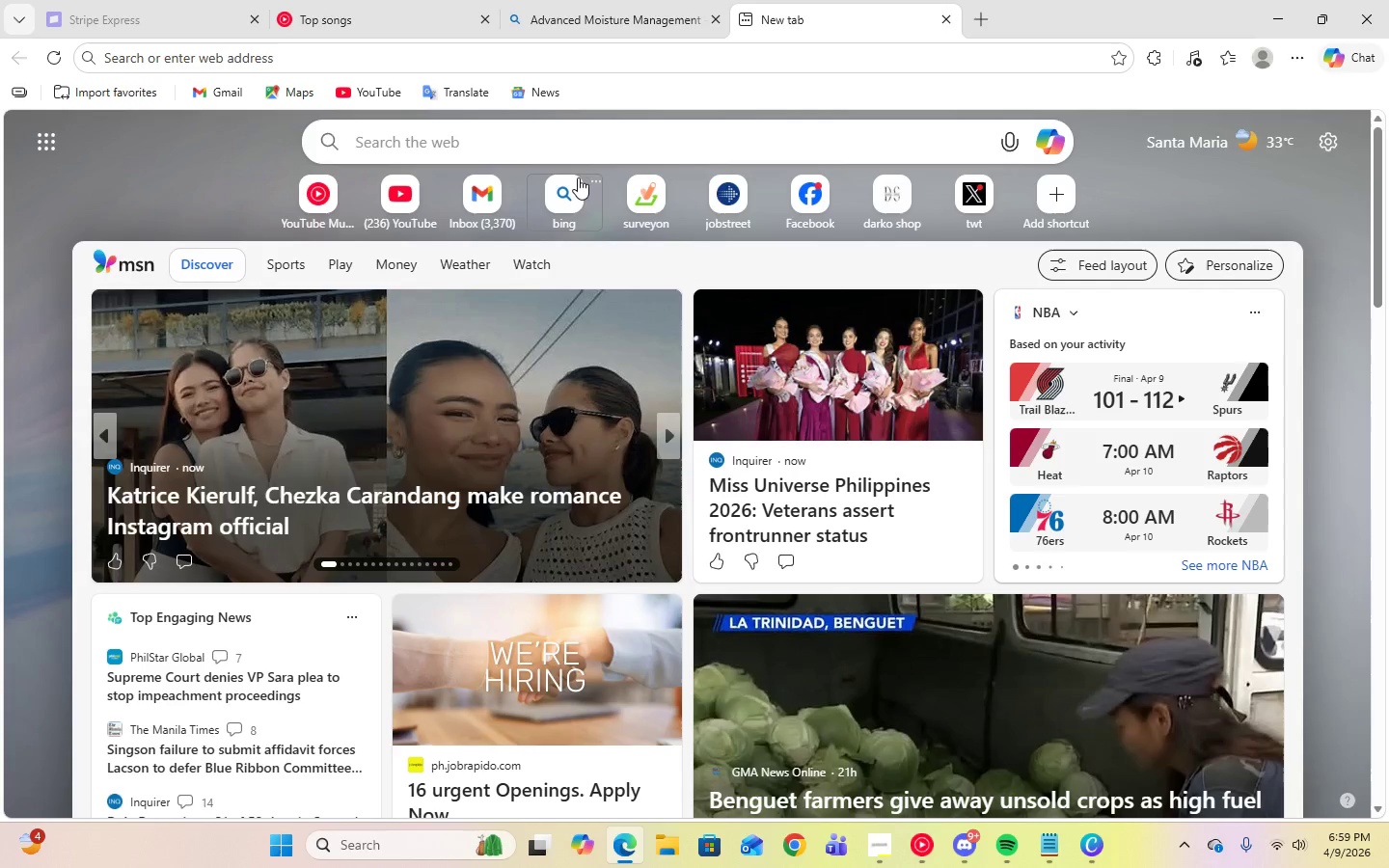 
left_click([570, 193])
 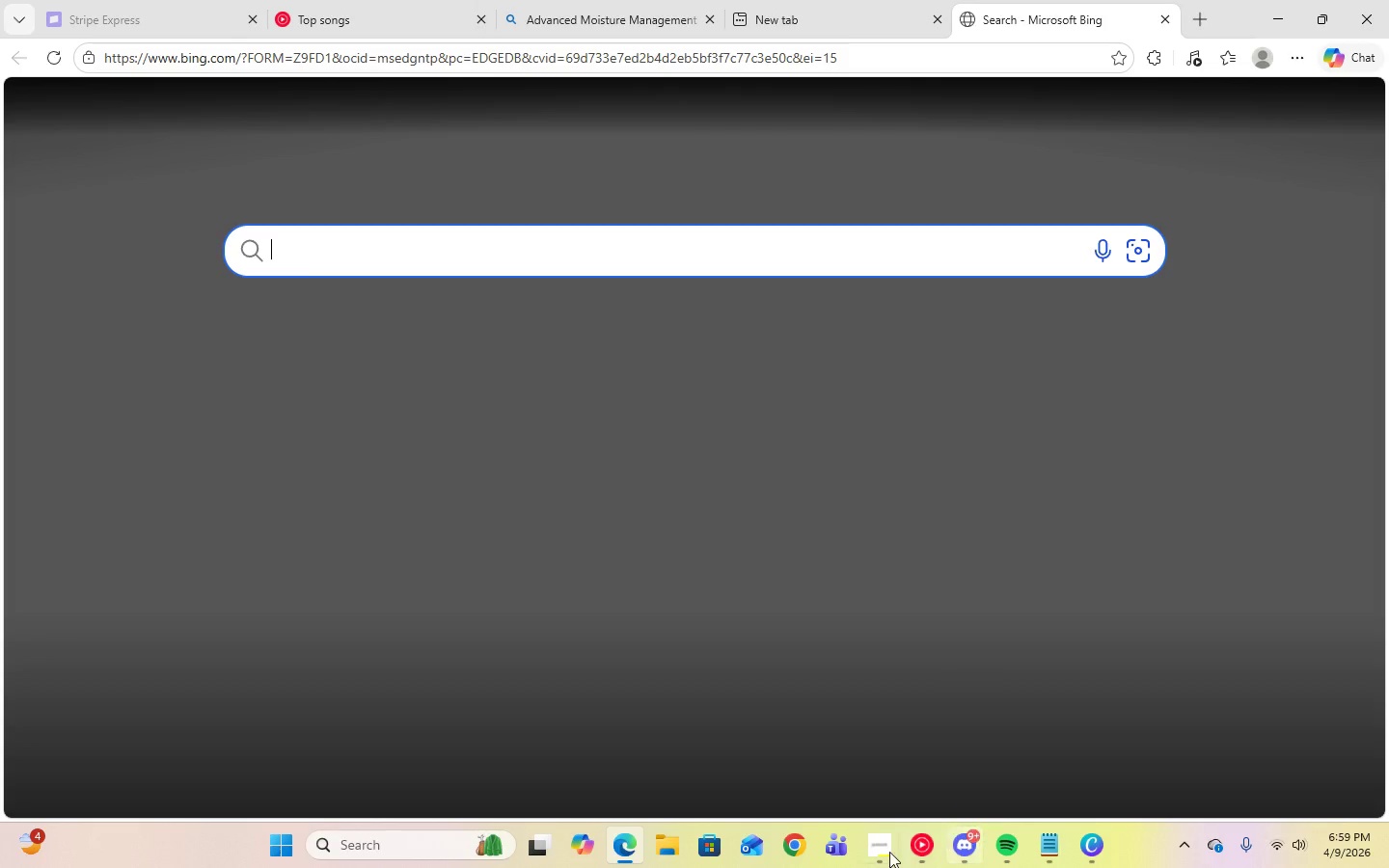 
left_click([890, 853])
 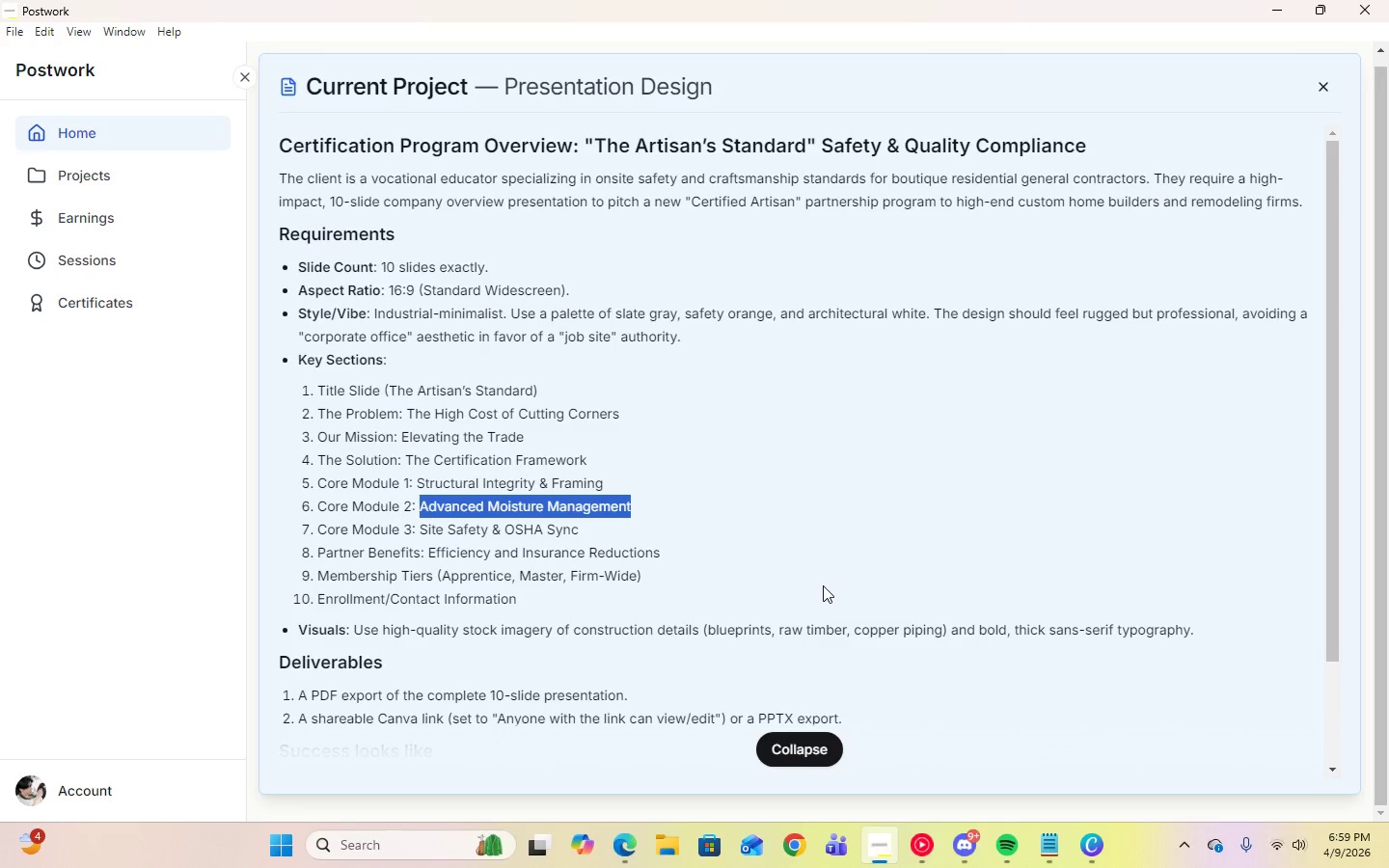 
left_click([622, 855])
 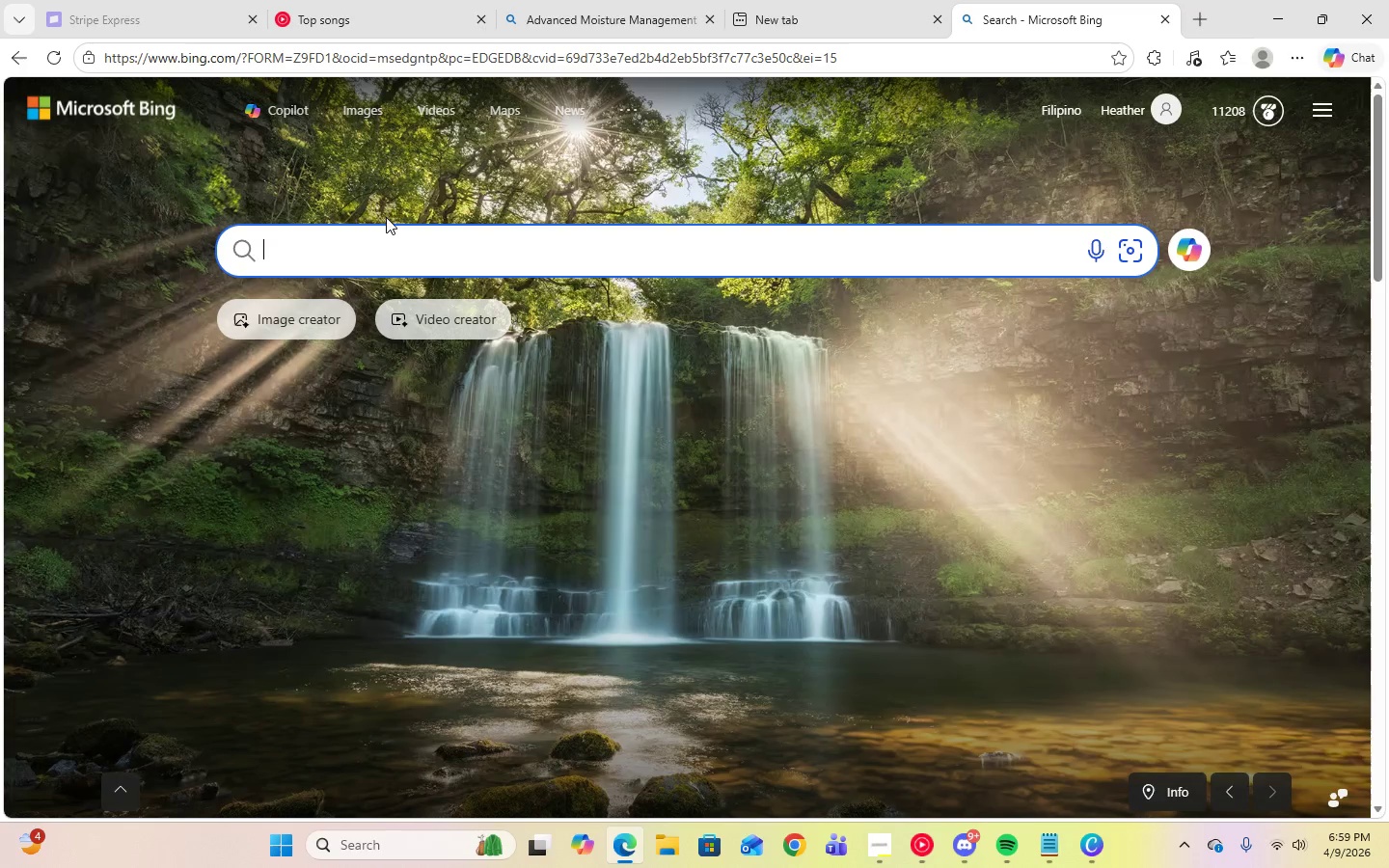 
left_click([394, 239])
 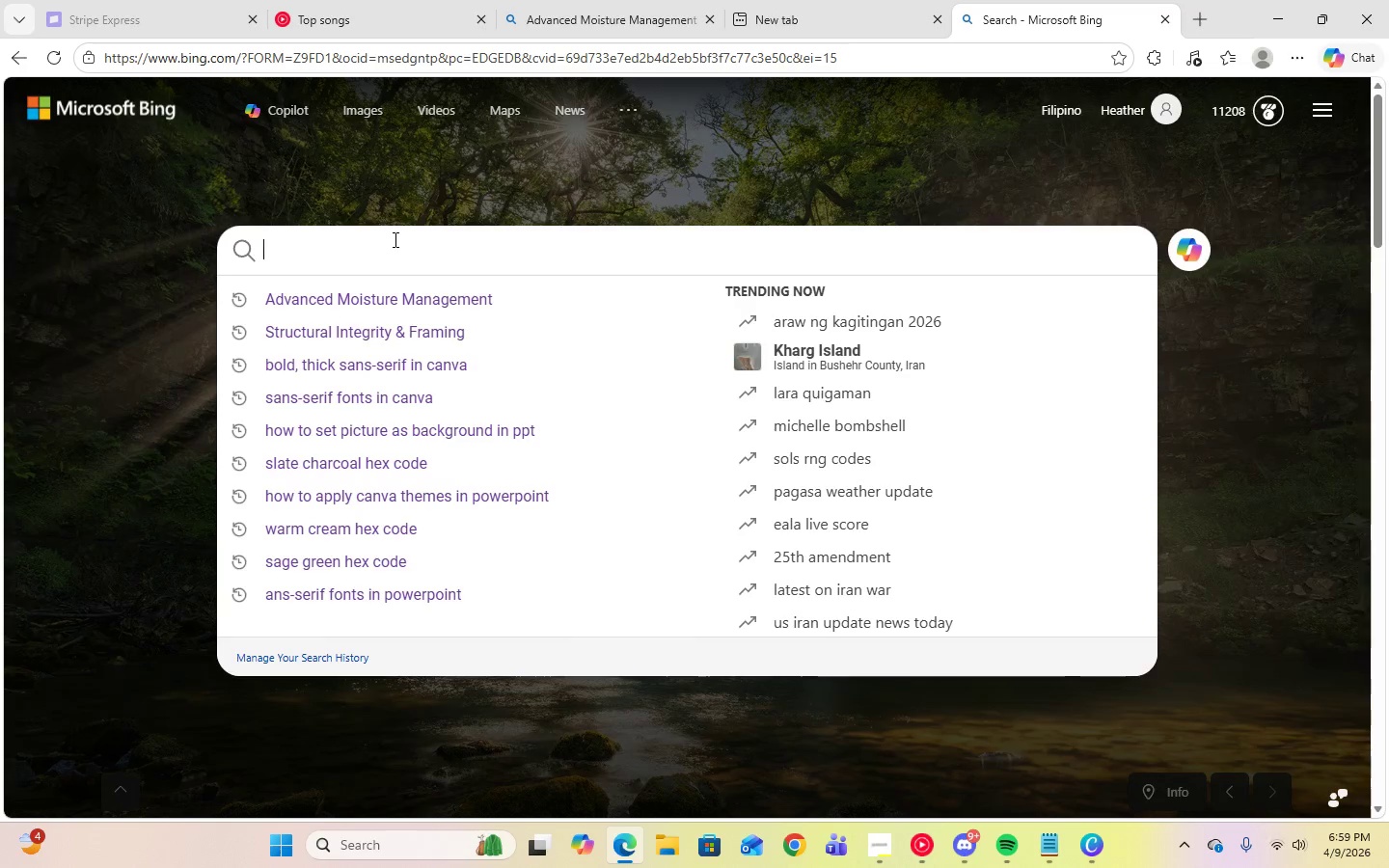 
type(slate gray hex code)
 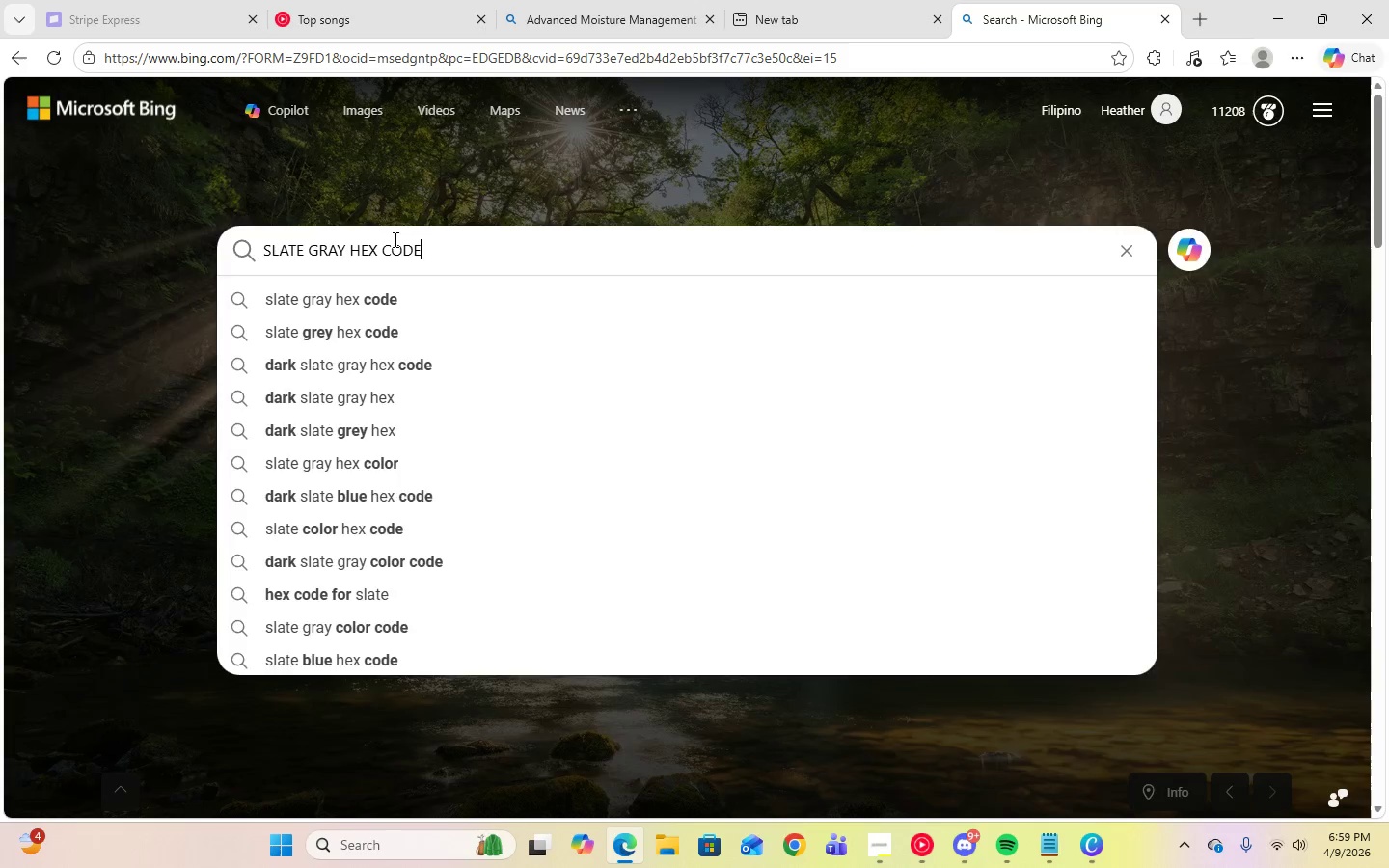 
key(Enter)
 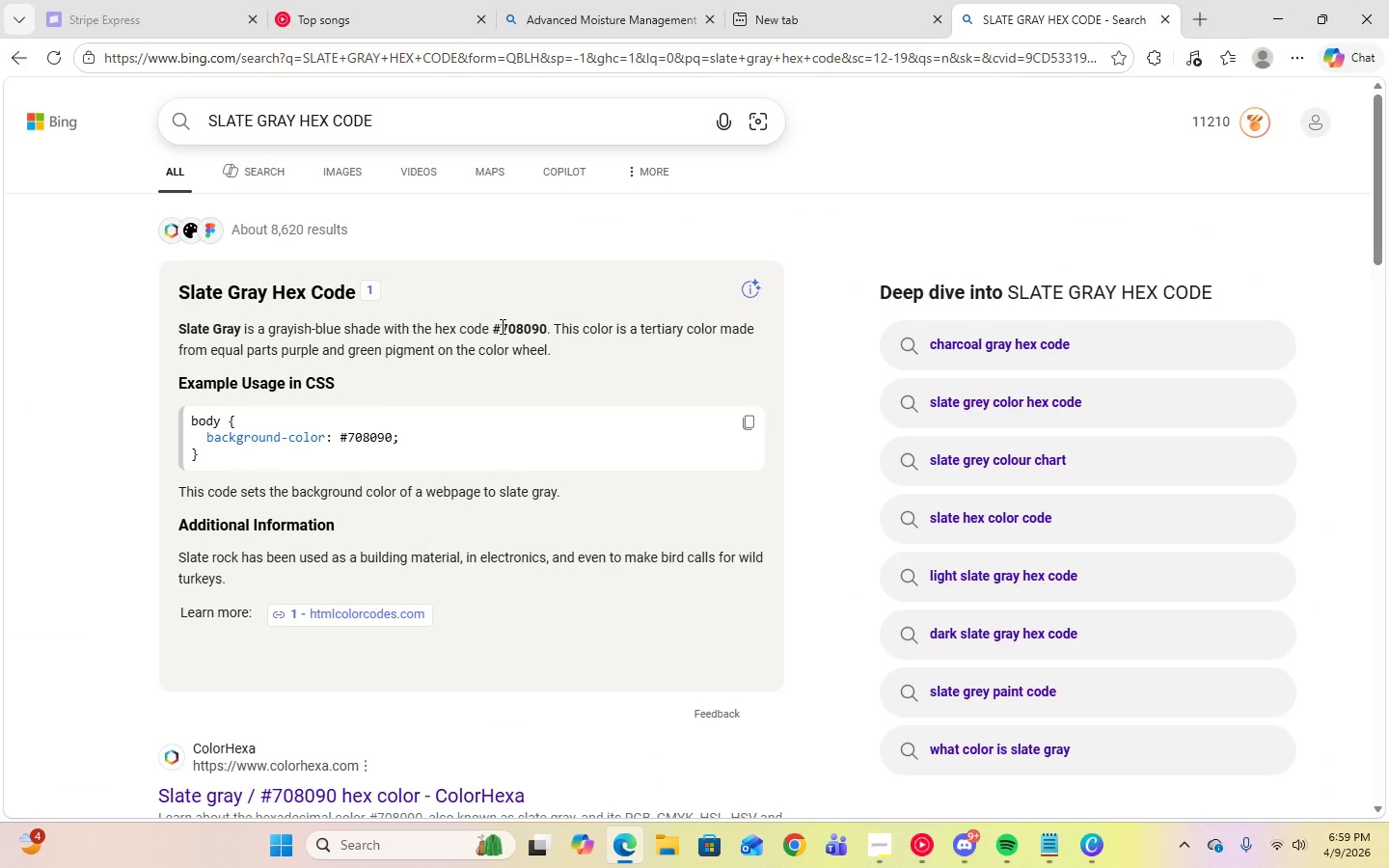 
left_click_drag(start_coordinate=[495, 326], to_coordinate=[544, 326])
 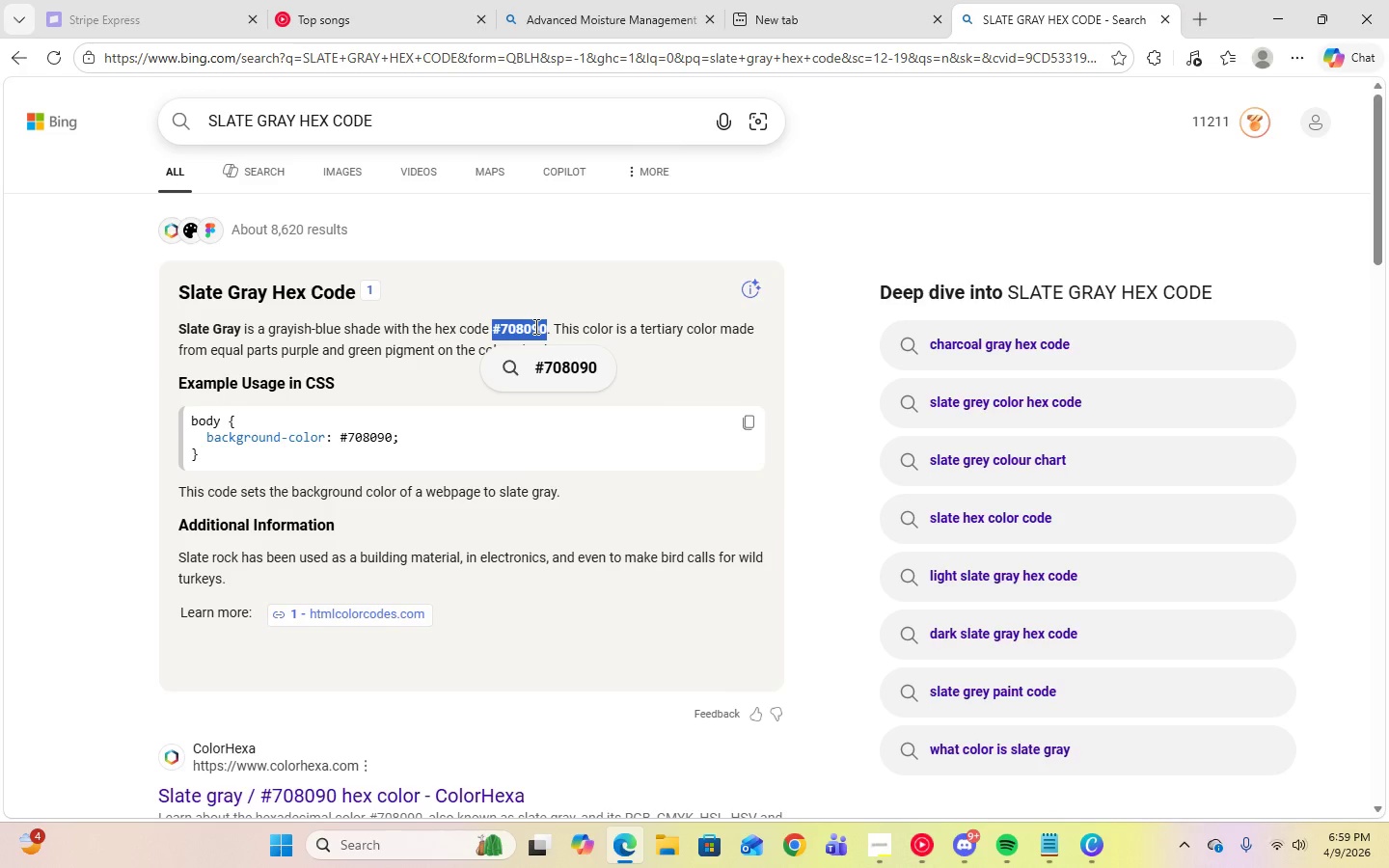 
right_click([534, 326])
 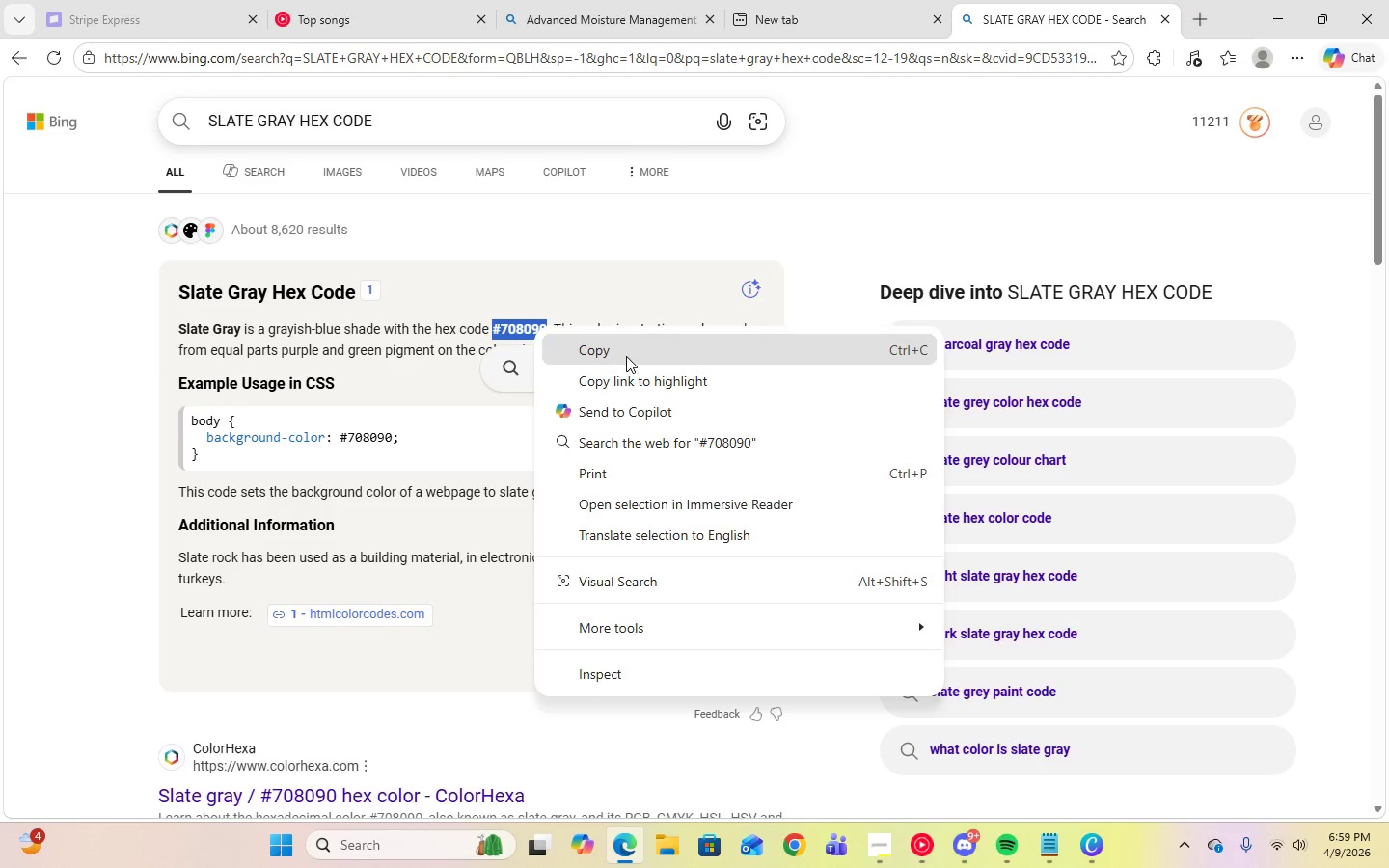 
left_click([626, 356])
 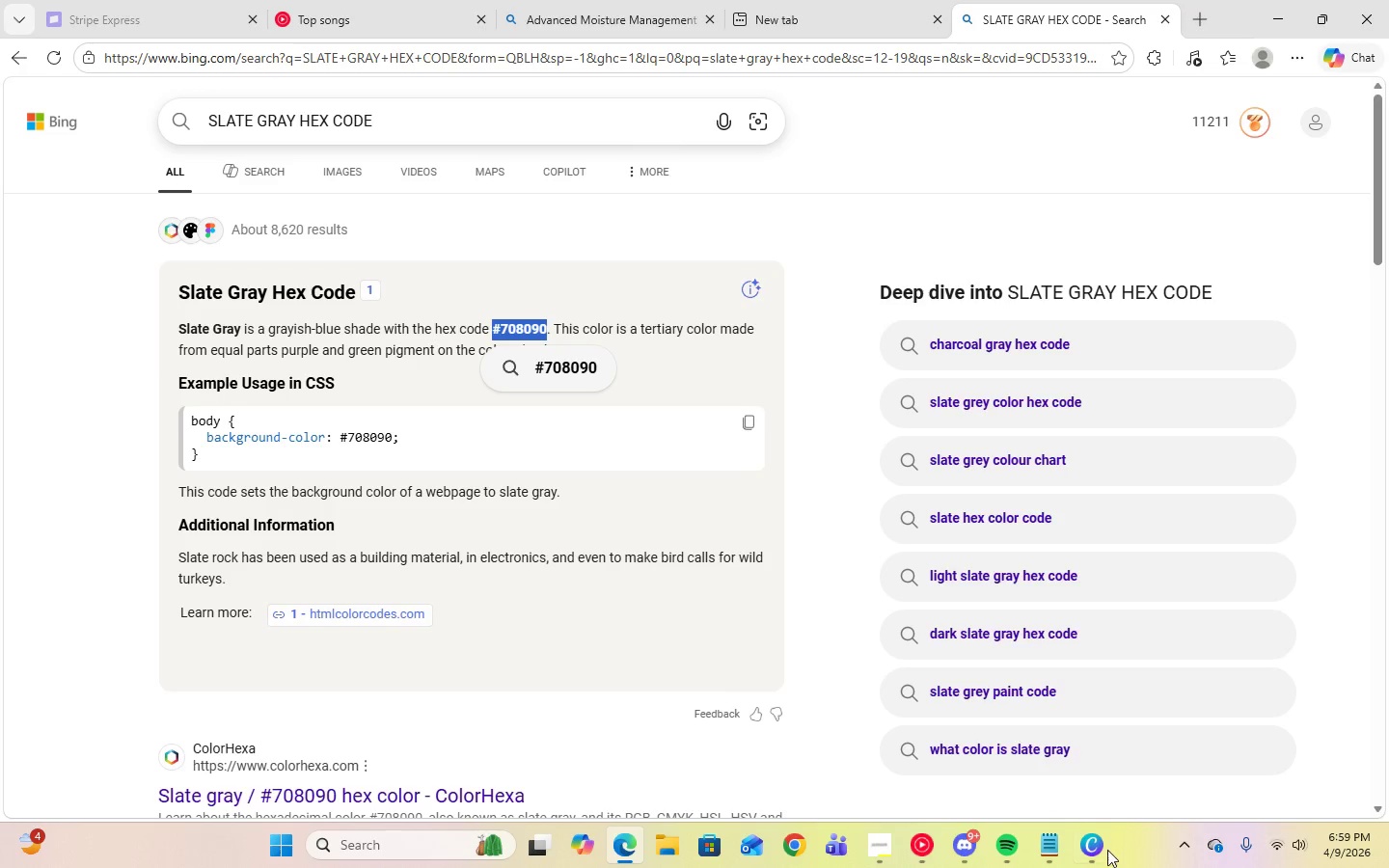 
left_click([1103, 852])
 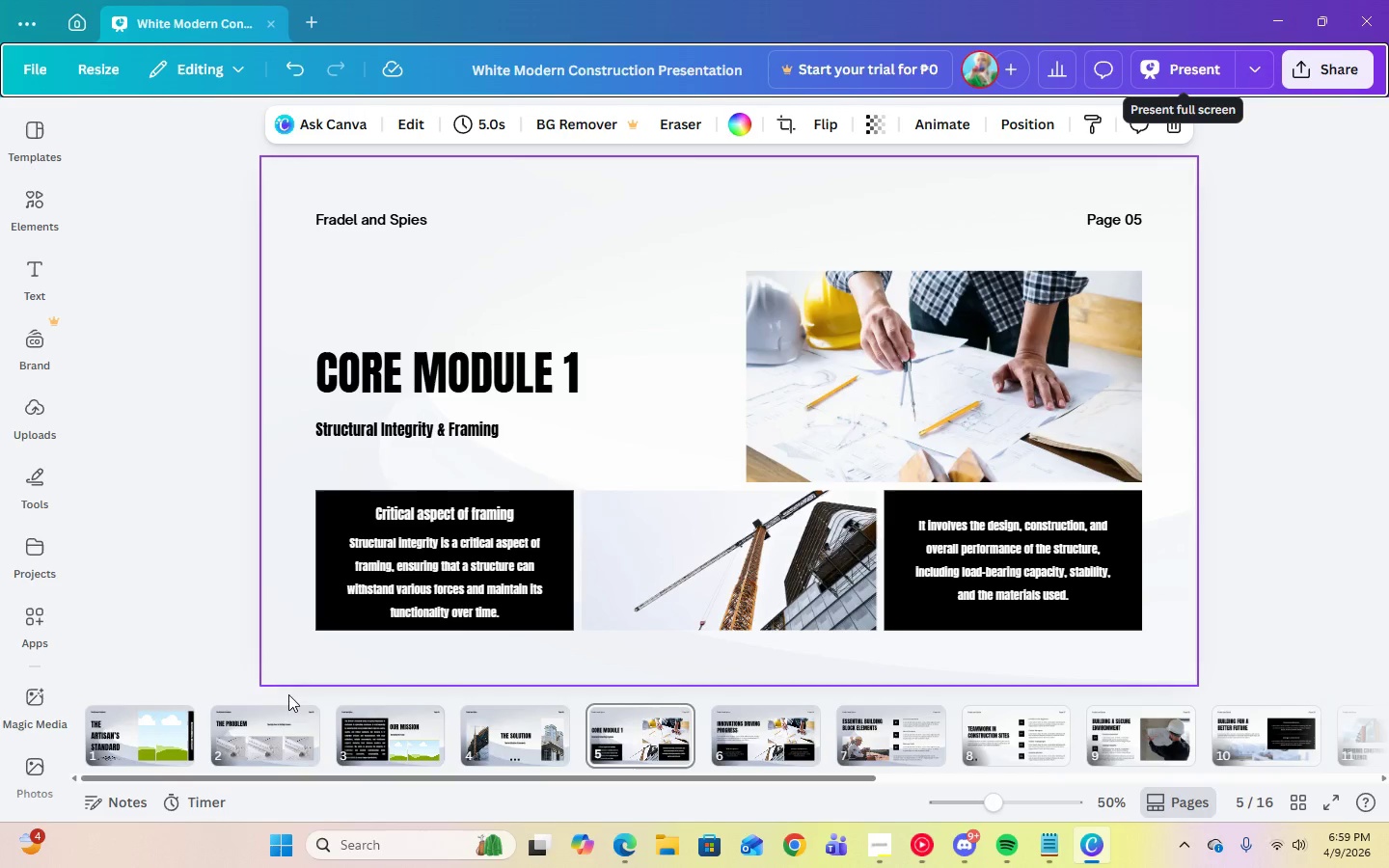 
left_click([404, 722])
 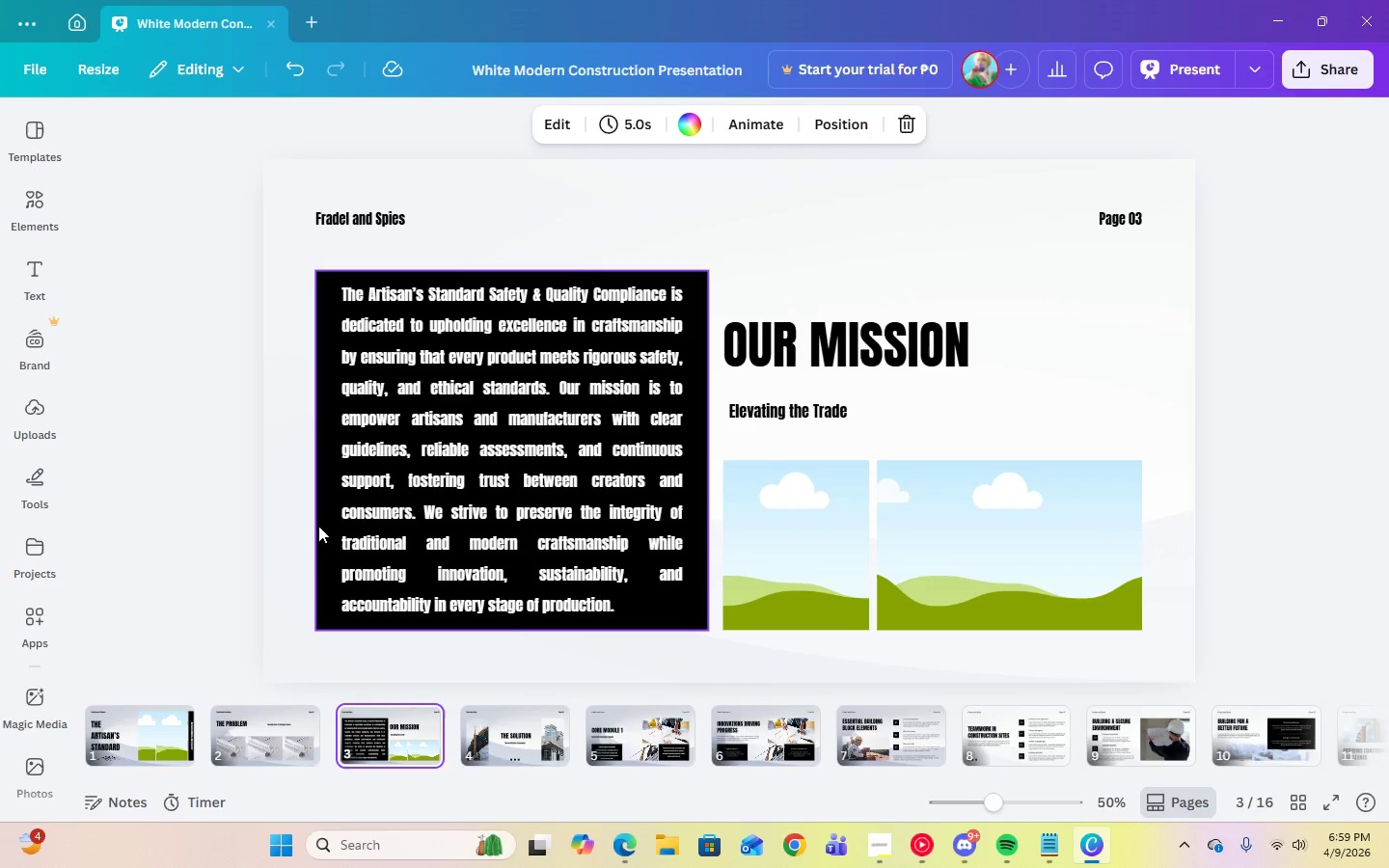 
left_click([324, 525])
 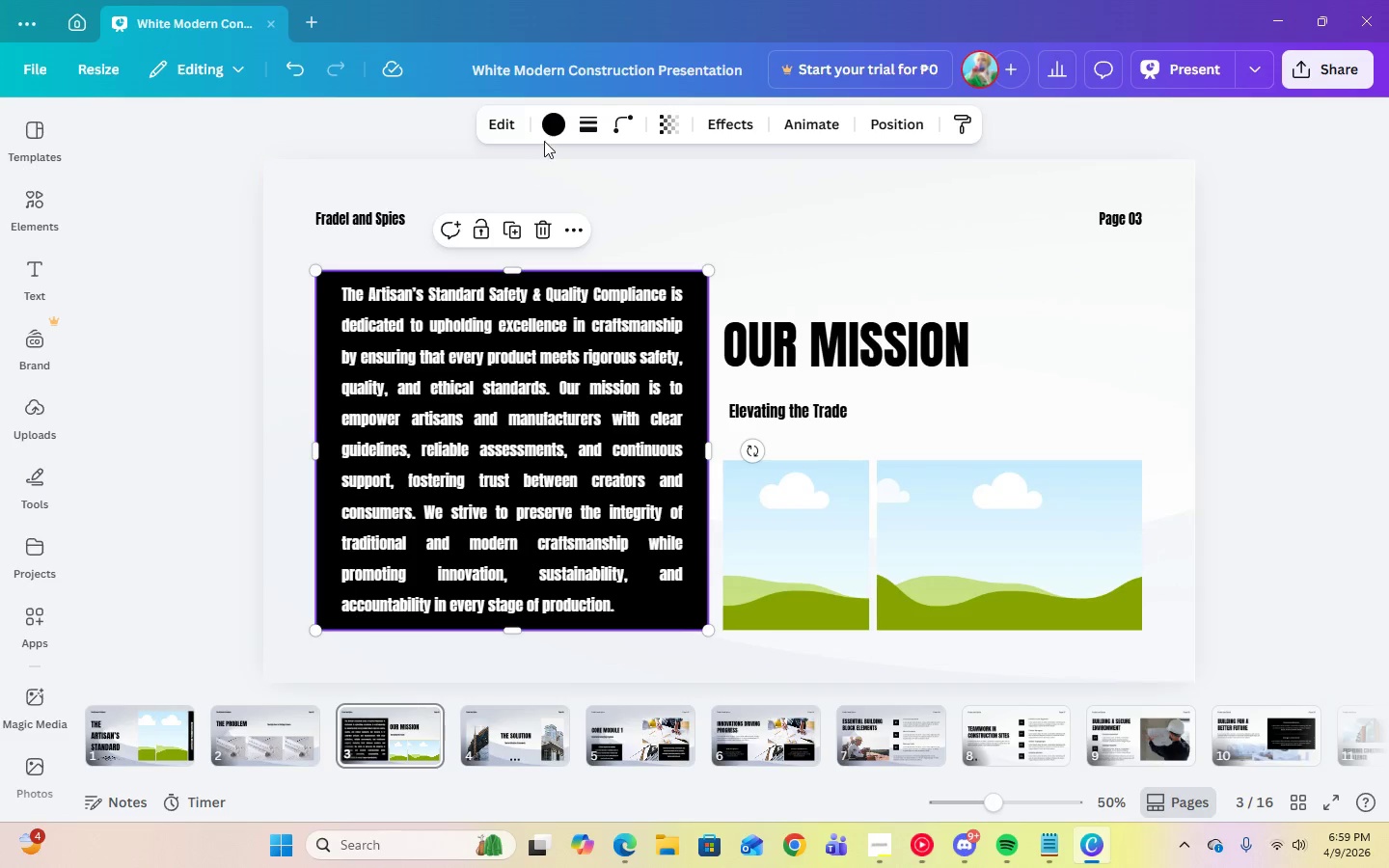 
left_click([547, 132])
 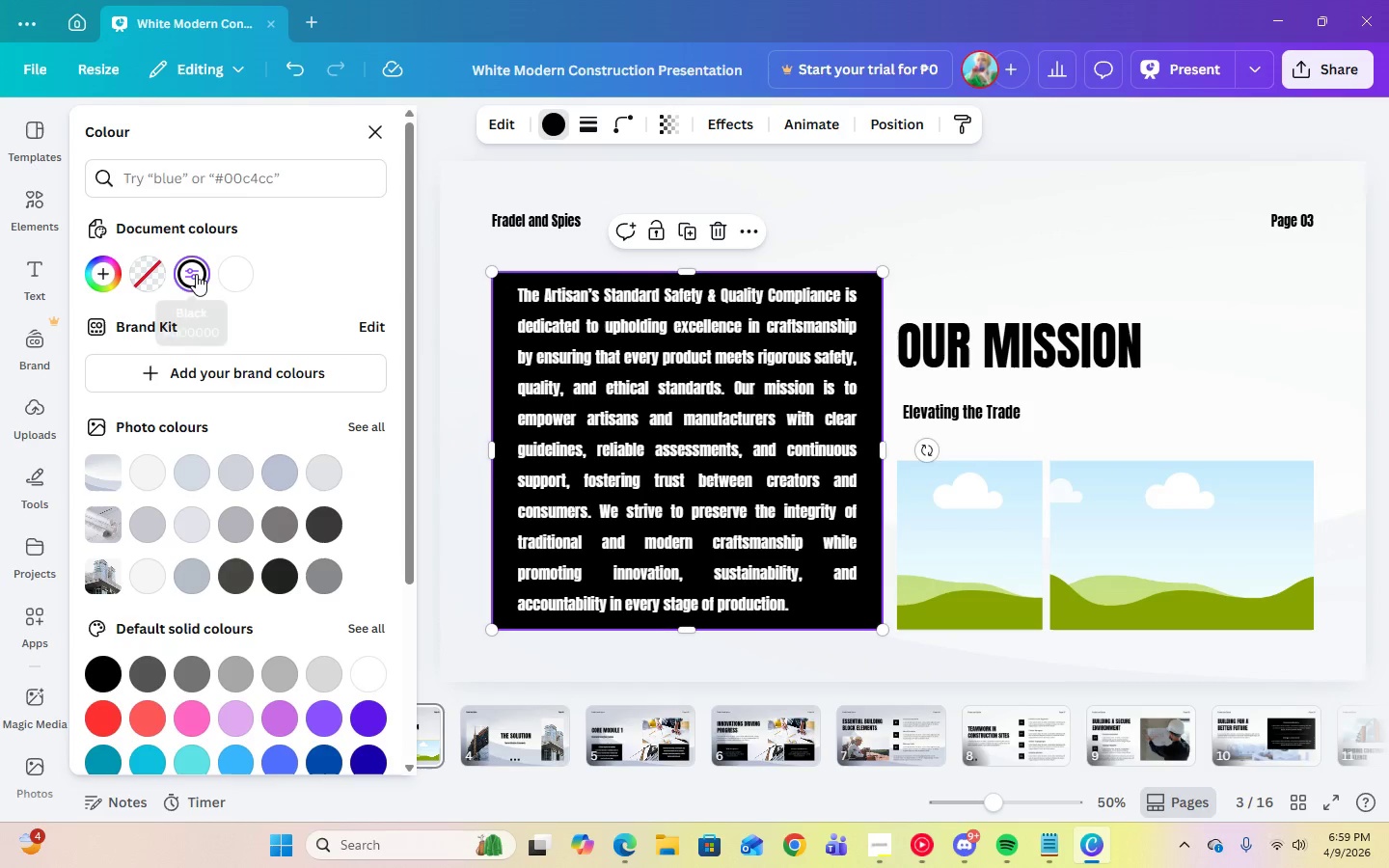 
double_click([196, 274])
 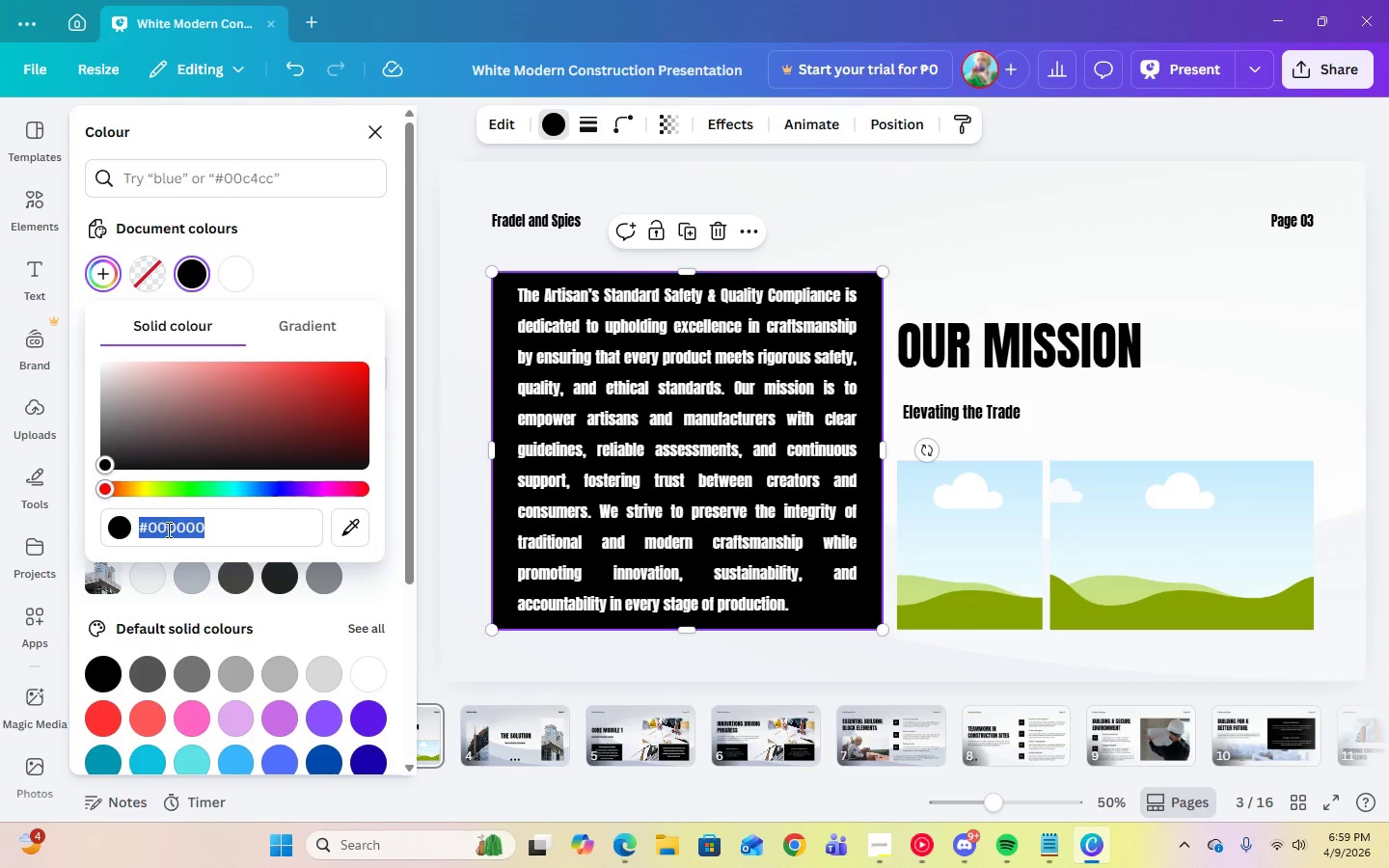 
right_click([167, 530])
 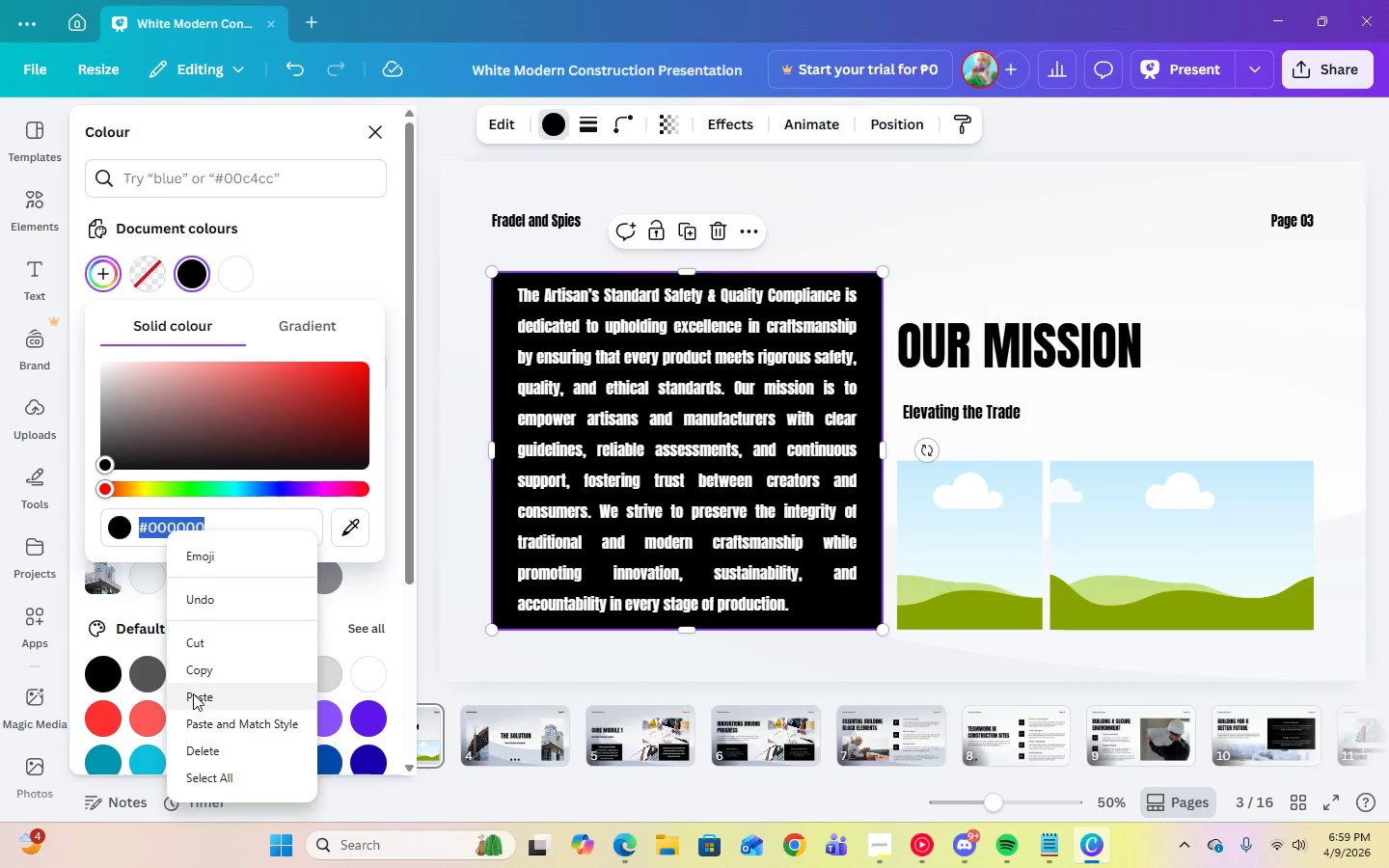 
left_click([193, 695])
 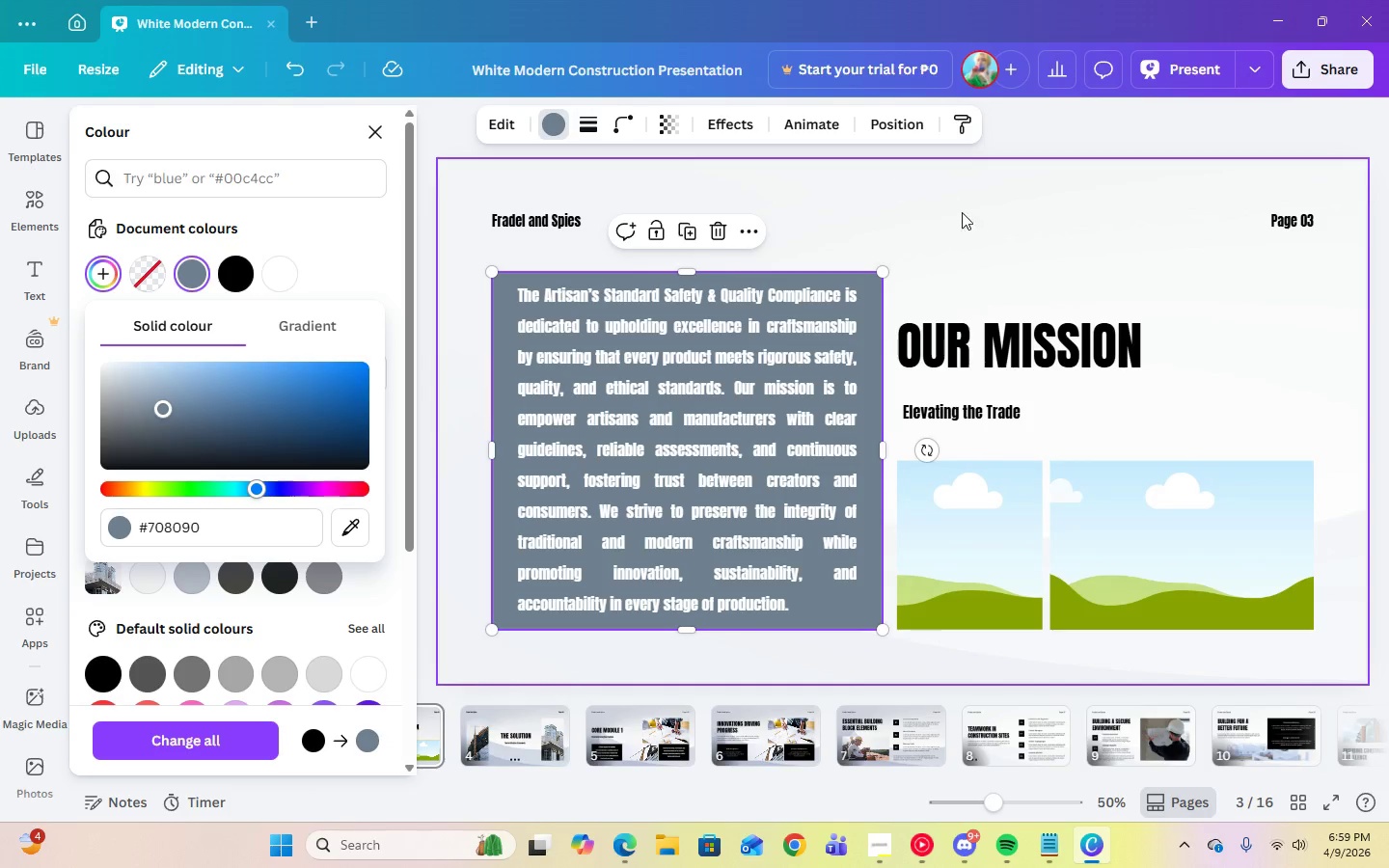 
left_click([987, 221])
 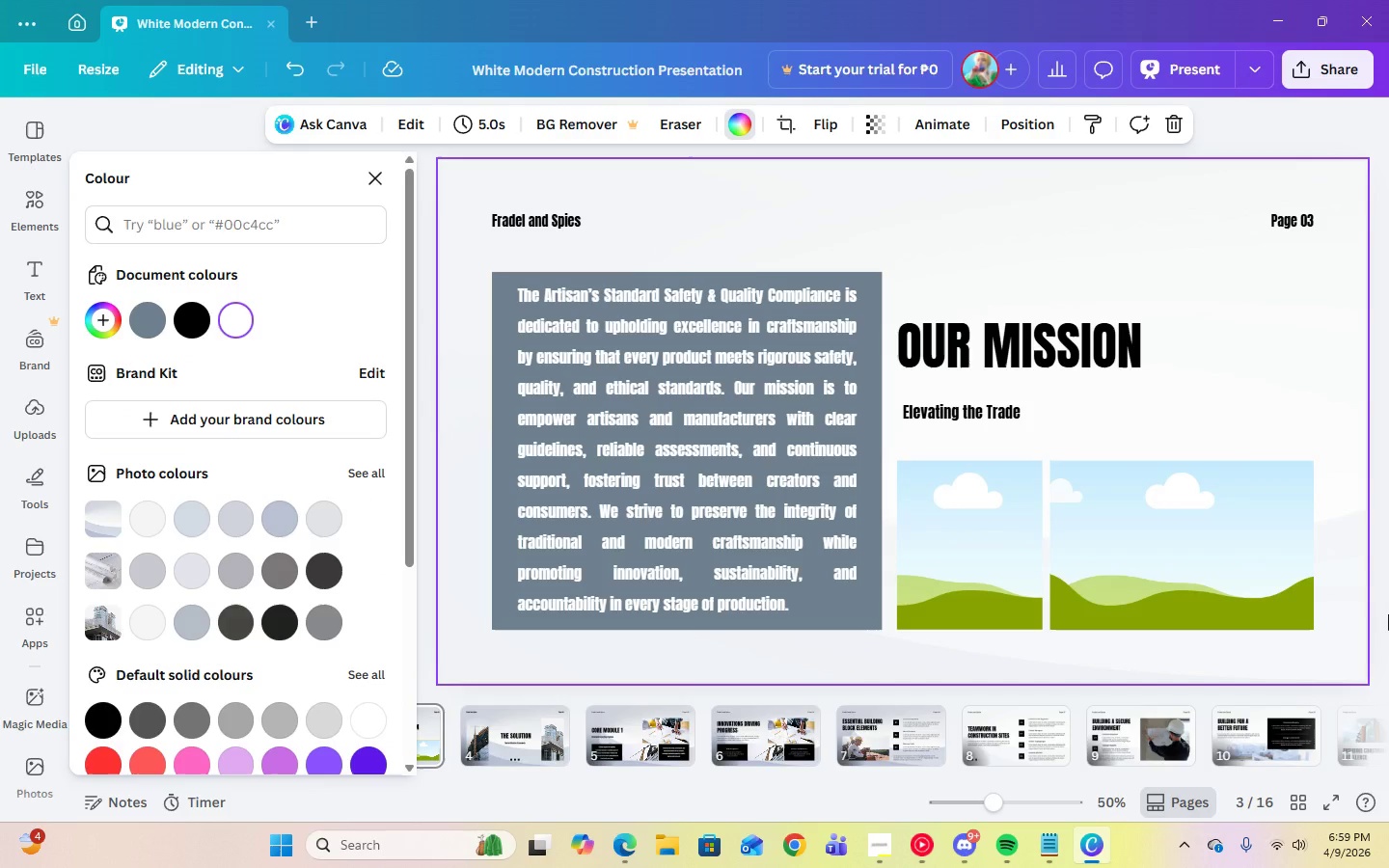 
wait(11.38)
 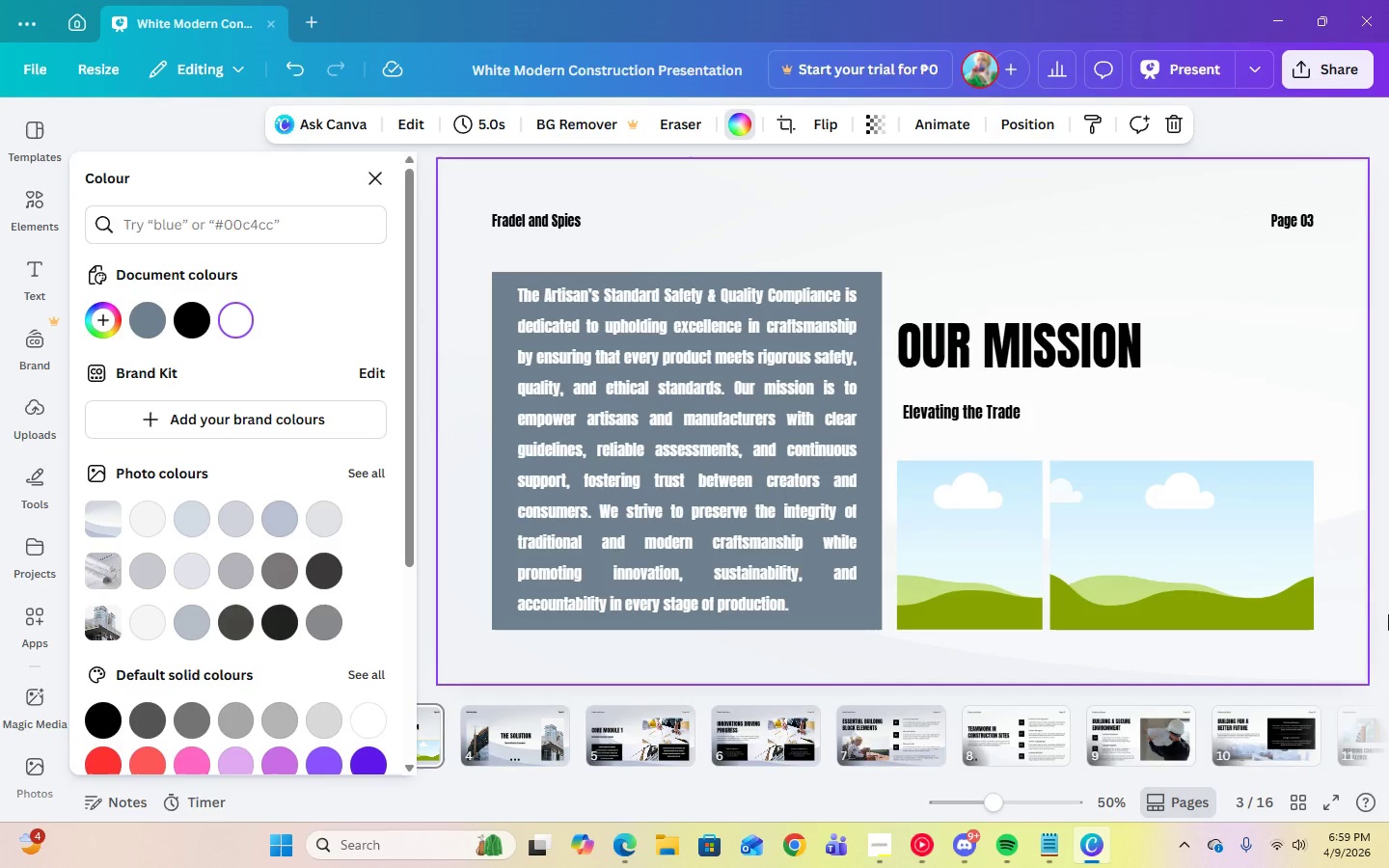 
left_click([609, 848])
 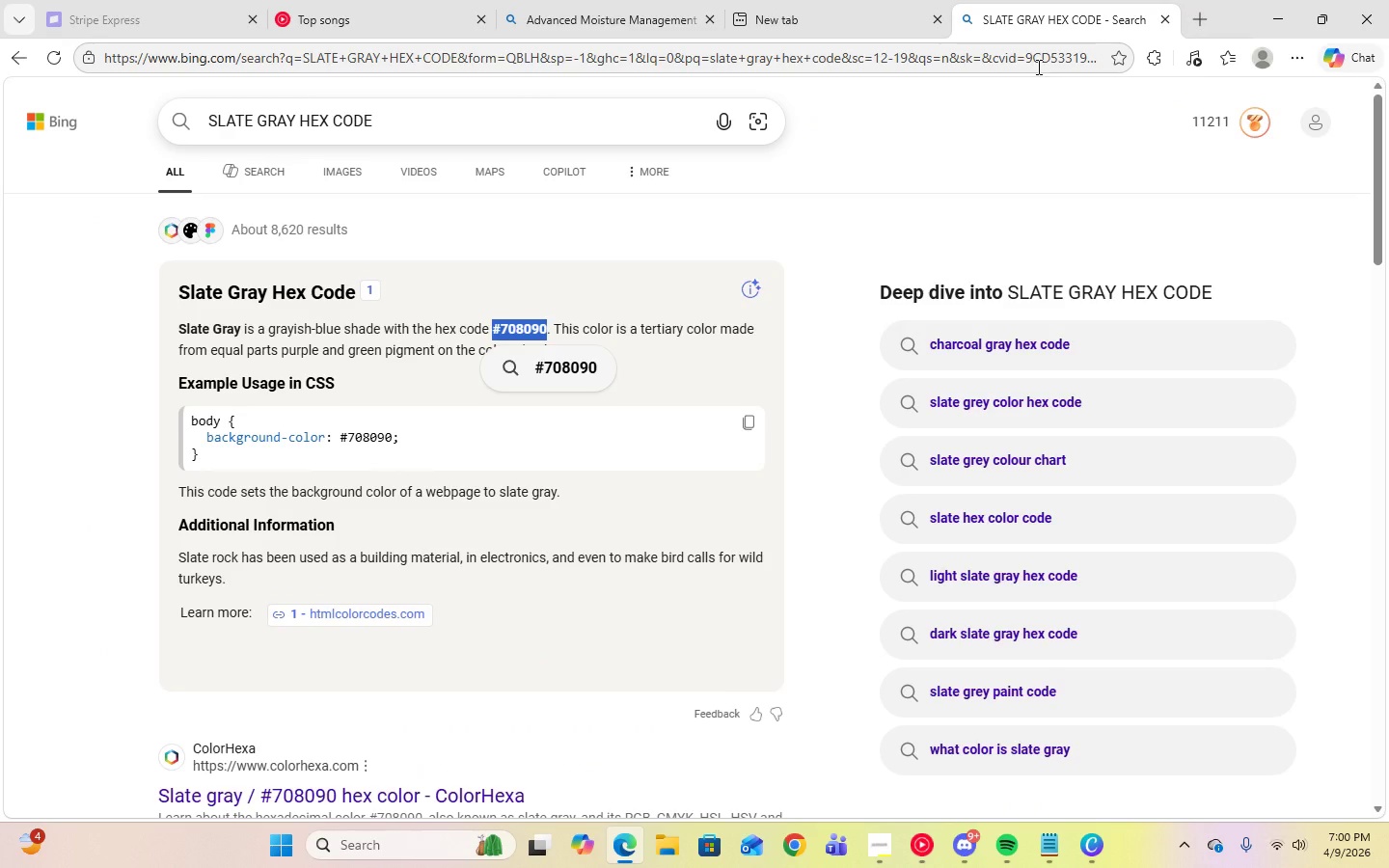 
left_click([870, 33])
 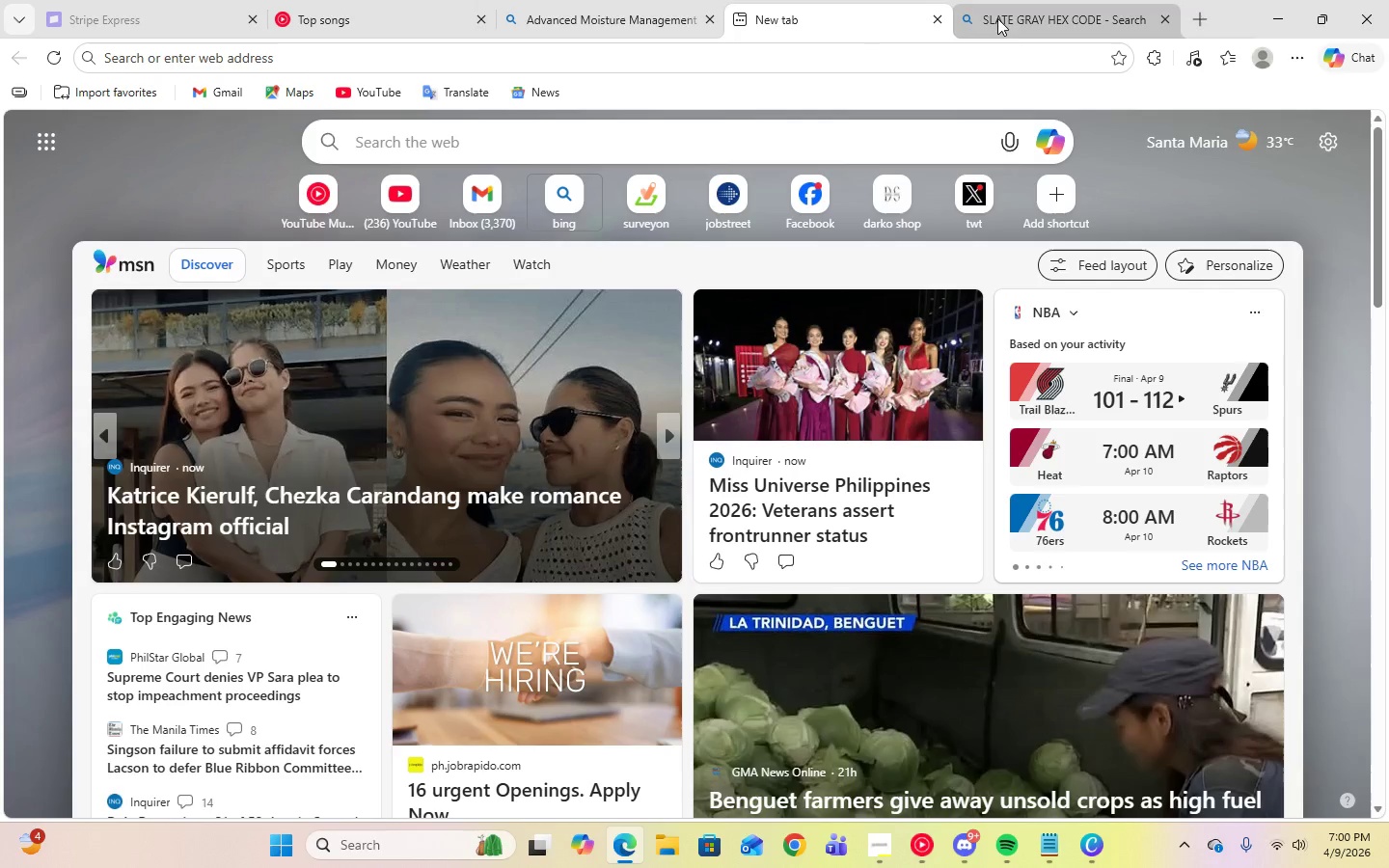 
left_click([1011, 18])
 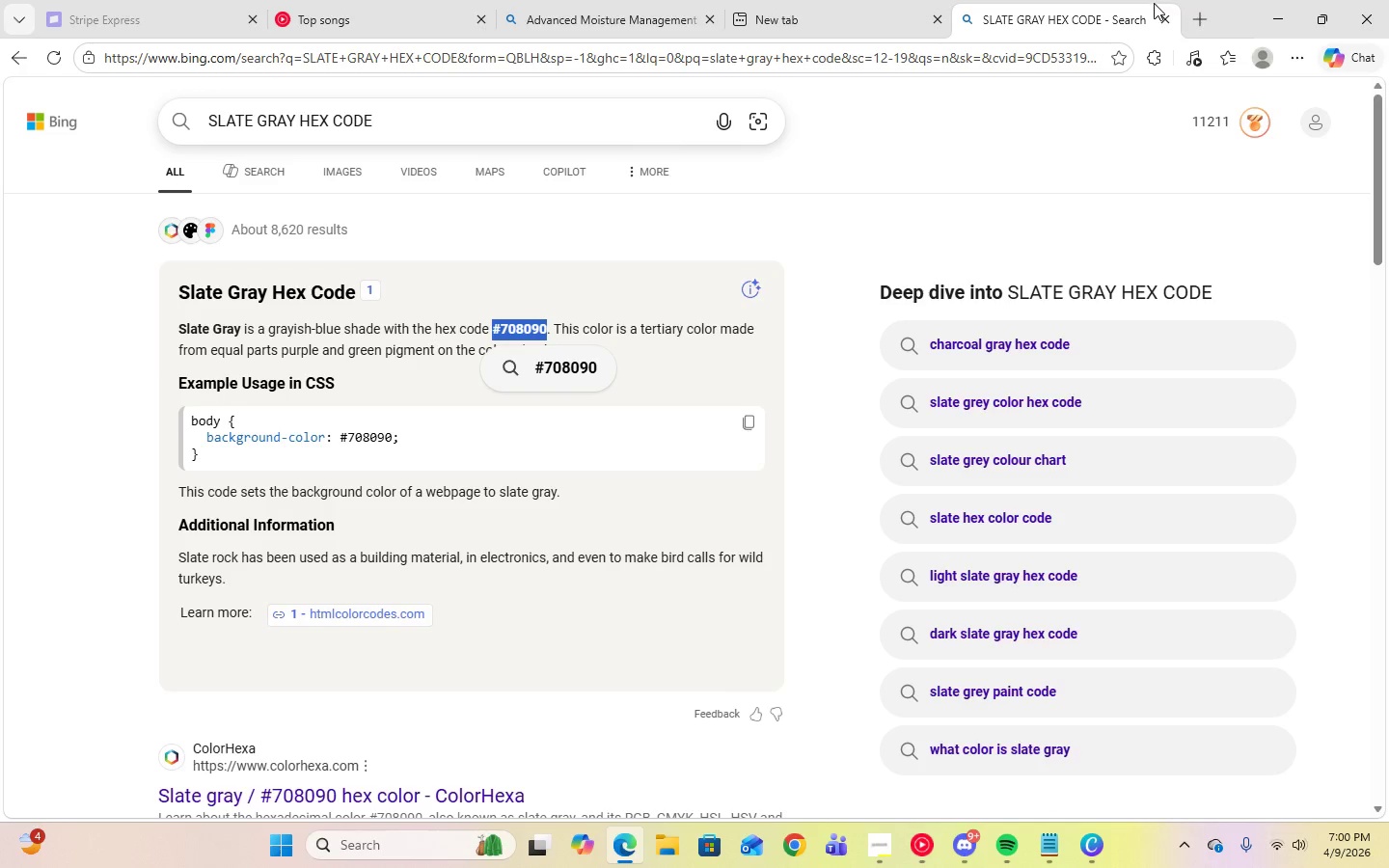 
wait(7.89)
 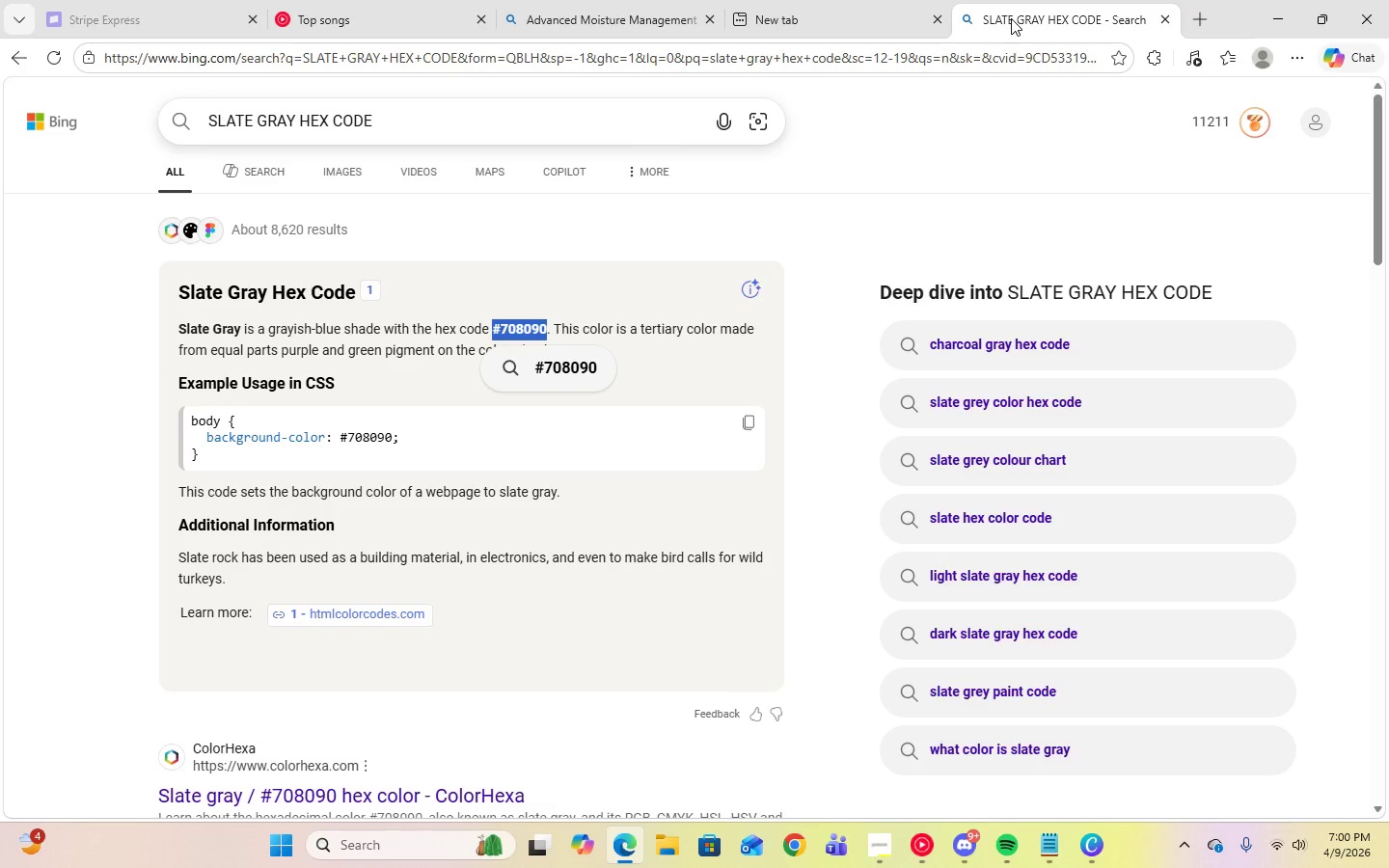 
left_click_drag(start_coordinate=[827, 31], to_coordinate=[1001, 32])
 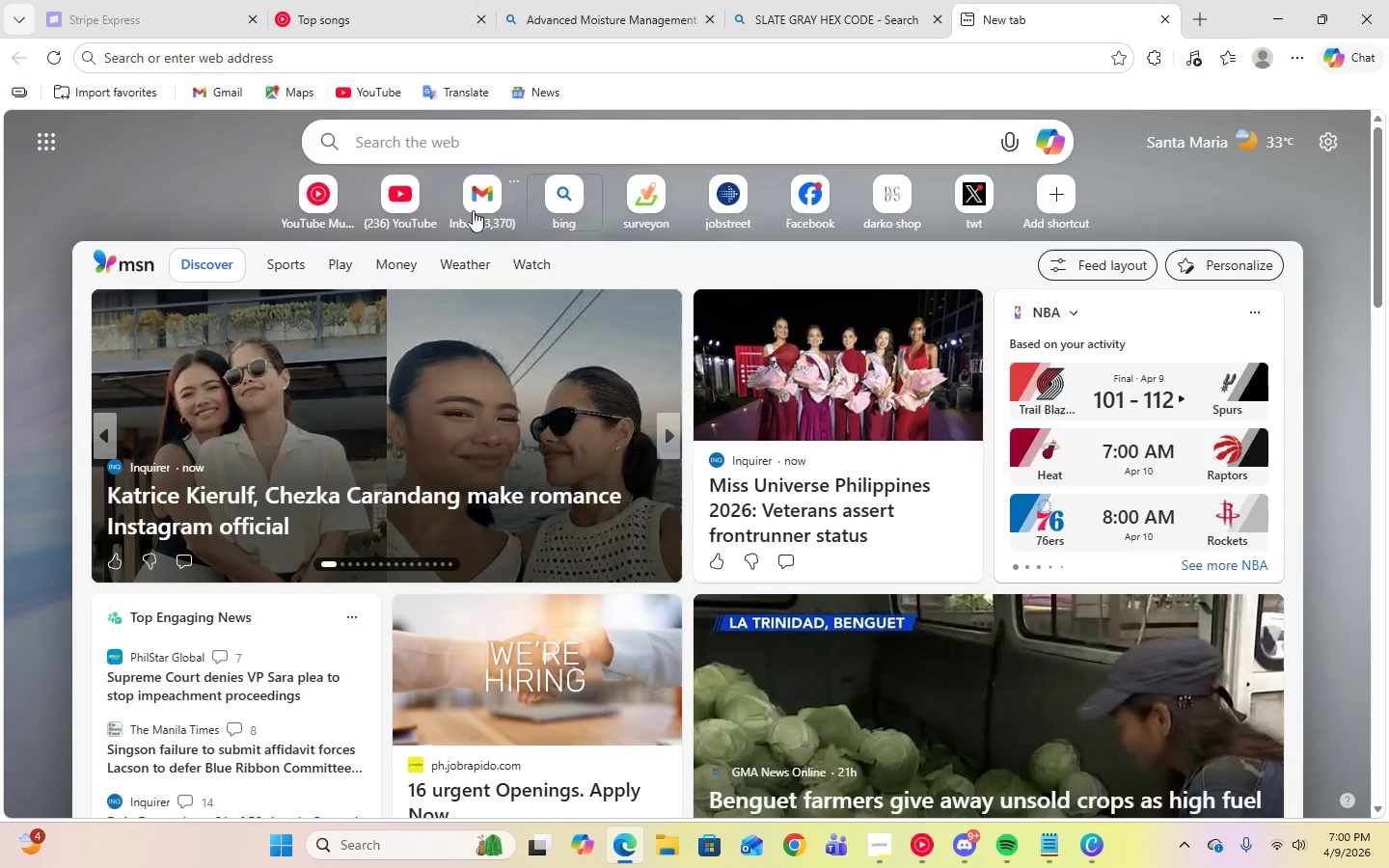 
left_click([553, 205])
 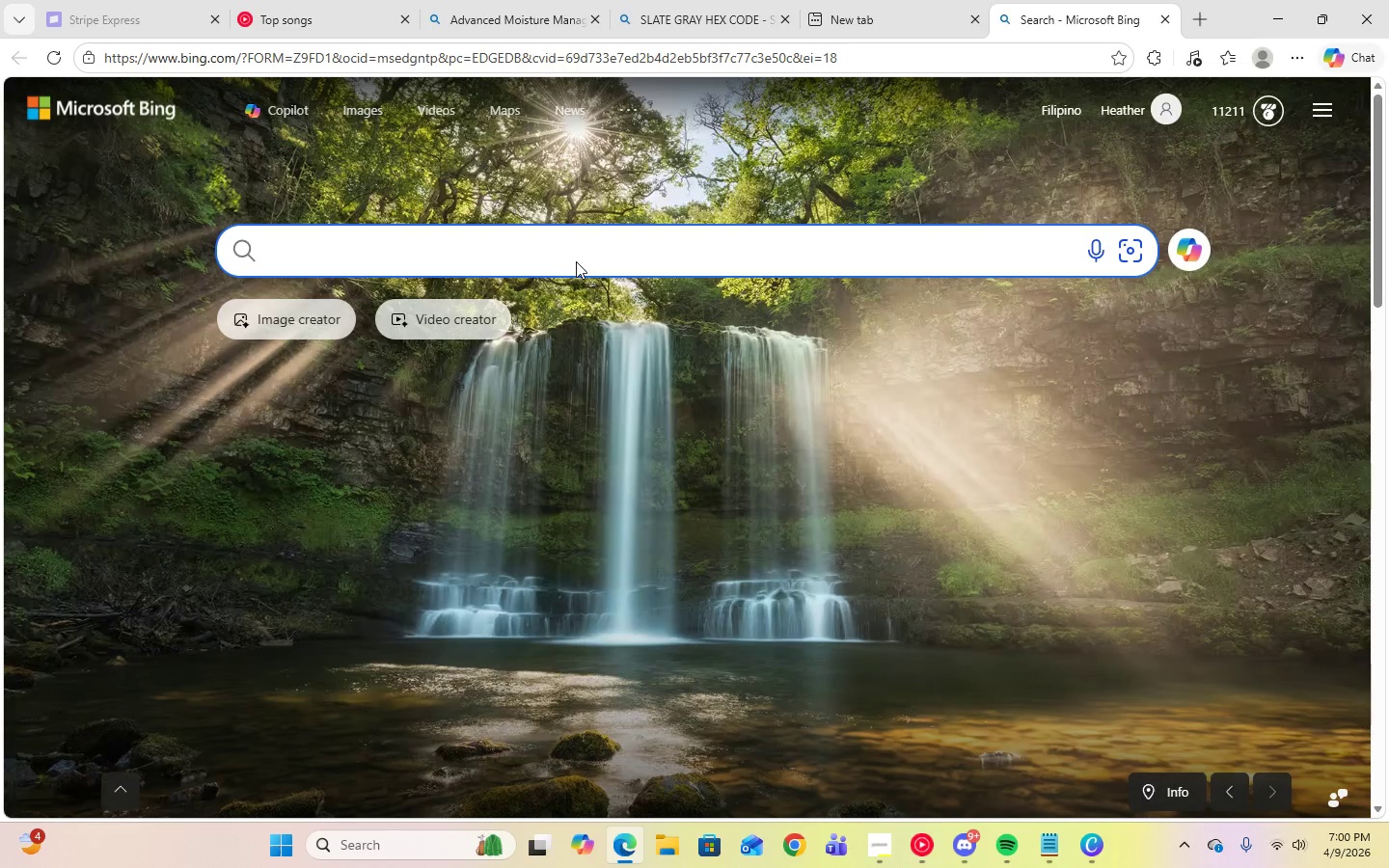 
type(ARCHITECTURAL WHITE HEX CODE)
 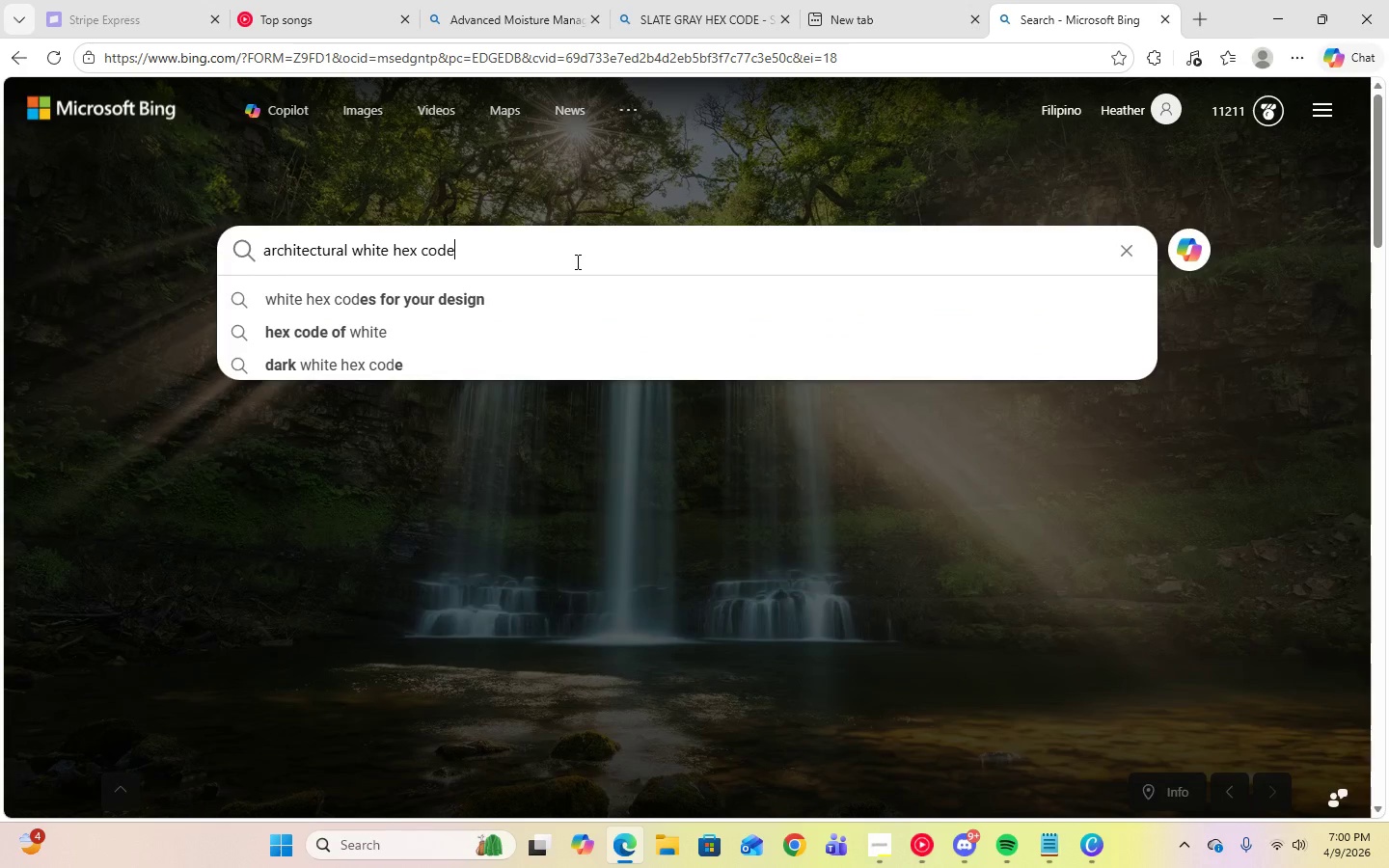 
key(Enter)
 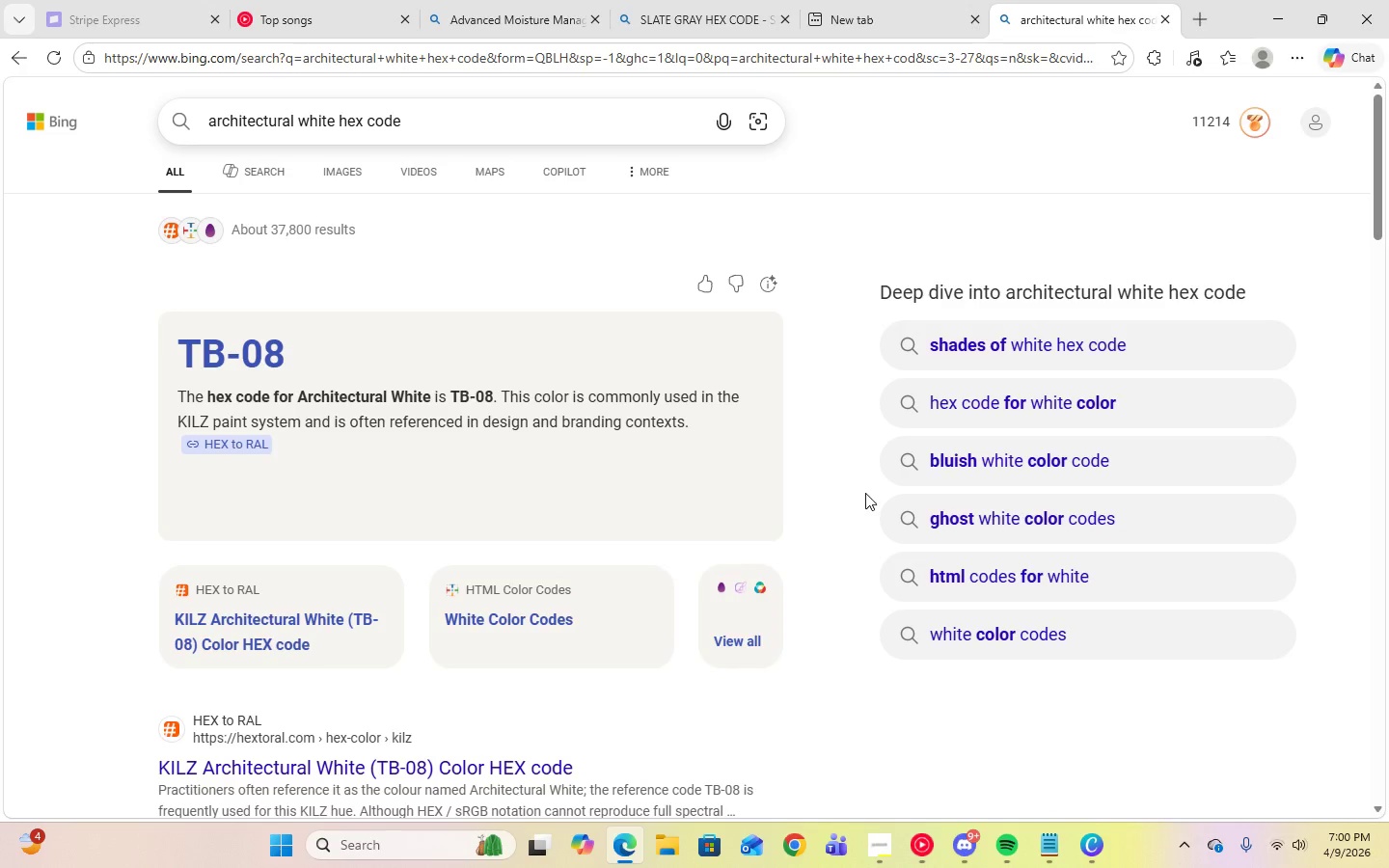 
wait(7.83)
 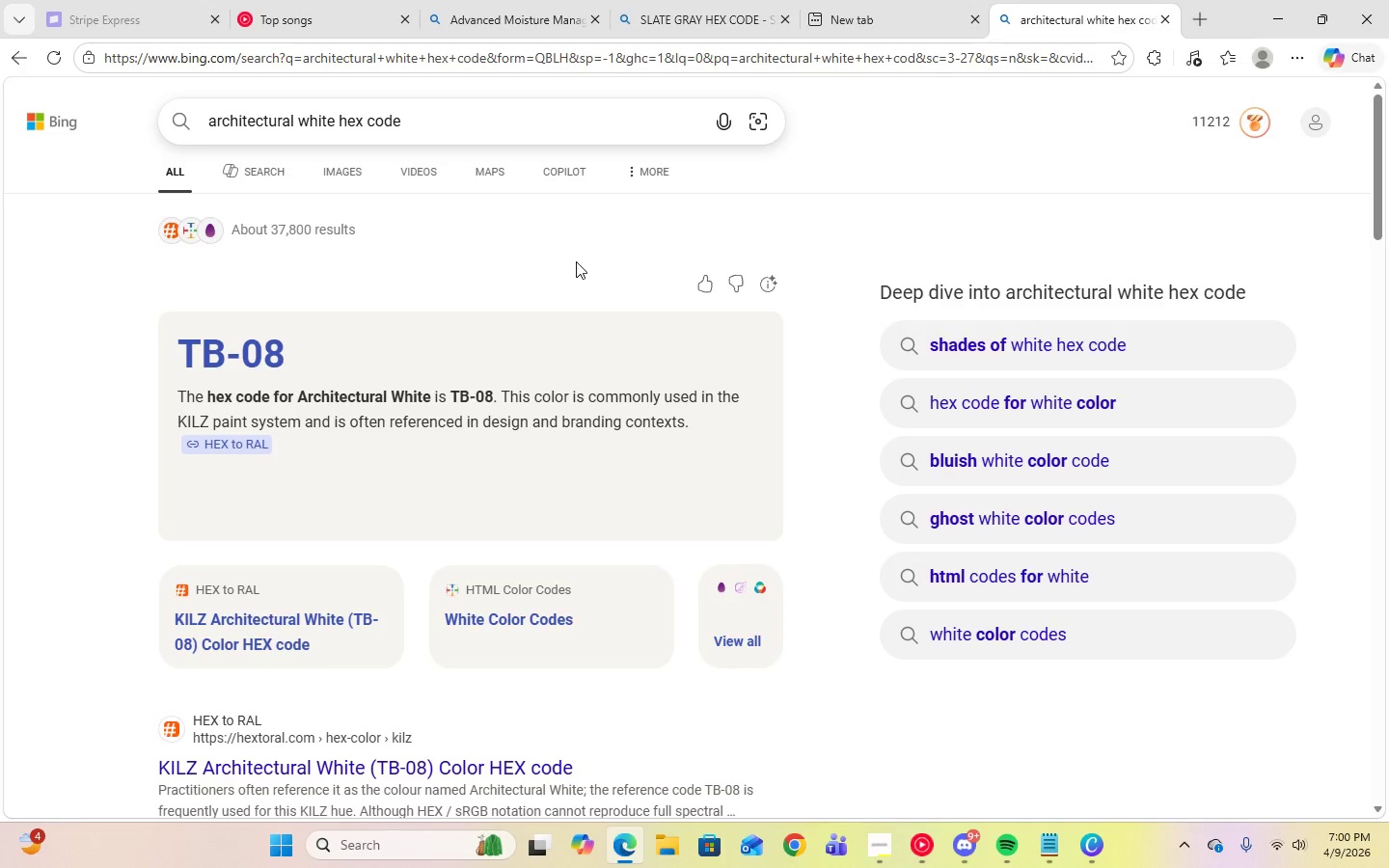 
left_click_drag(start_coordinate=[181, 352], to_coordinate=[282, 356])
 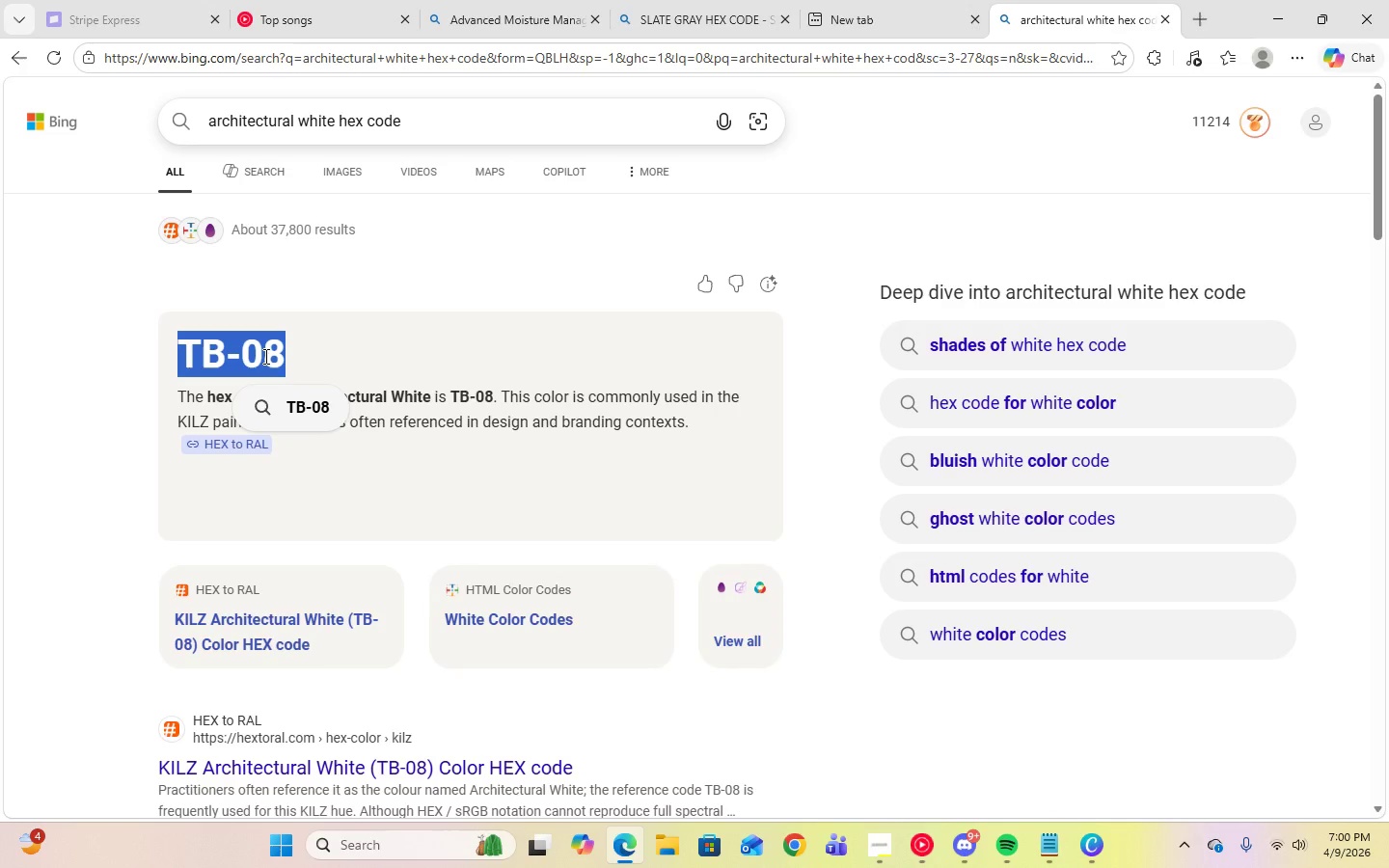 
right_click([264, 356])
 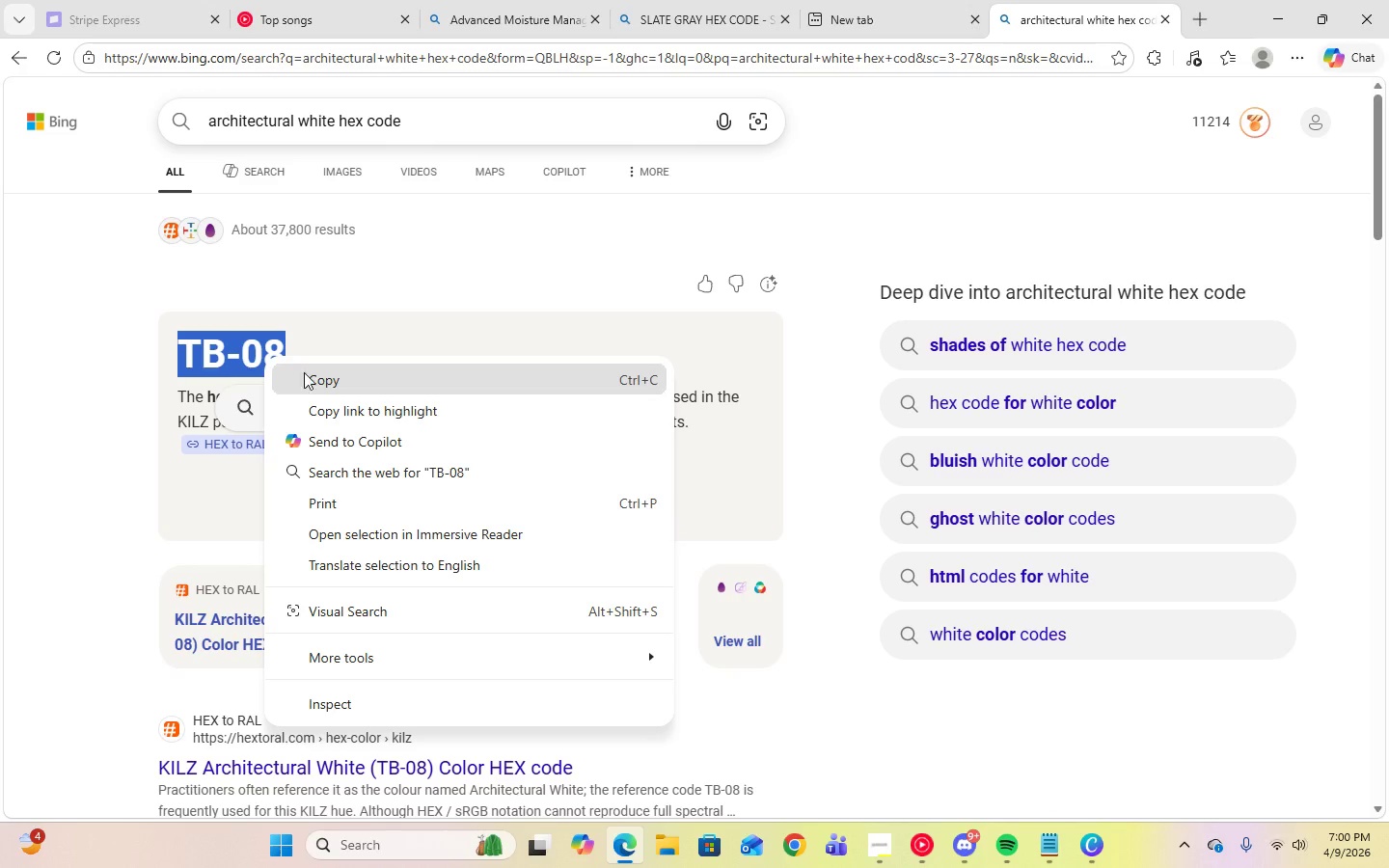 
left_click([318, 373])
 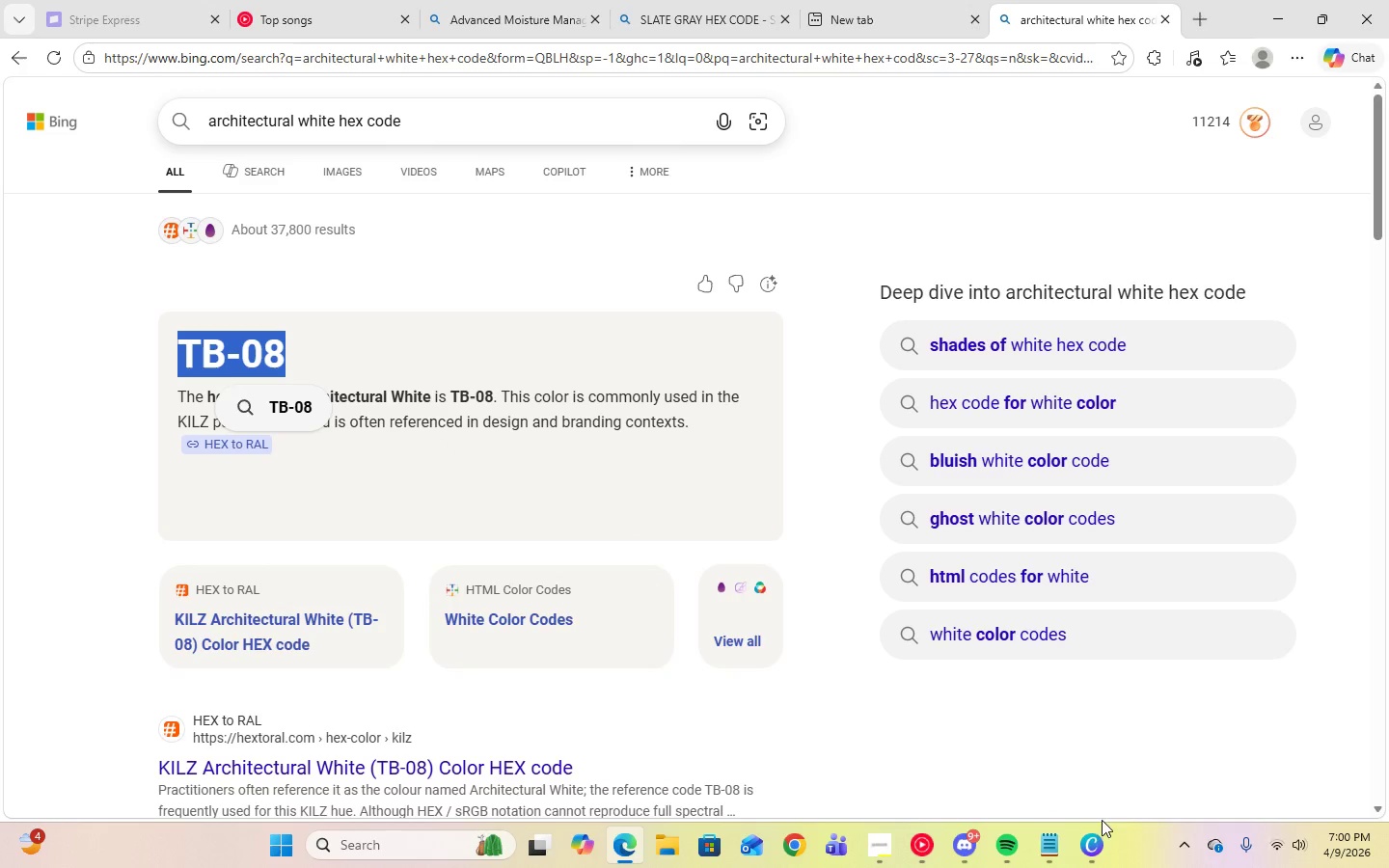 
left_click([1096, 834])
 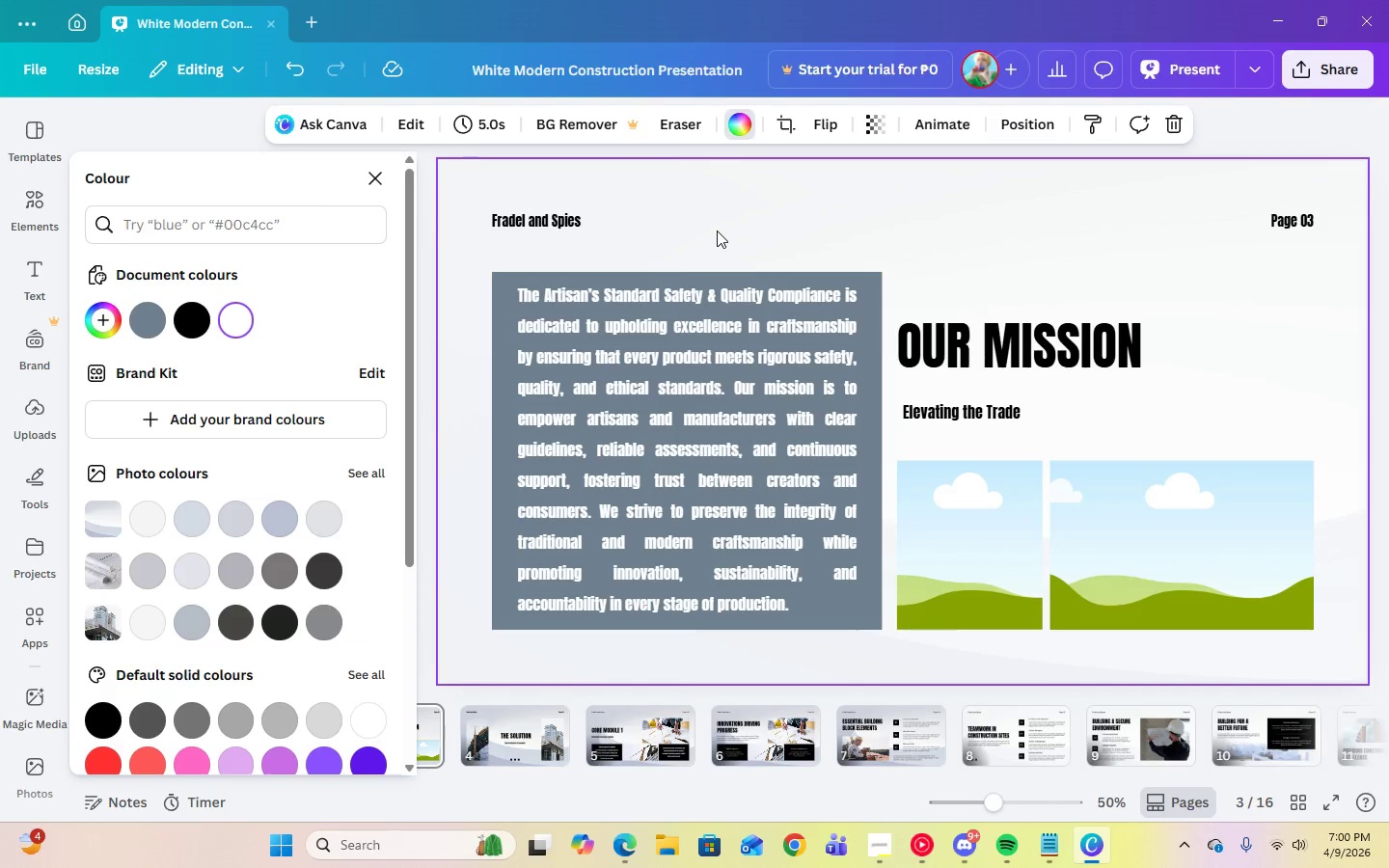 
left_click([717, 231])
 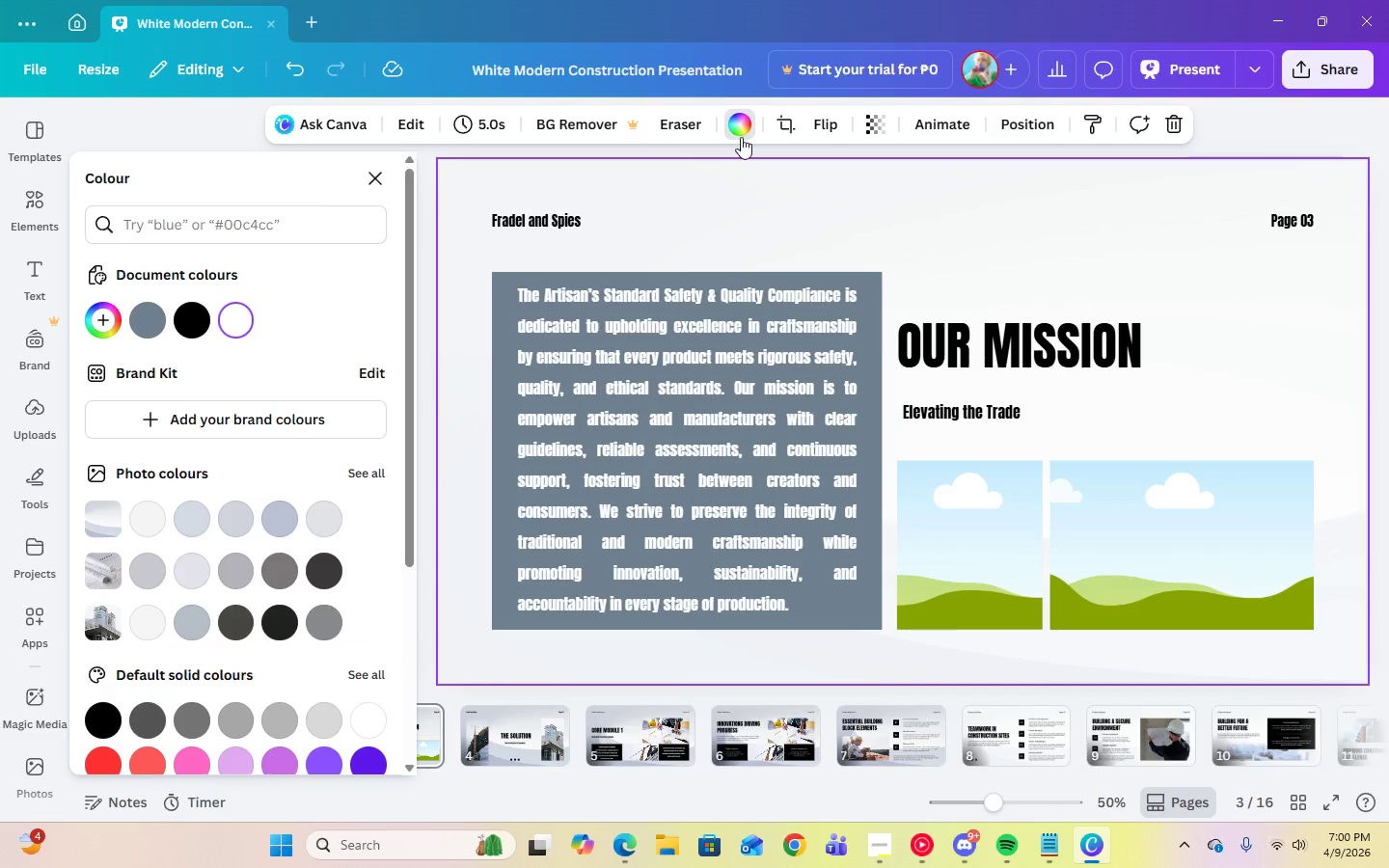 
left_click([740, 137])
 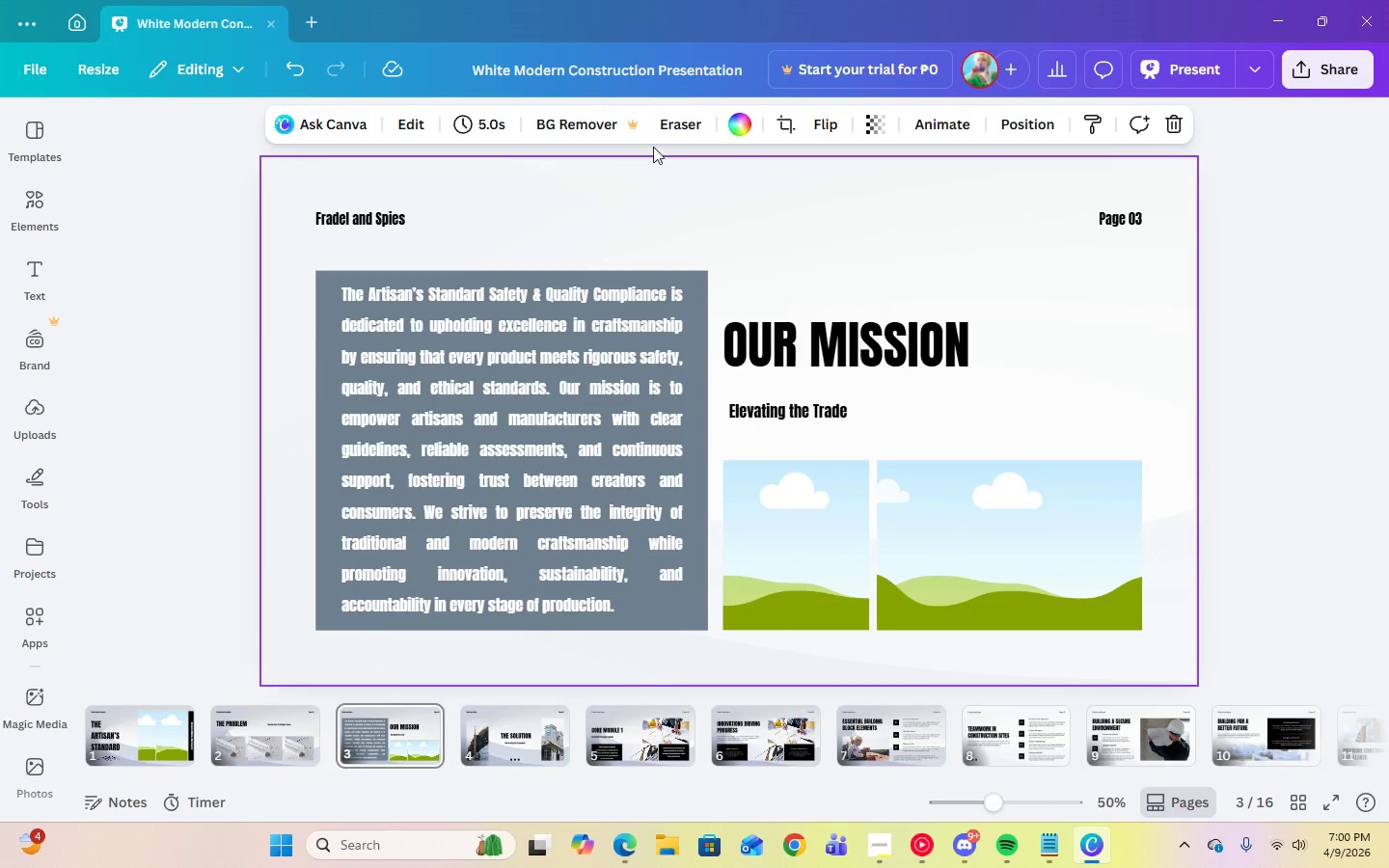 
left_click([751, 128])
 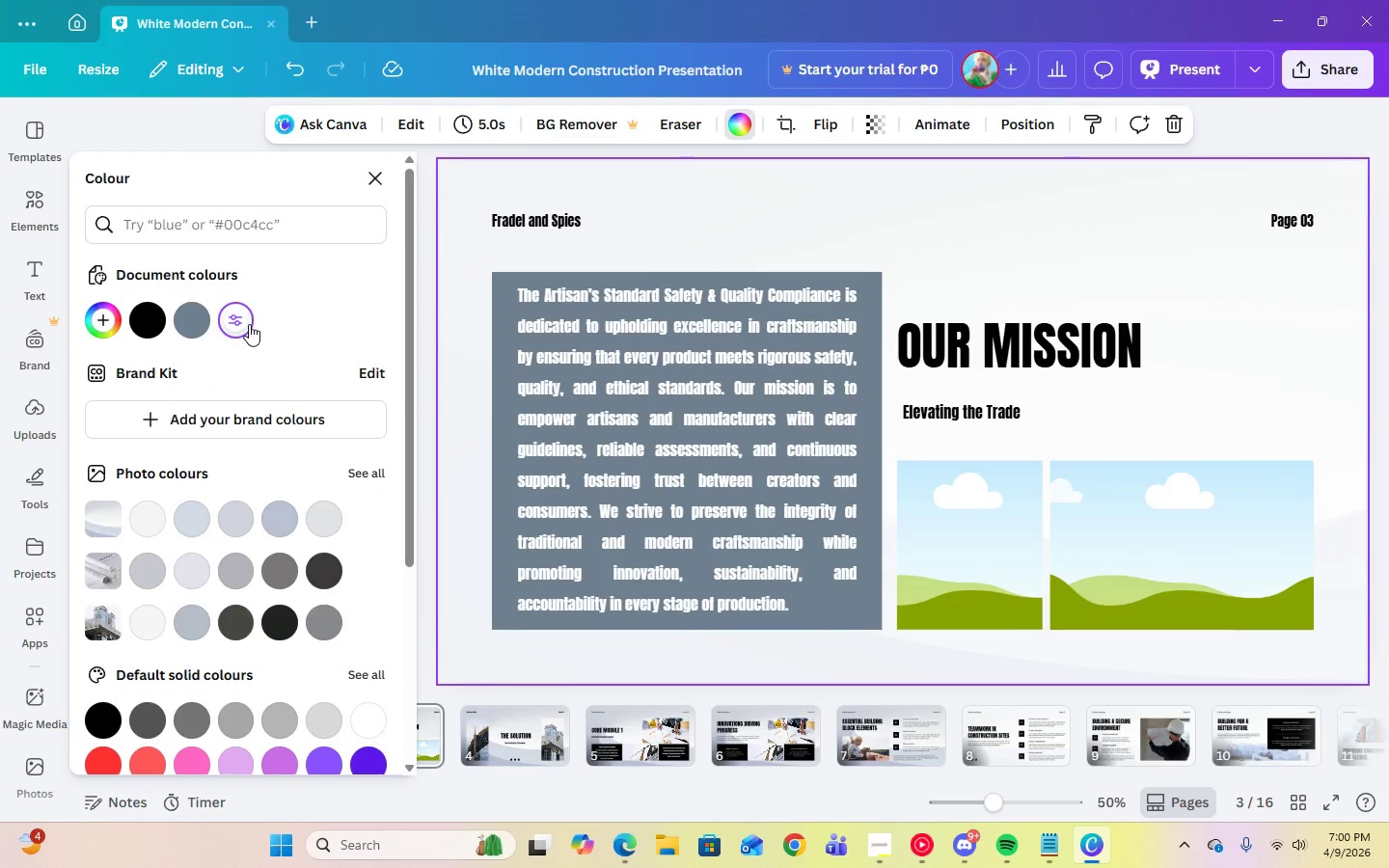 
double_click([239, 324])
 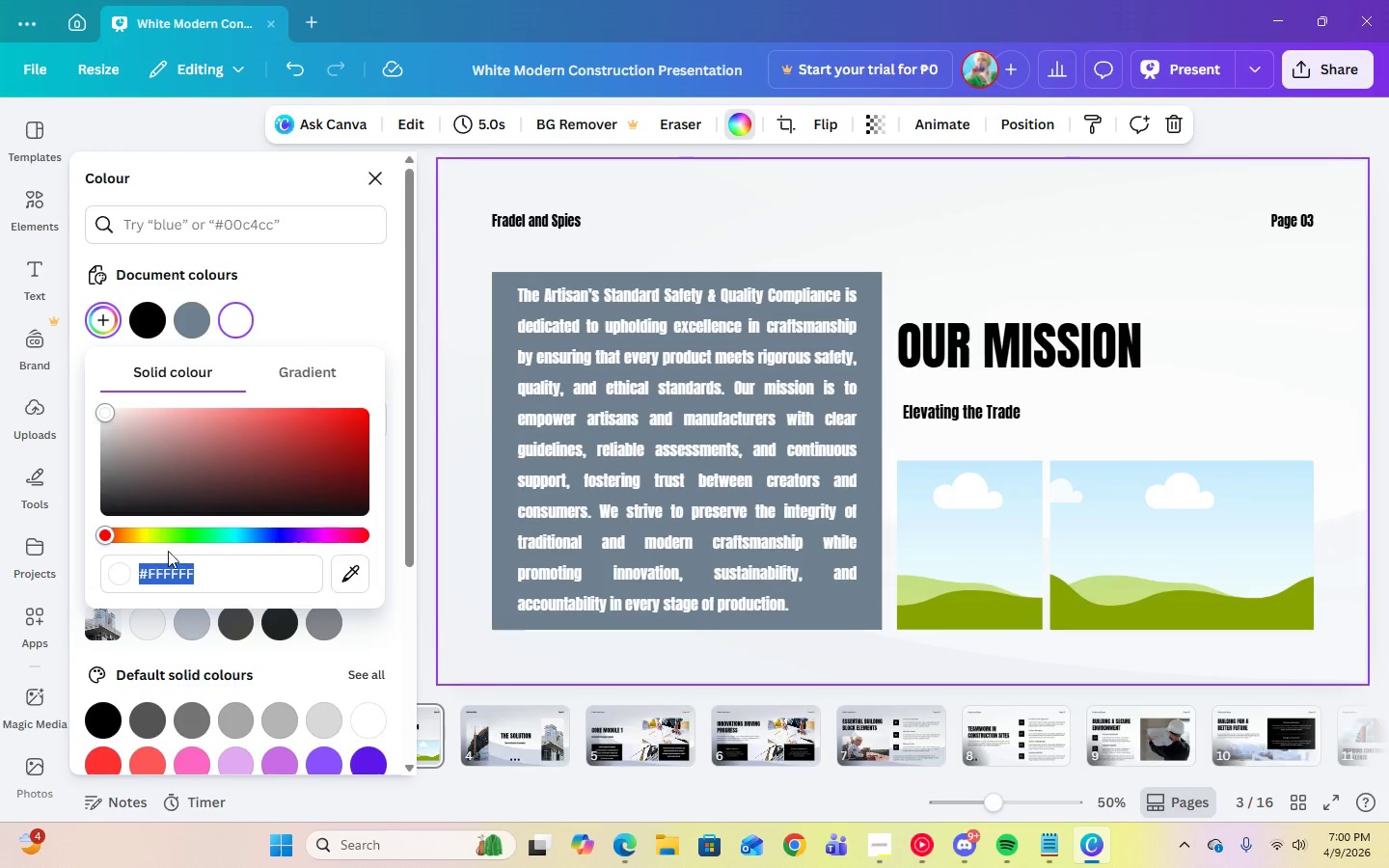 
right_click([164, 570])
 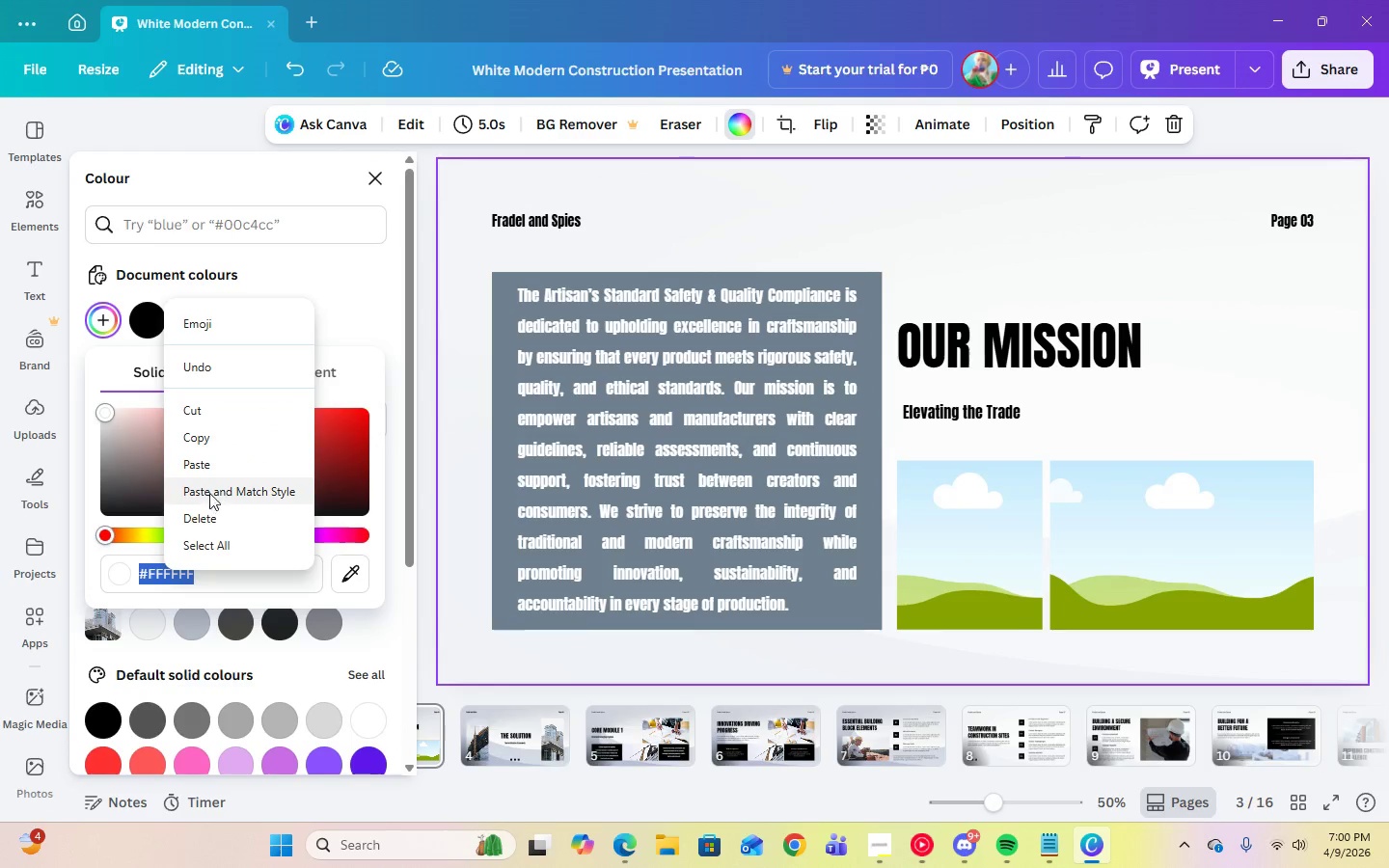 
left_click([204, 463])
 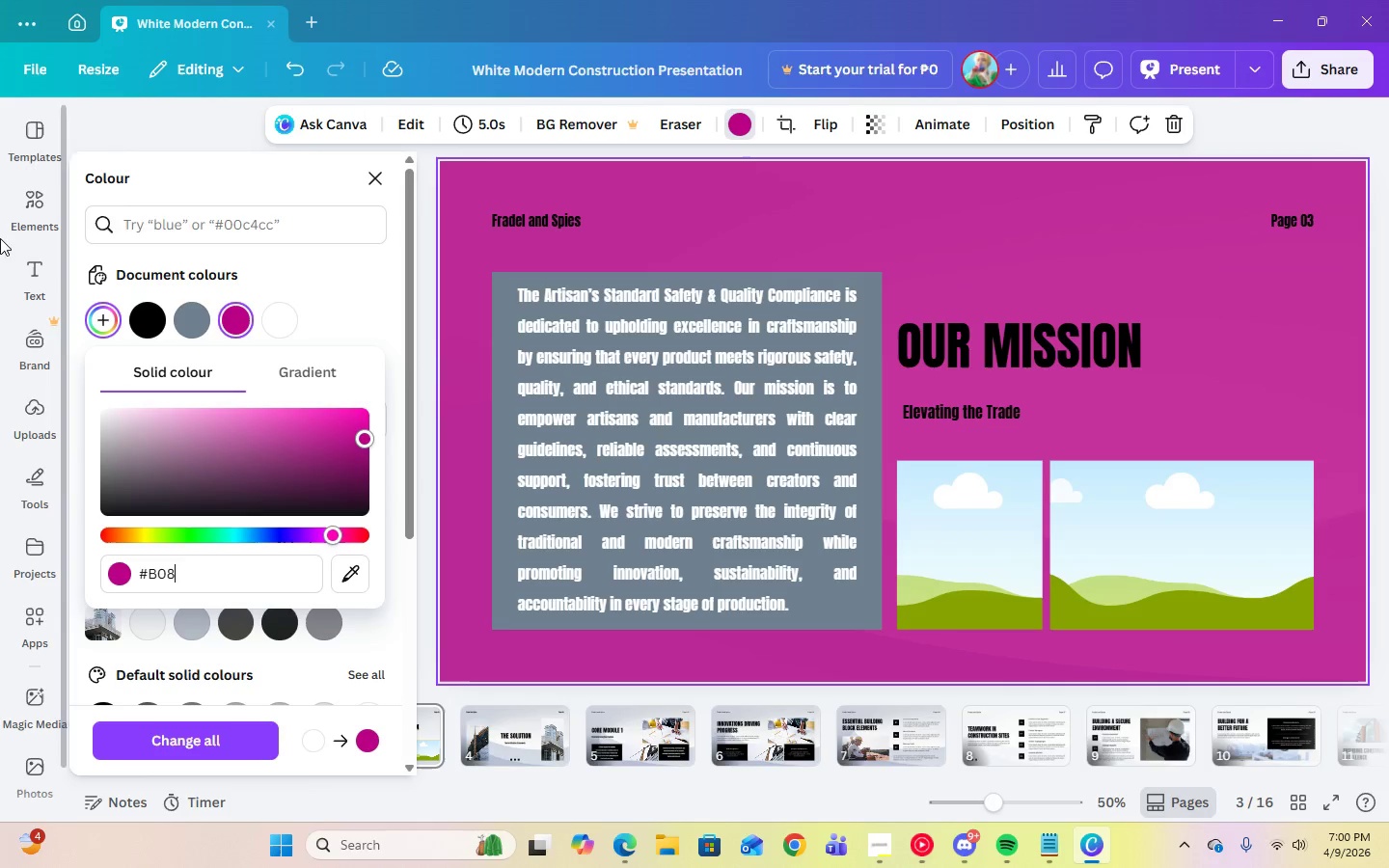 
left_click([300, 69])
 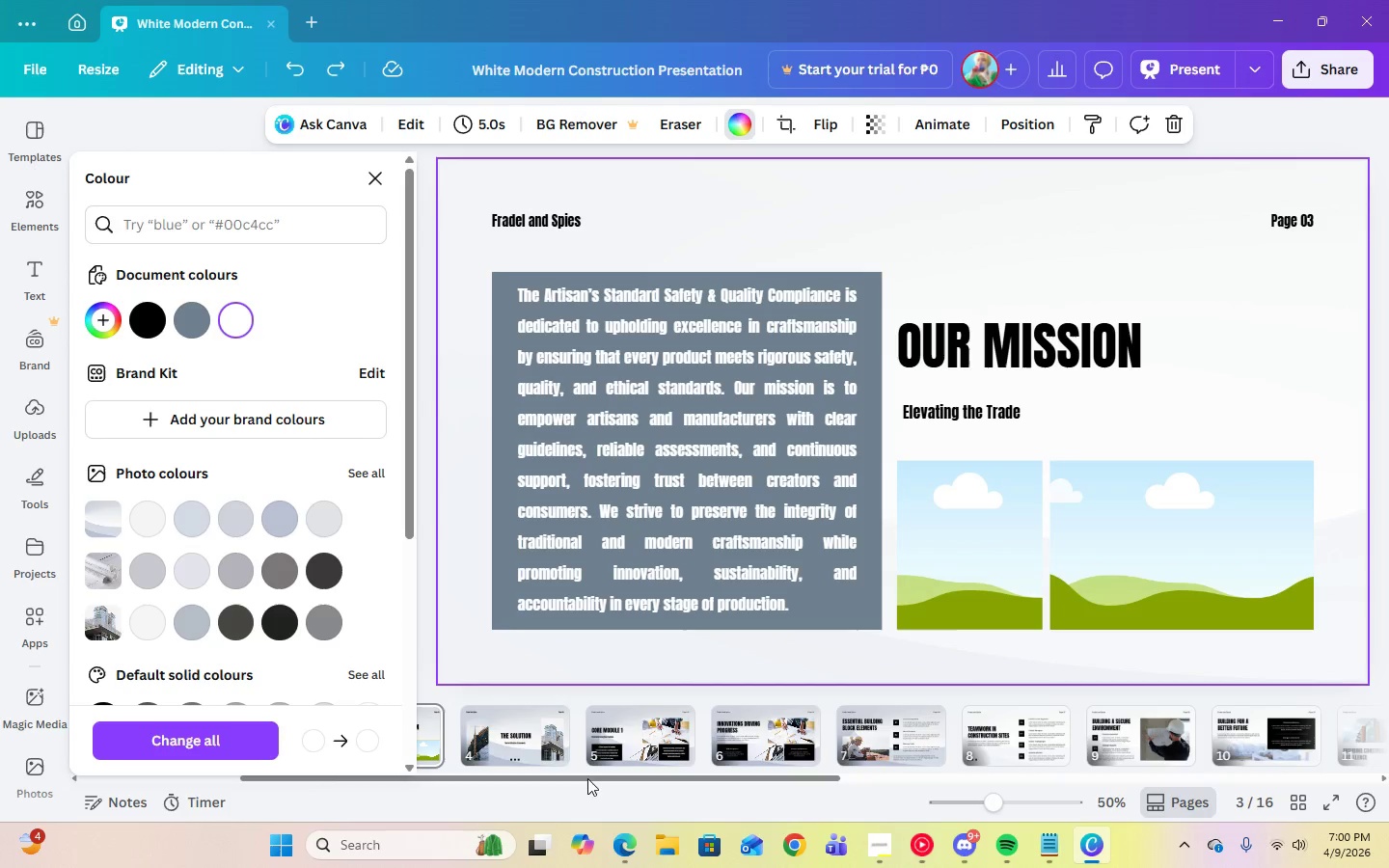 
left_click([623, 847])
 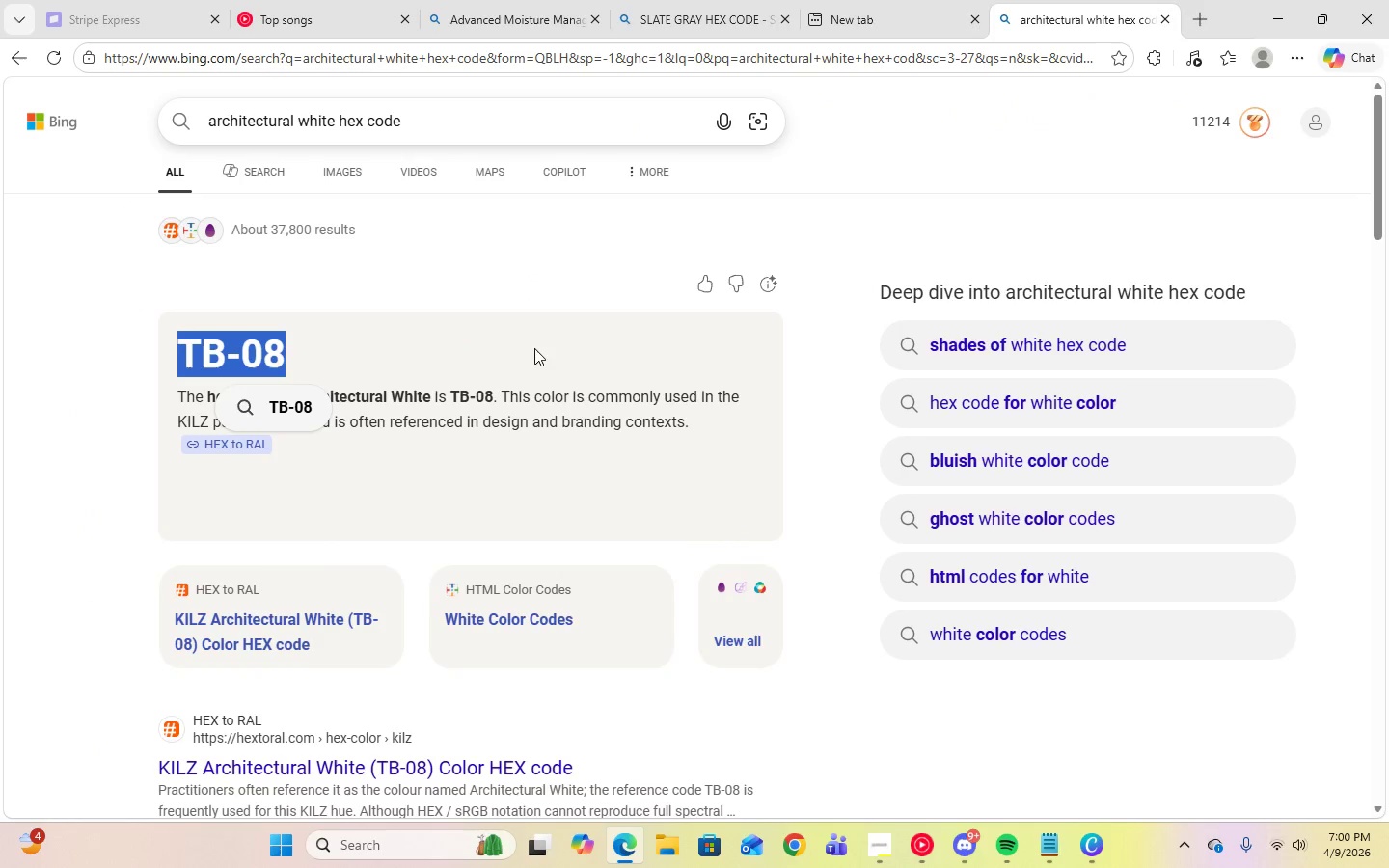 
scroll: coordinate [924, 616], scroll_direction: down, amount: 4.0
 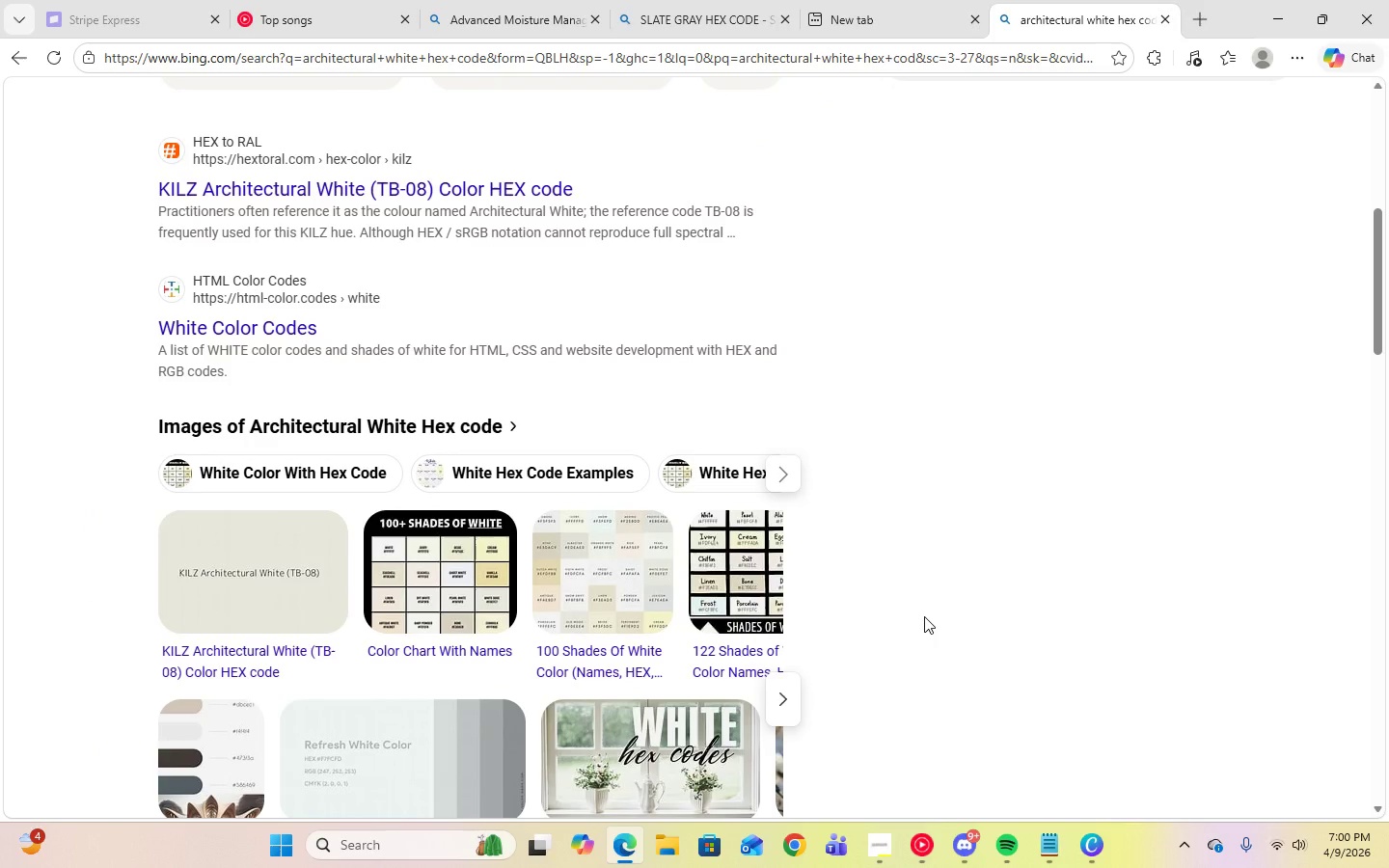 
scroll: coordinate [929, 546], scroll_direction: up, amount: 10.0
 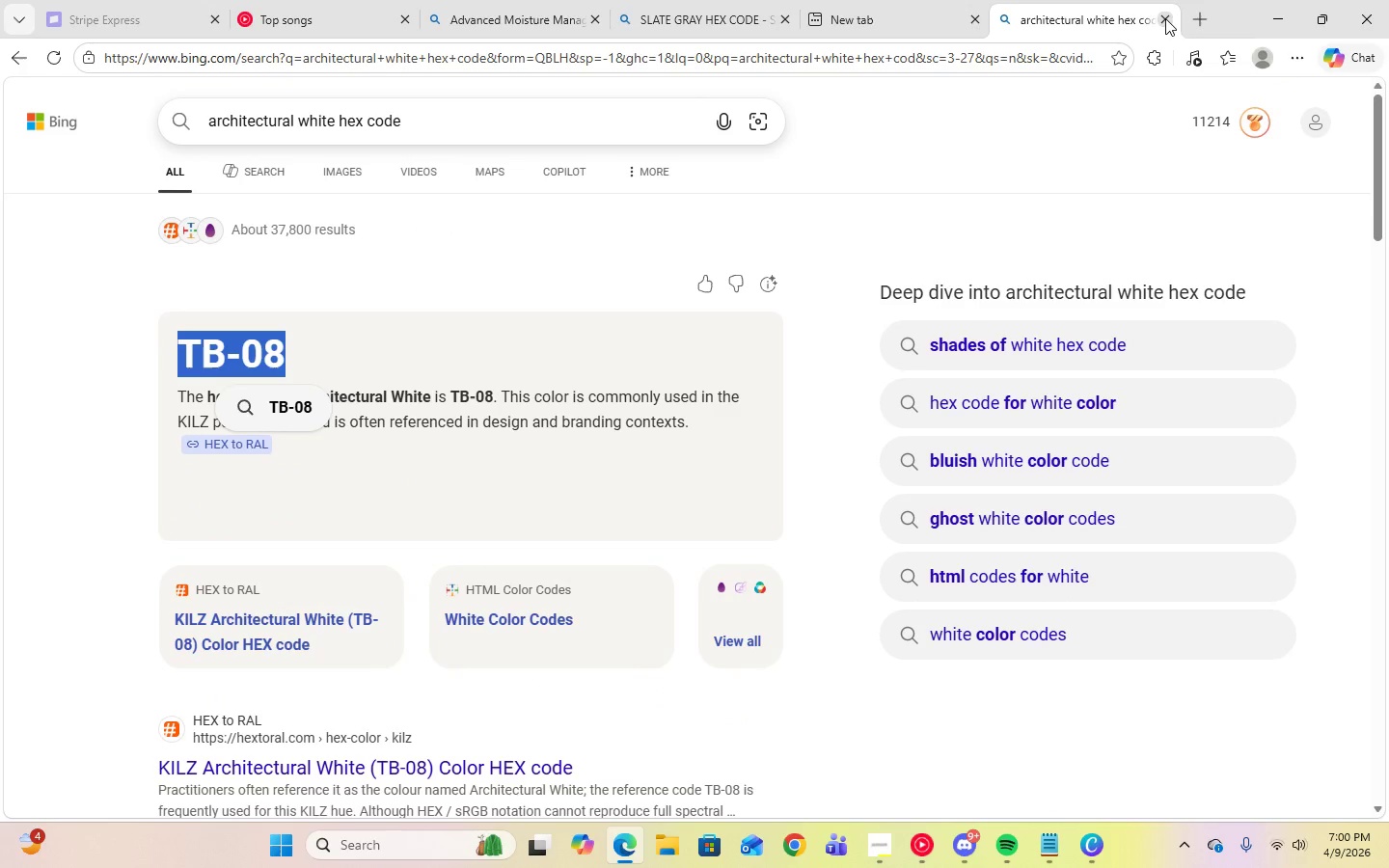 
left_click([1167, 20])
 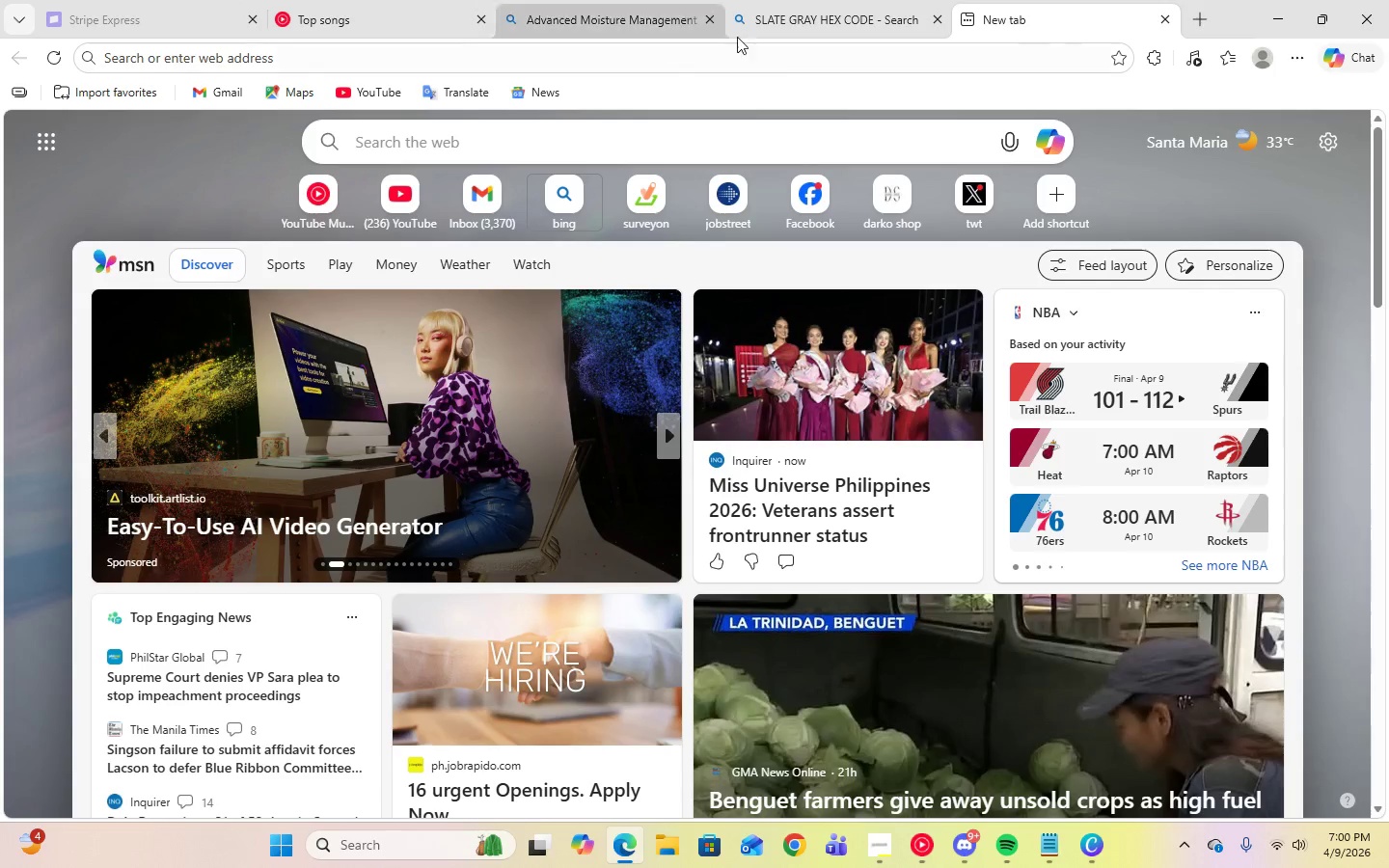 
left_click([509, 136])
 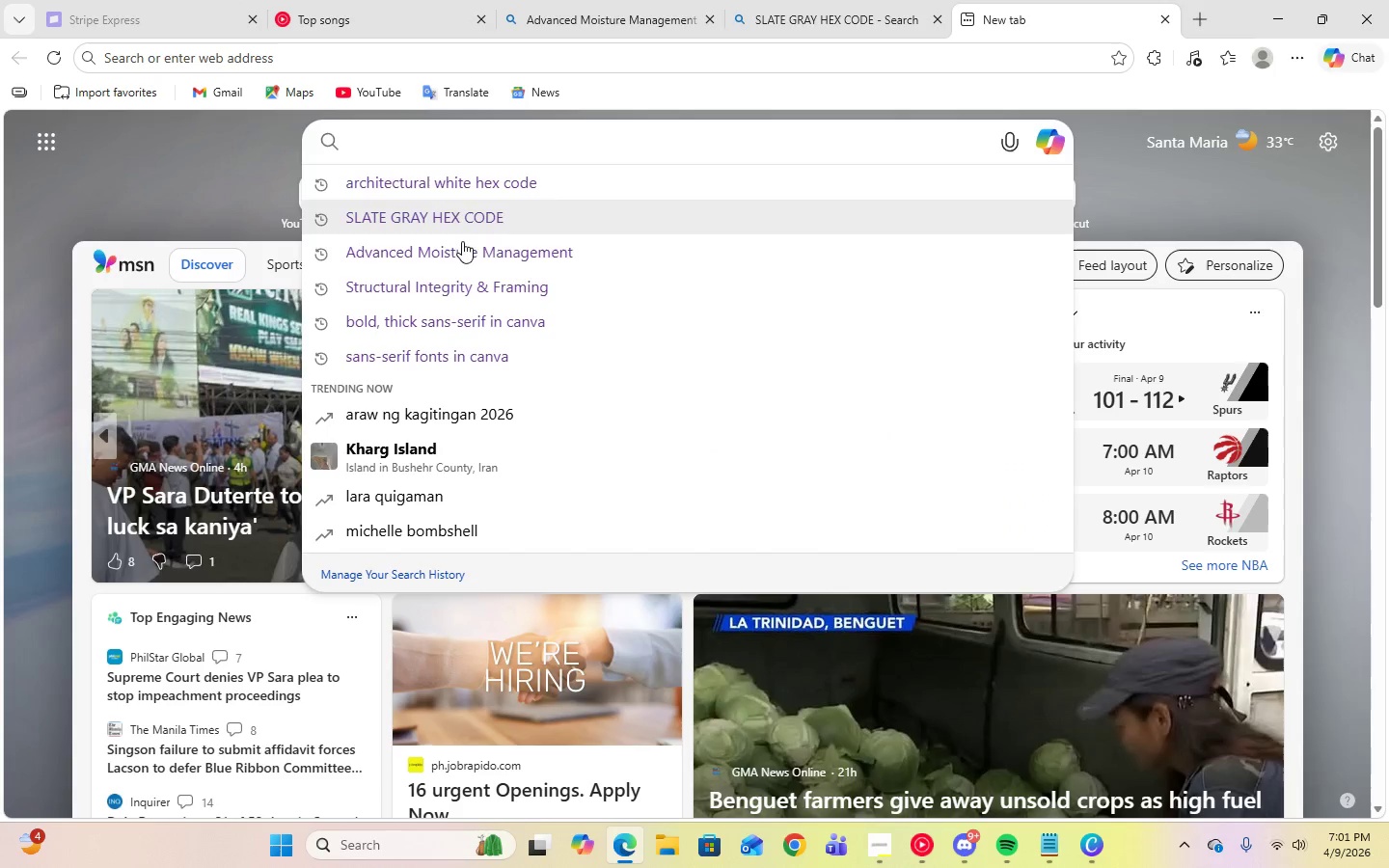 
left_click([442, 321])
 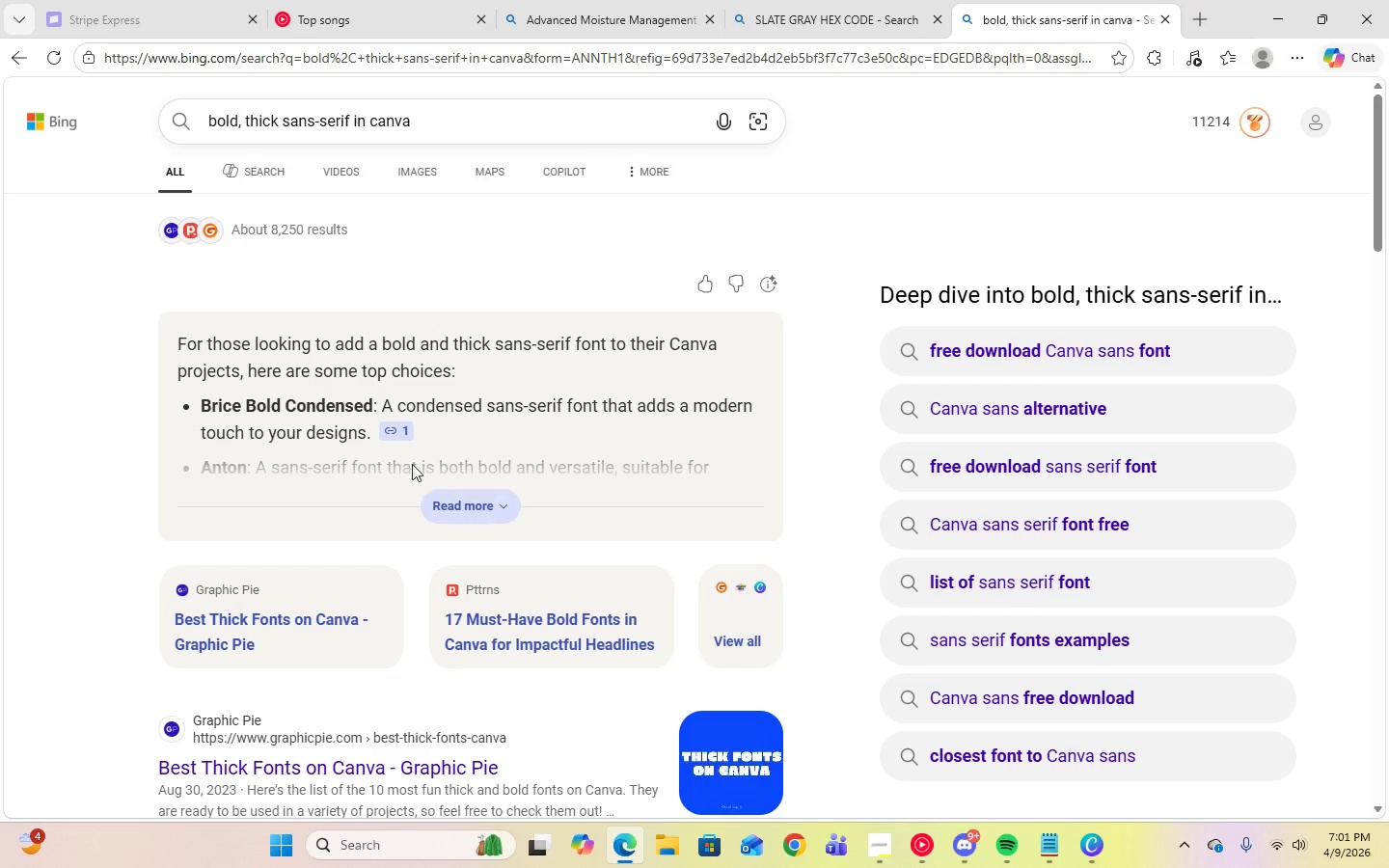 
left_click([436, 491])
 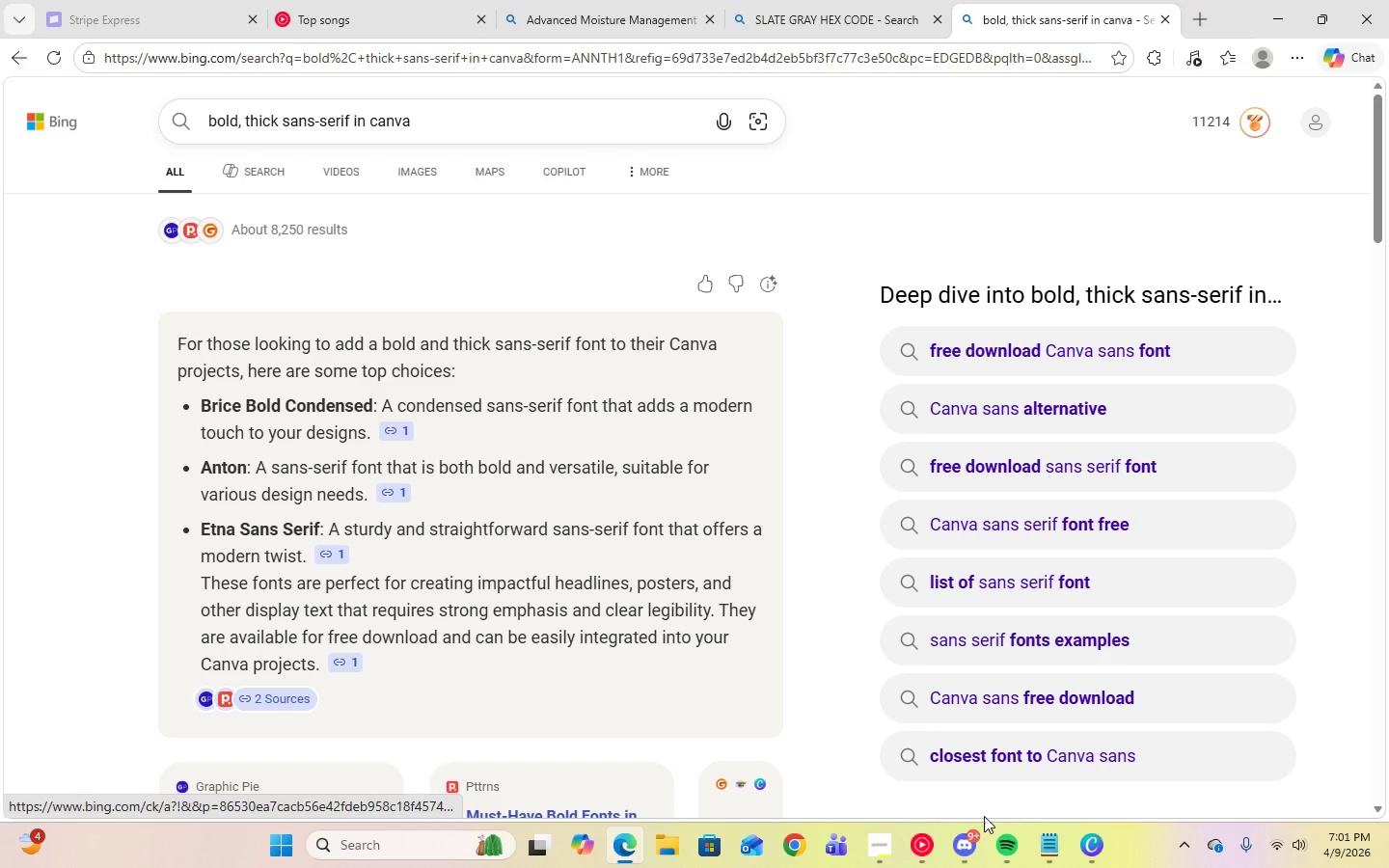 
left_click([1089, 834])
 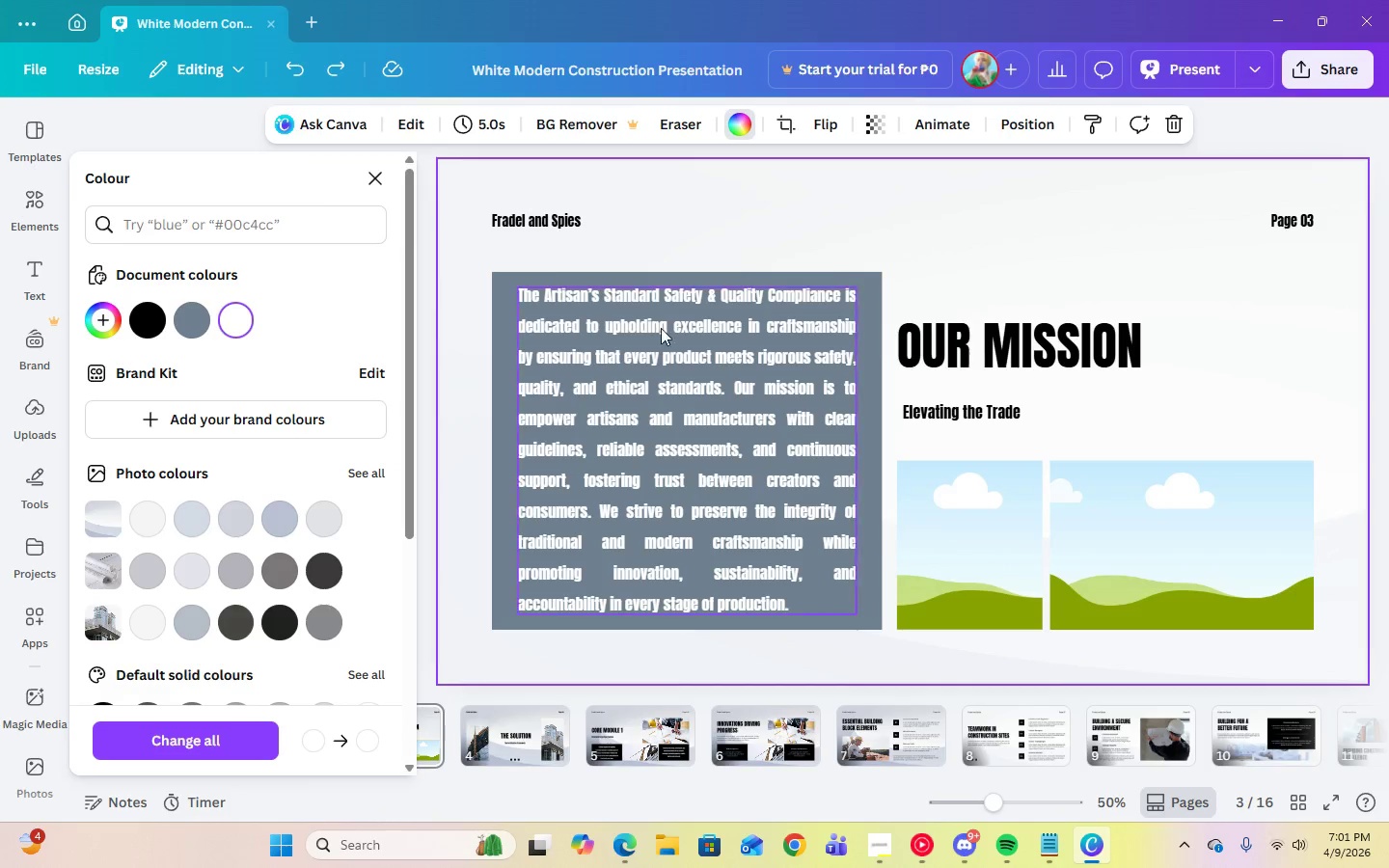 
left_click([670, 337])
 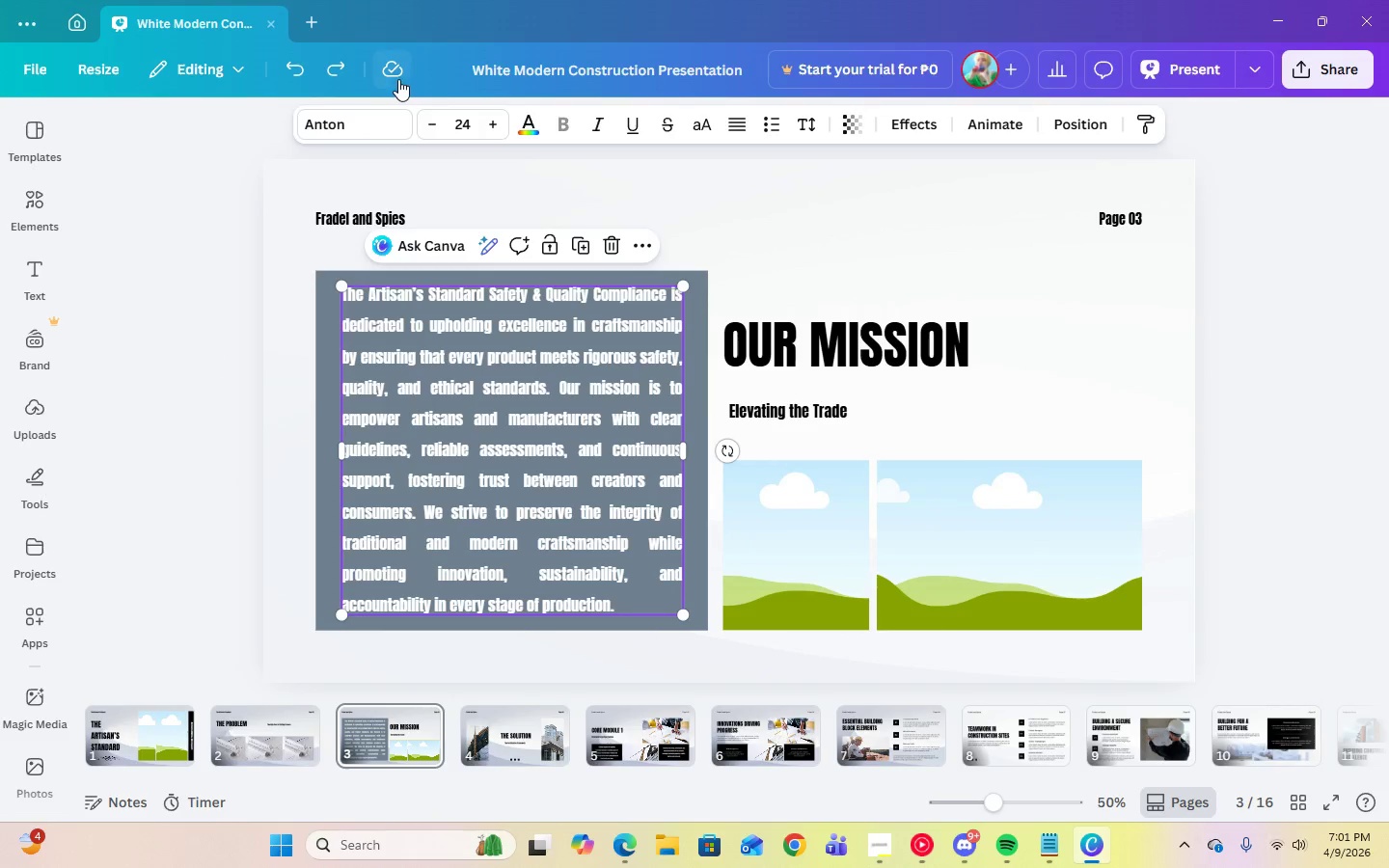 
left_click([377, 125])
 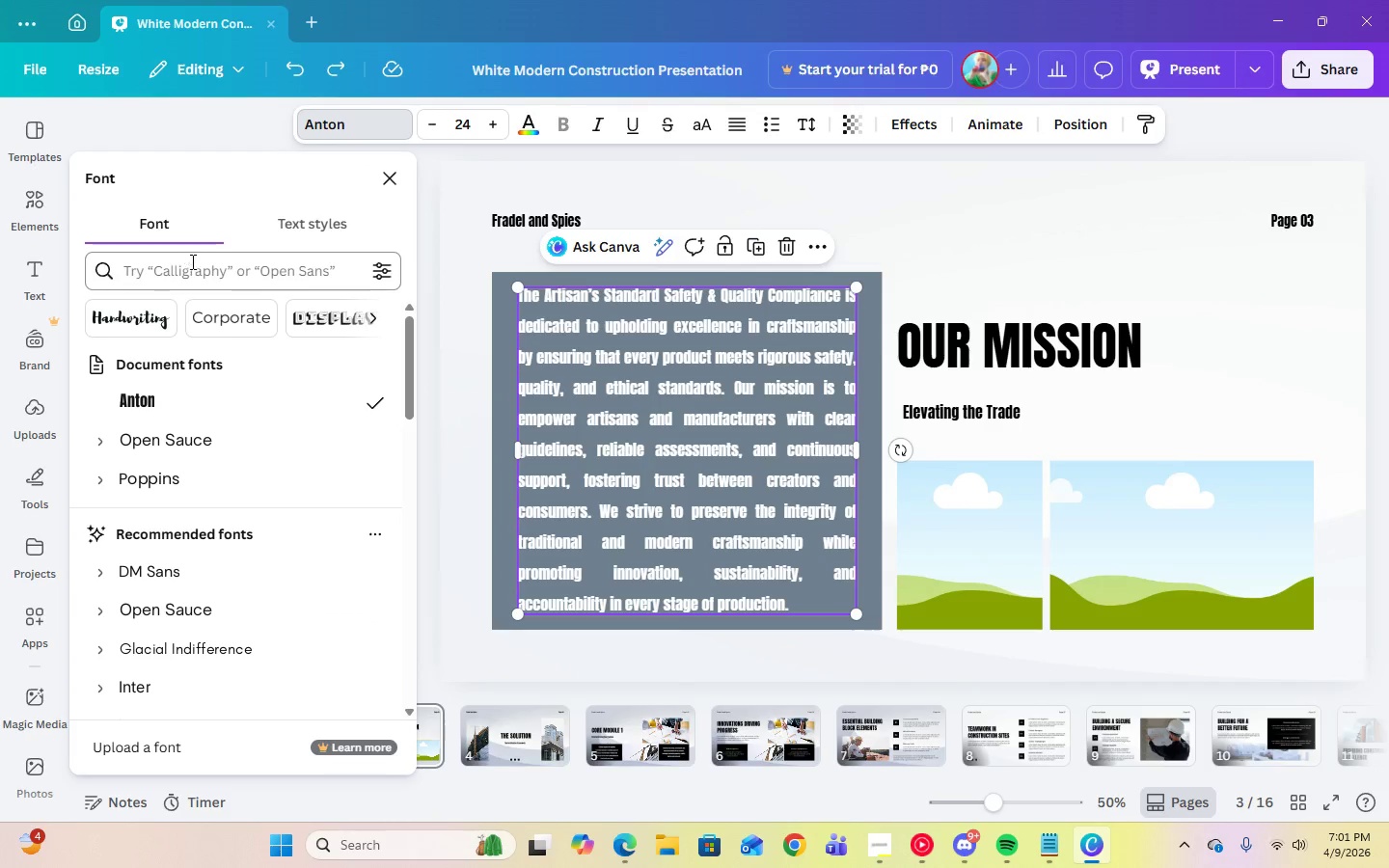 
left_click([200, 284])
 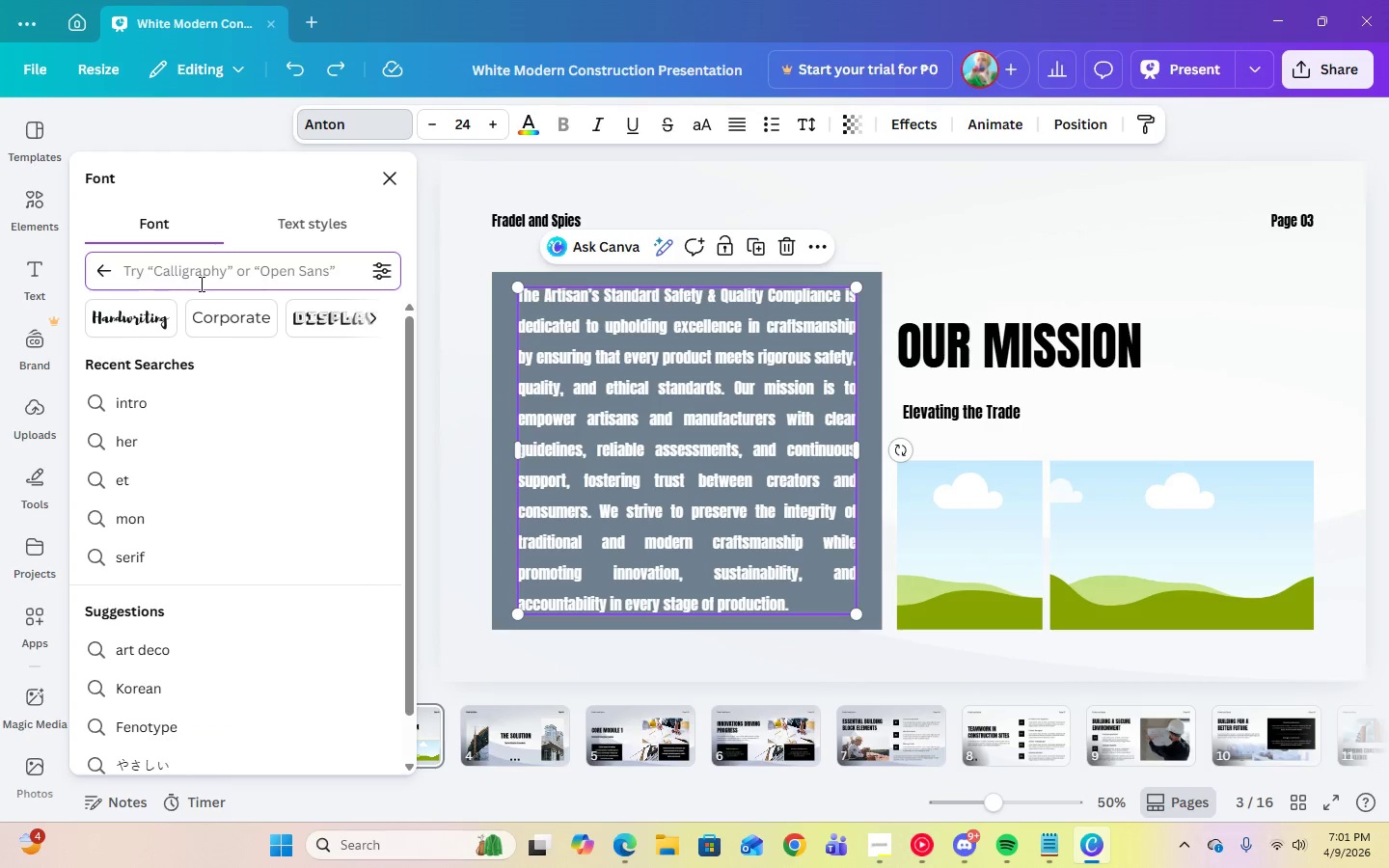 
type(BRI)
 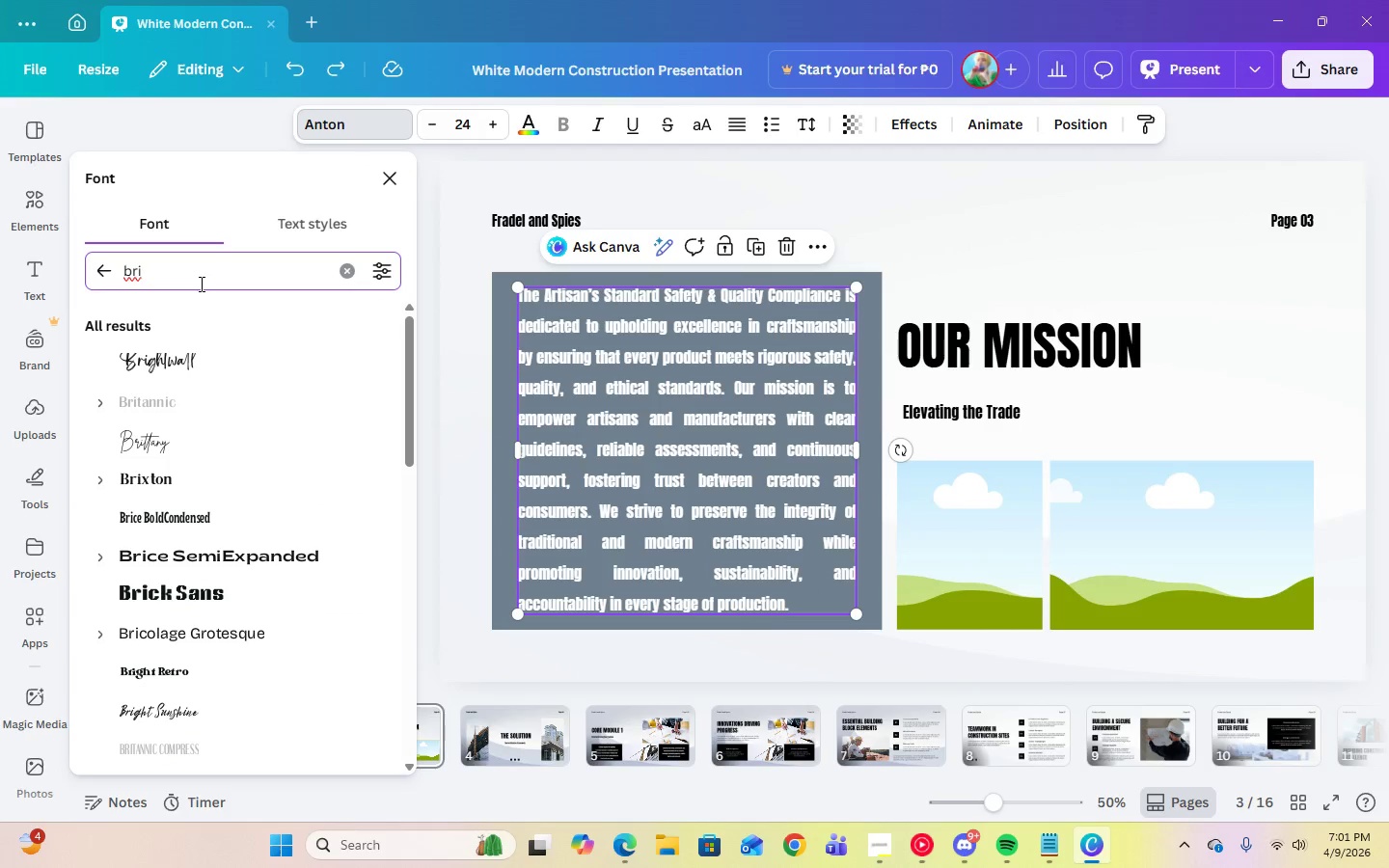 
type(CE)
 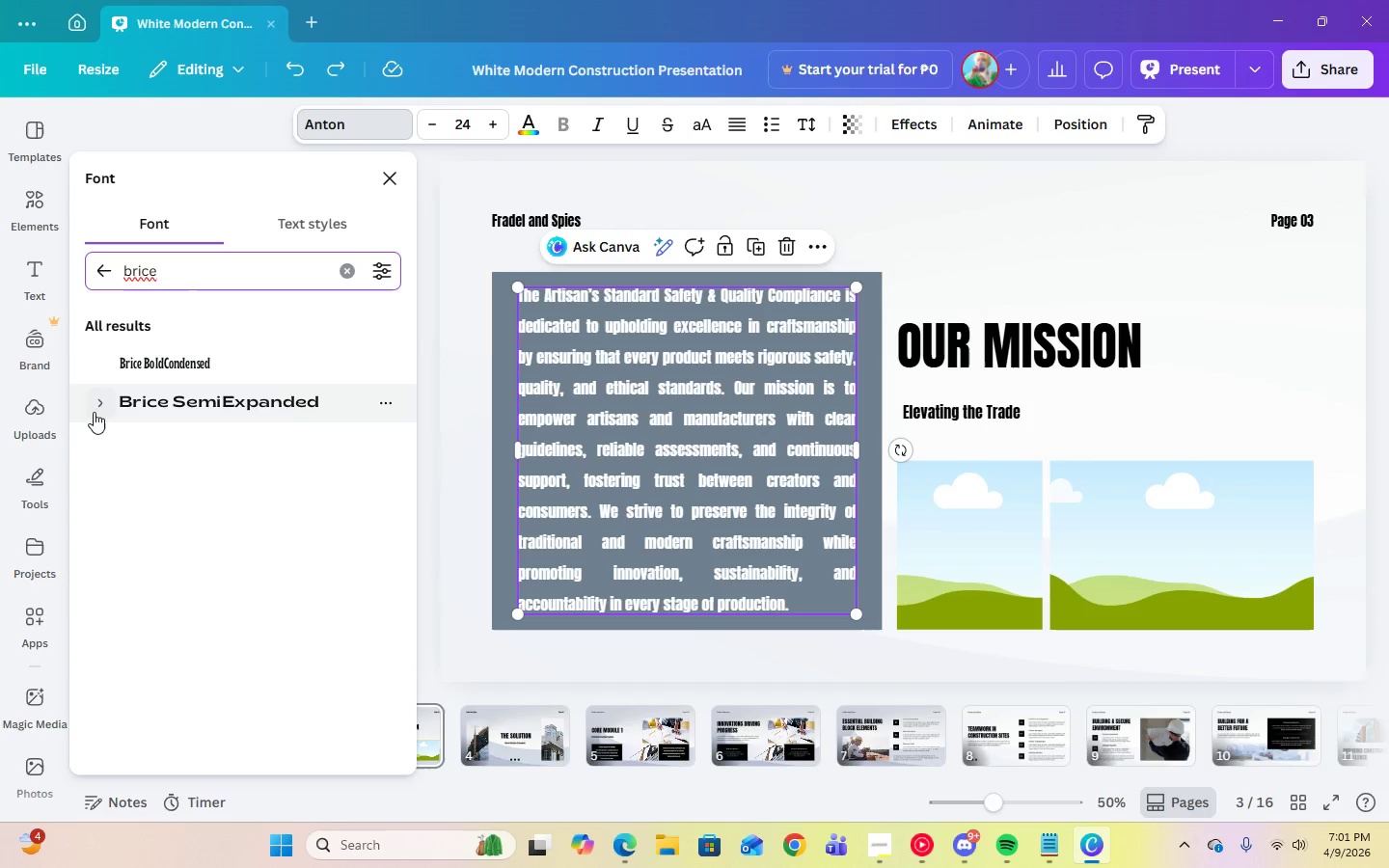 
left_click([139, 357])
 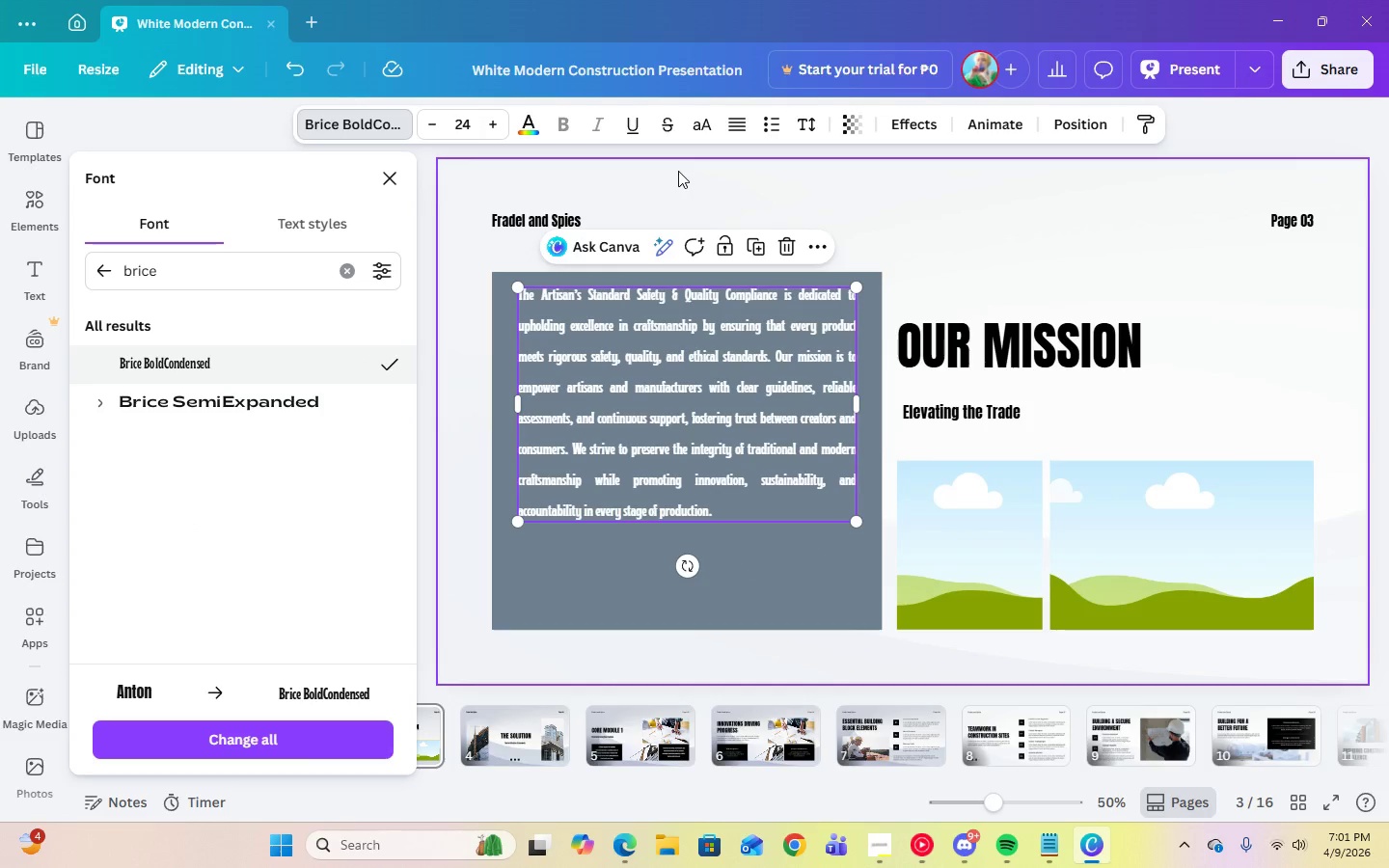 
left_click([867, 197])
 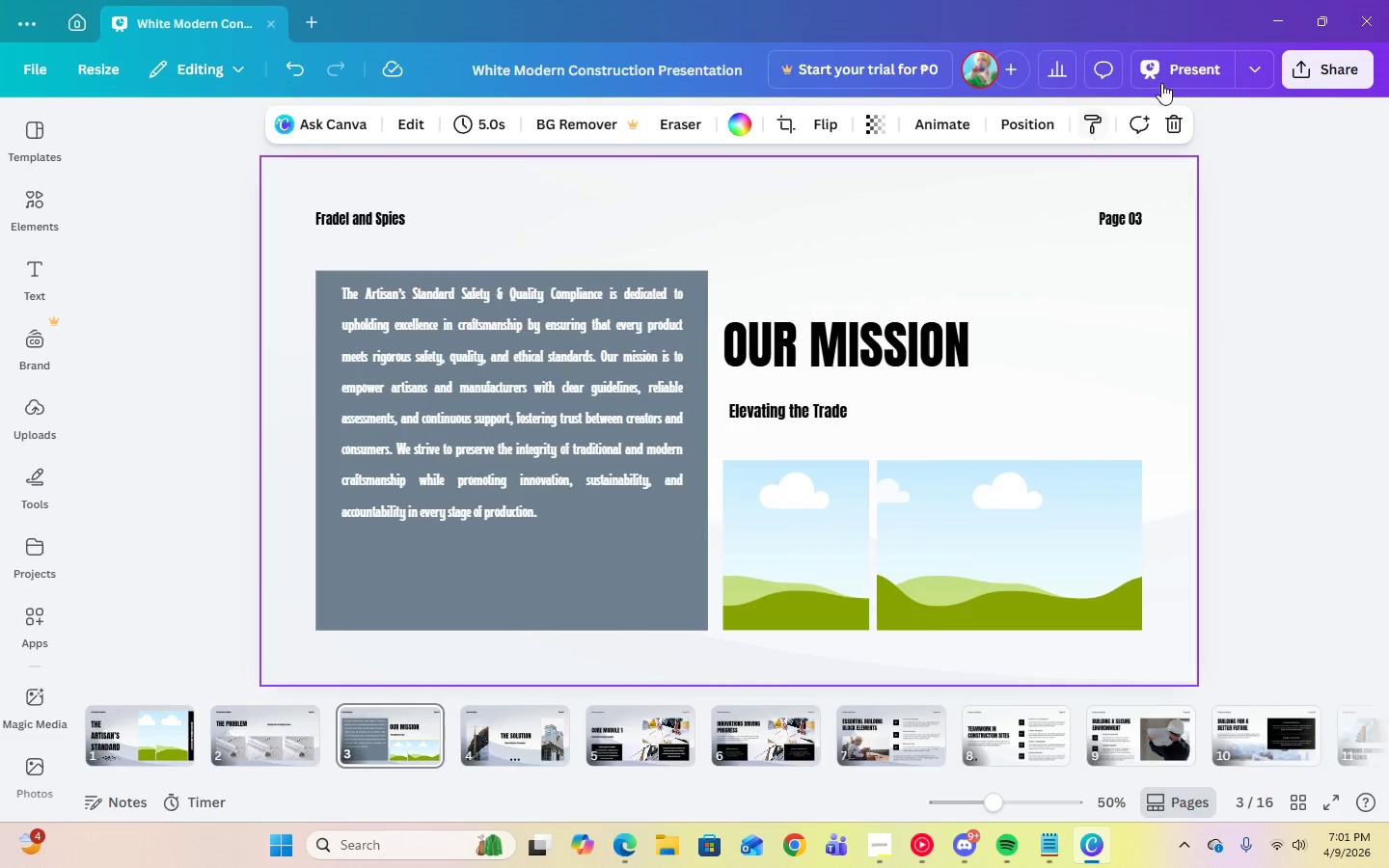 
left_click([1163, 80])
 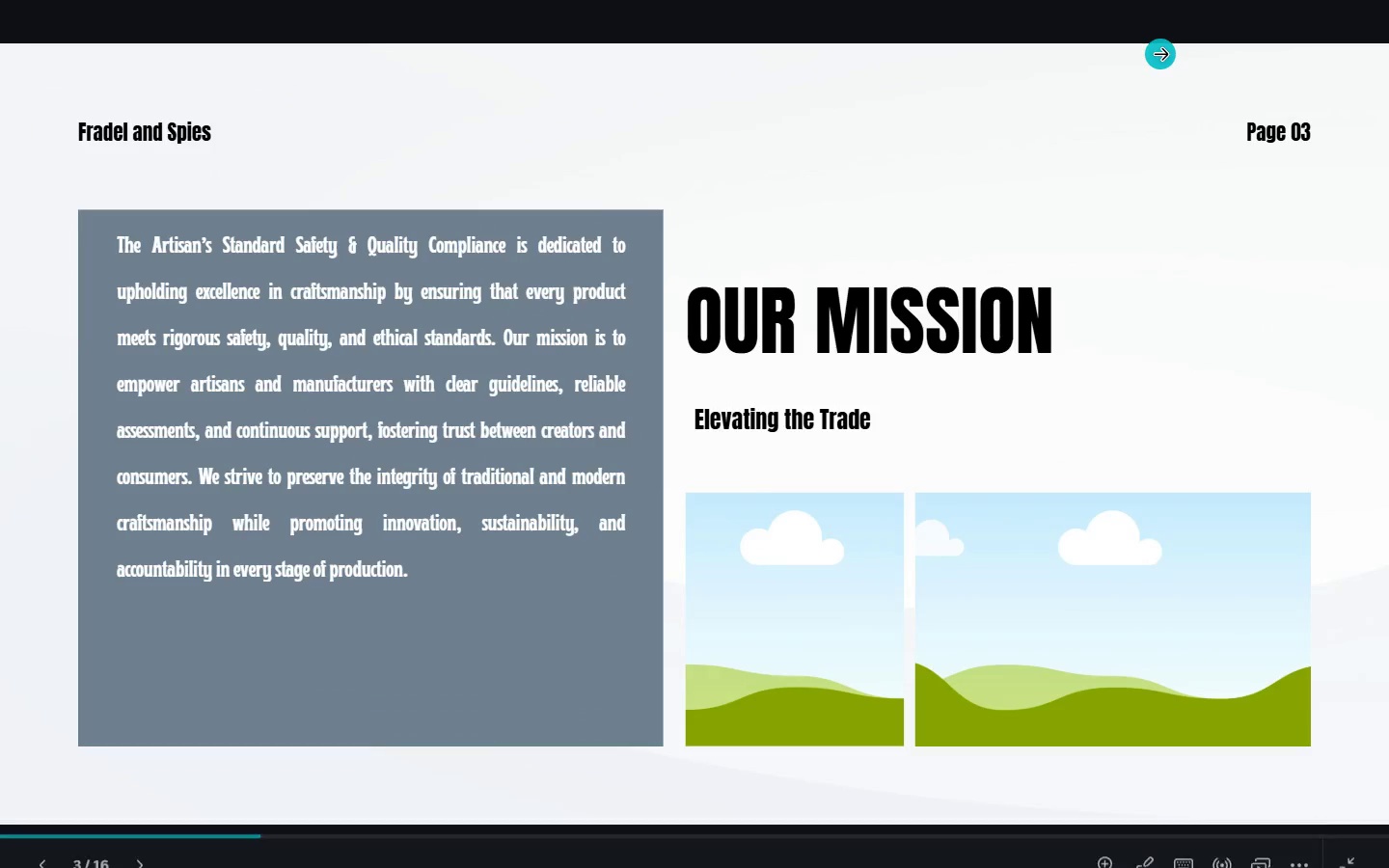 
key(Escape)
 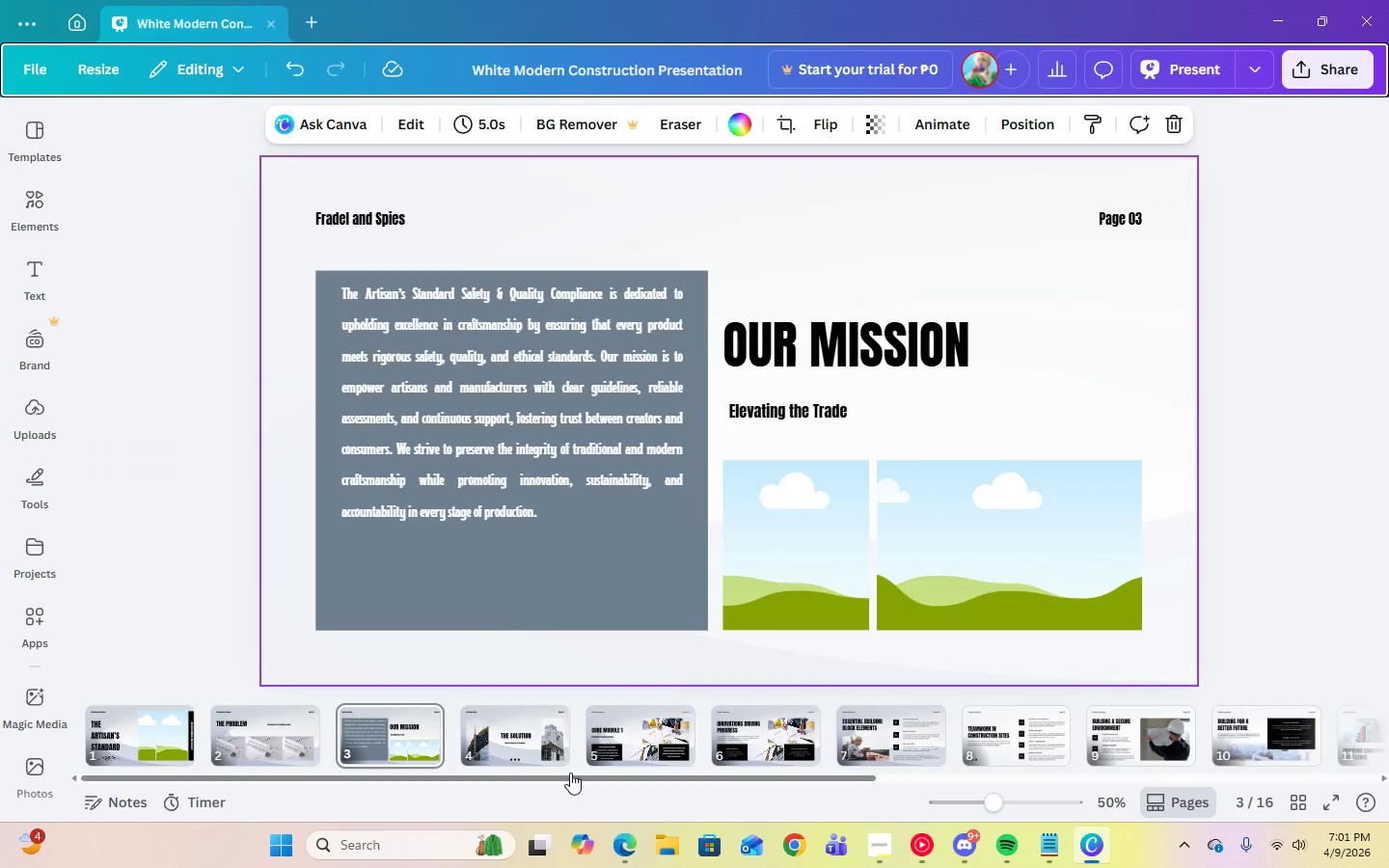 
left_click([614, 857])
 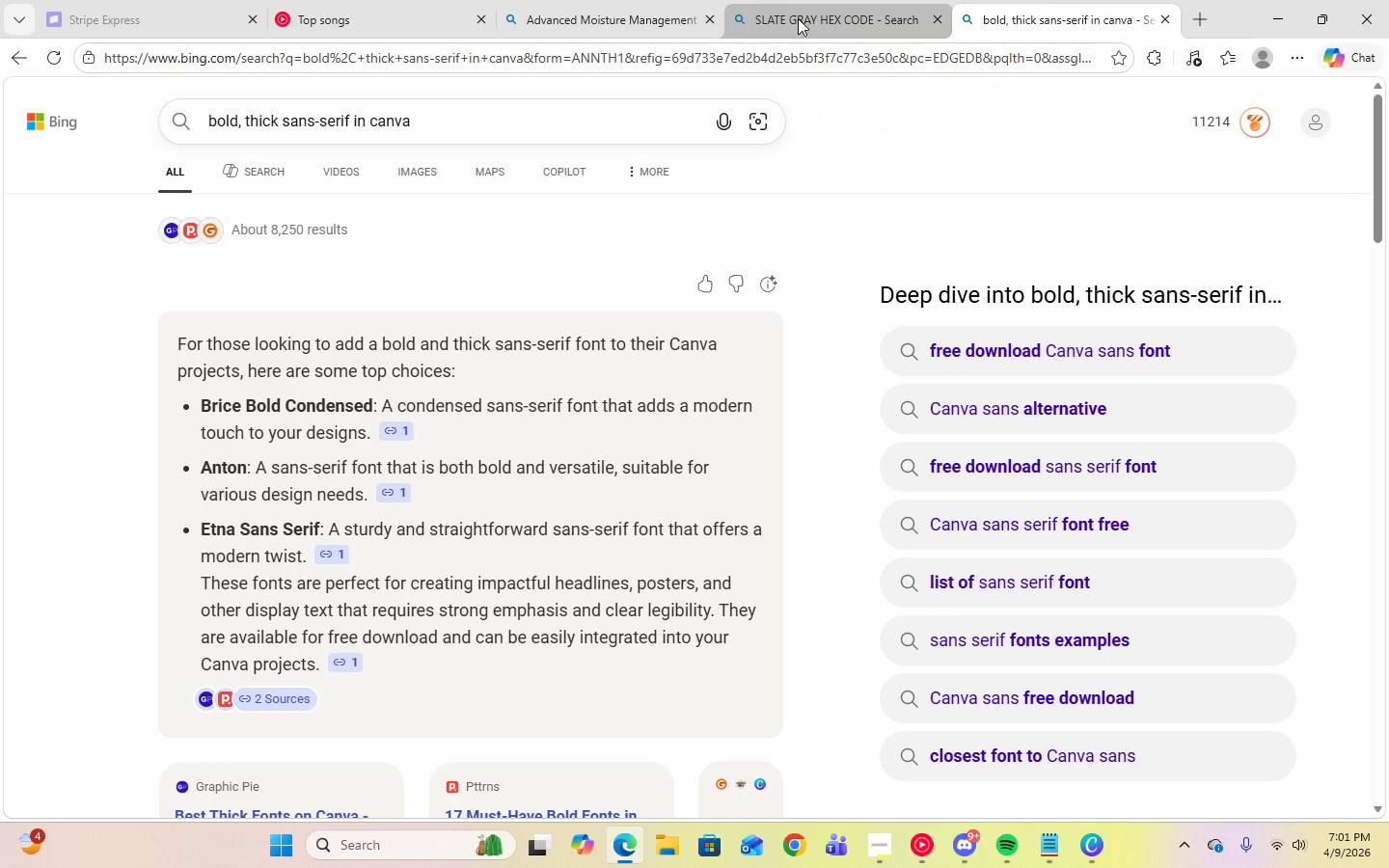 
left_click([807, 19])
 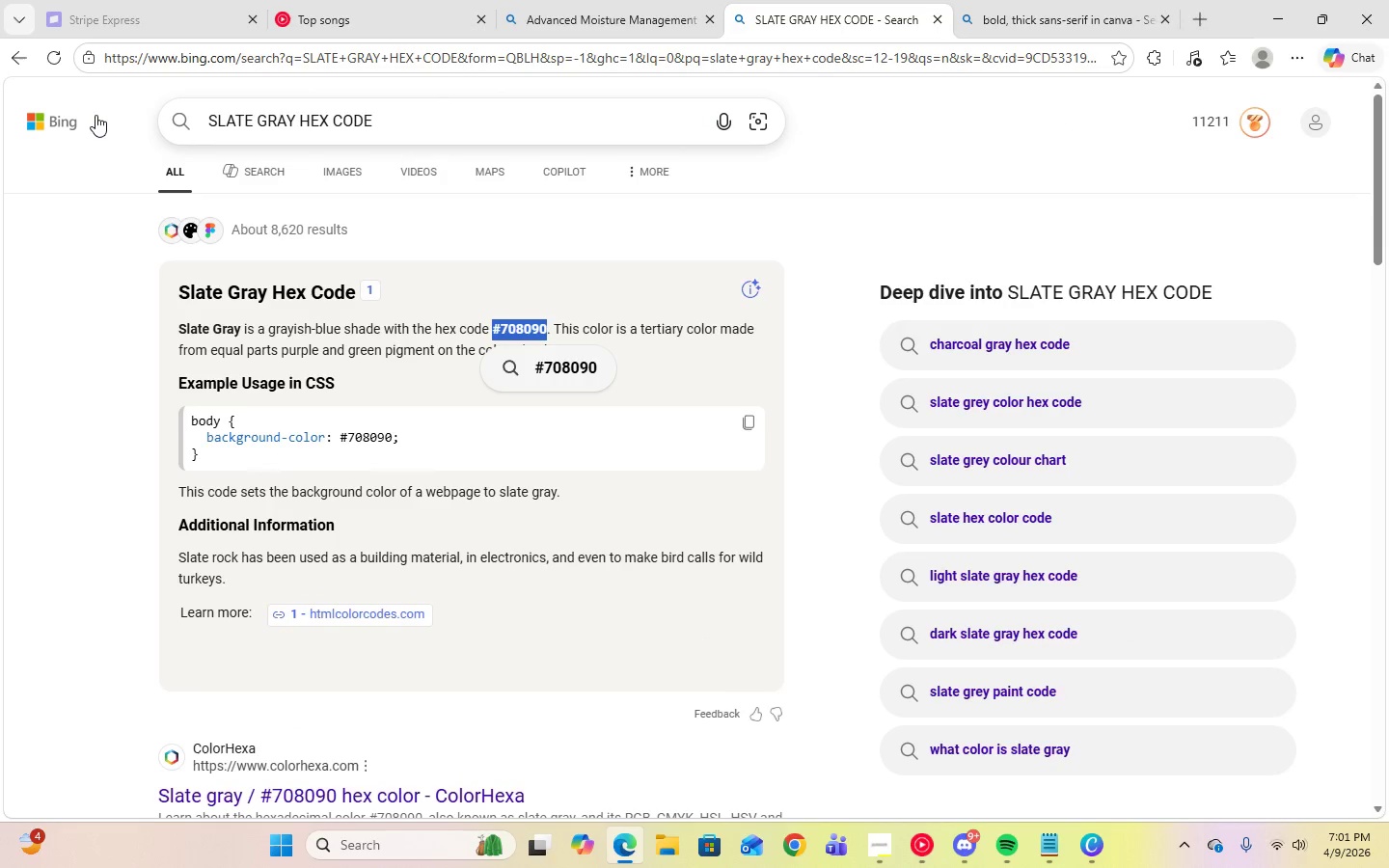 
left_click([85, 118])
 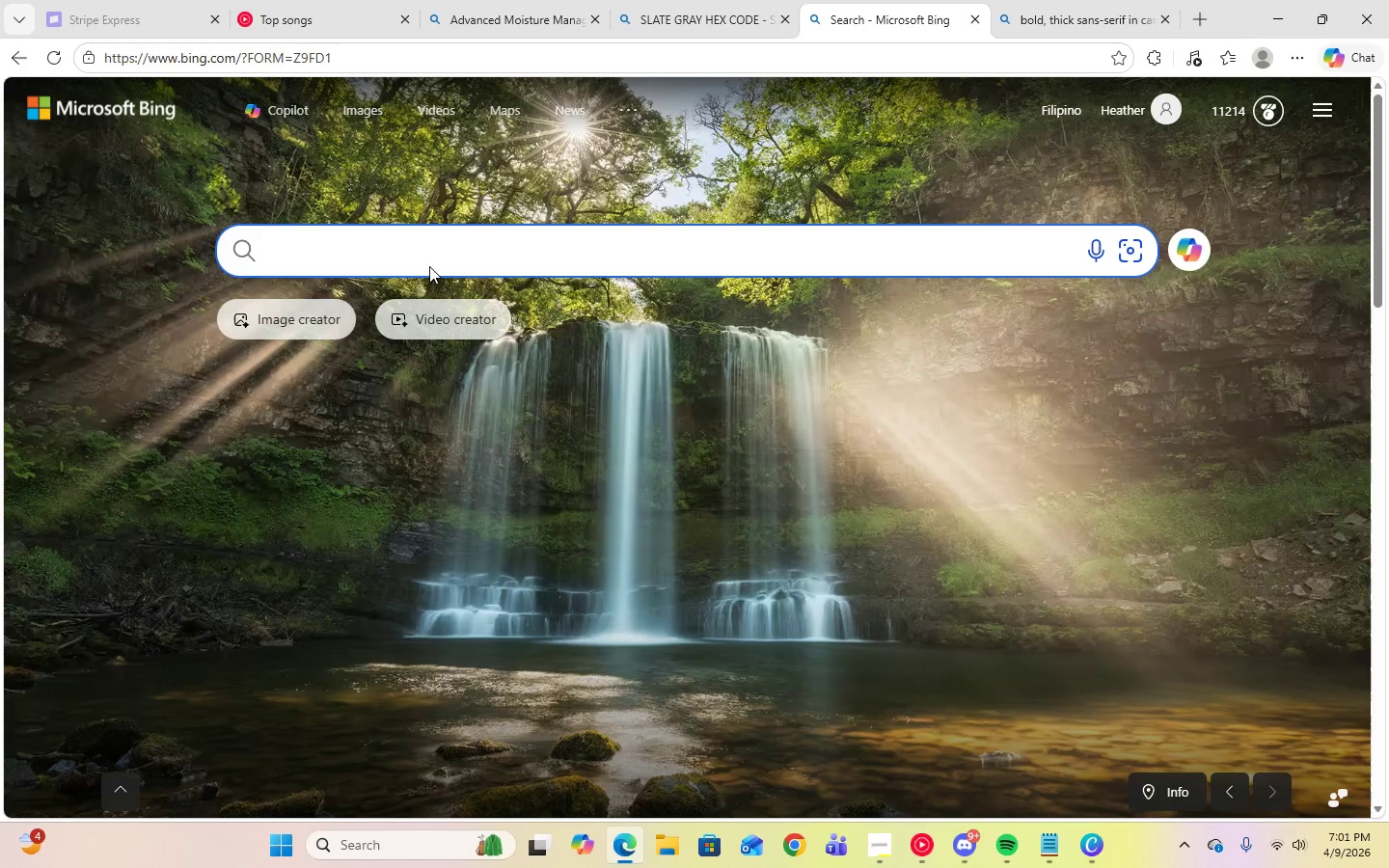 
type(Sfety)
key(Backspace)
key(Backspace)
key(Backspace)
key(Backspace)
key(Backspace)
type(Safety ir)
key(Backspace)
key(Backspace)
key(Backspace)
type(ra)
 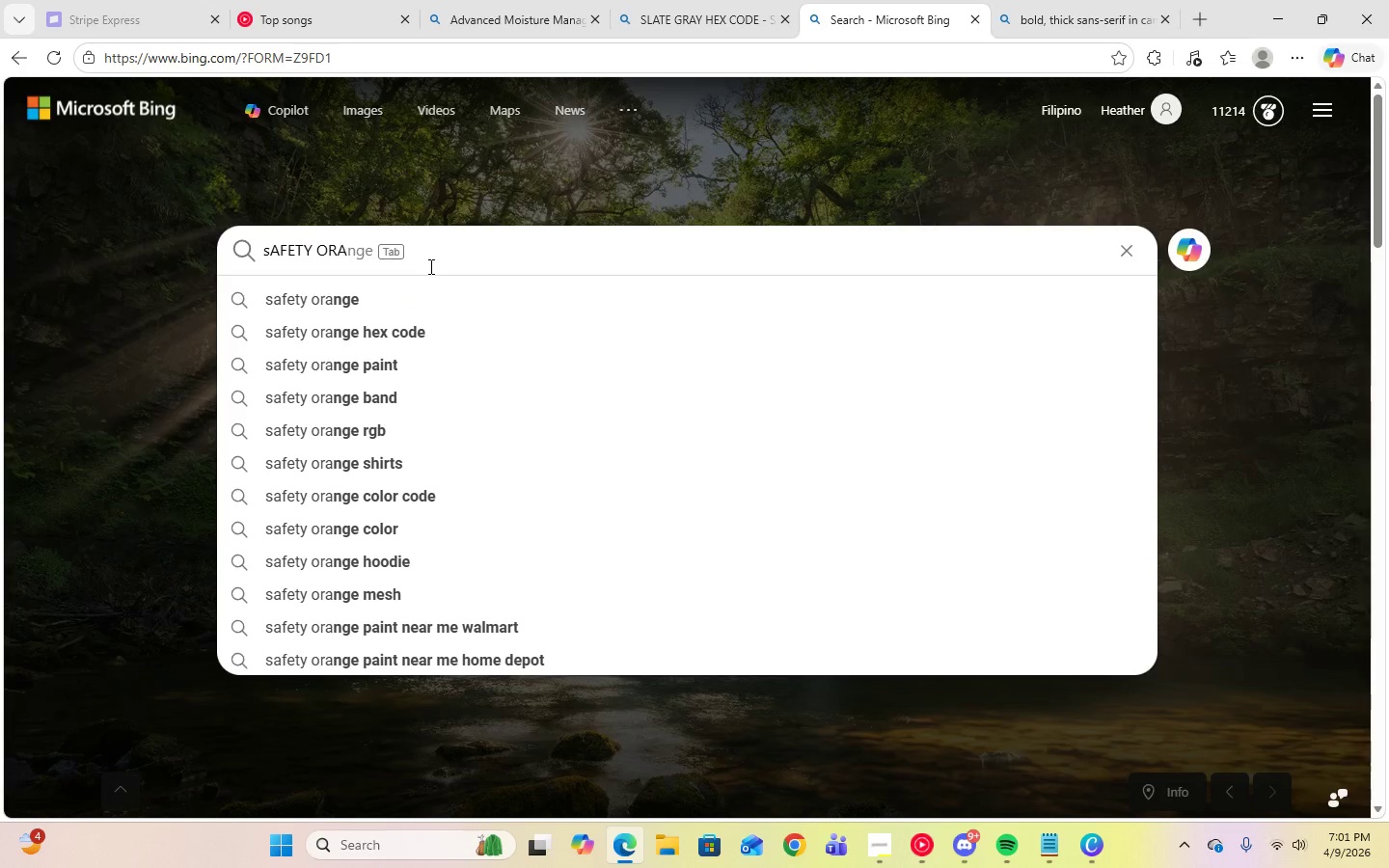 
hold_key(key=O, duration=1.56)
 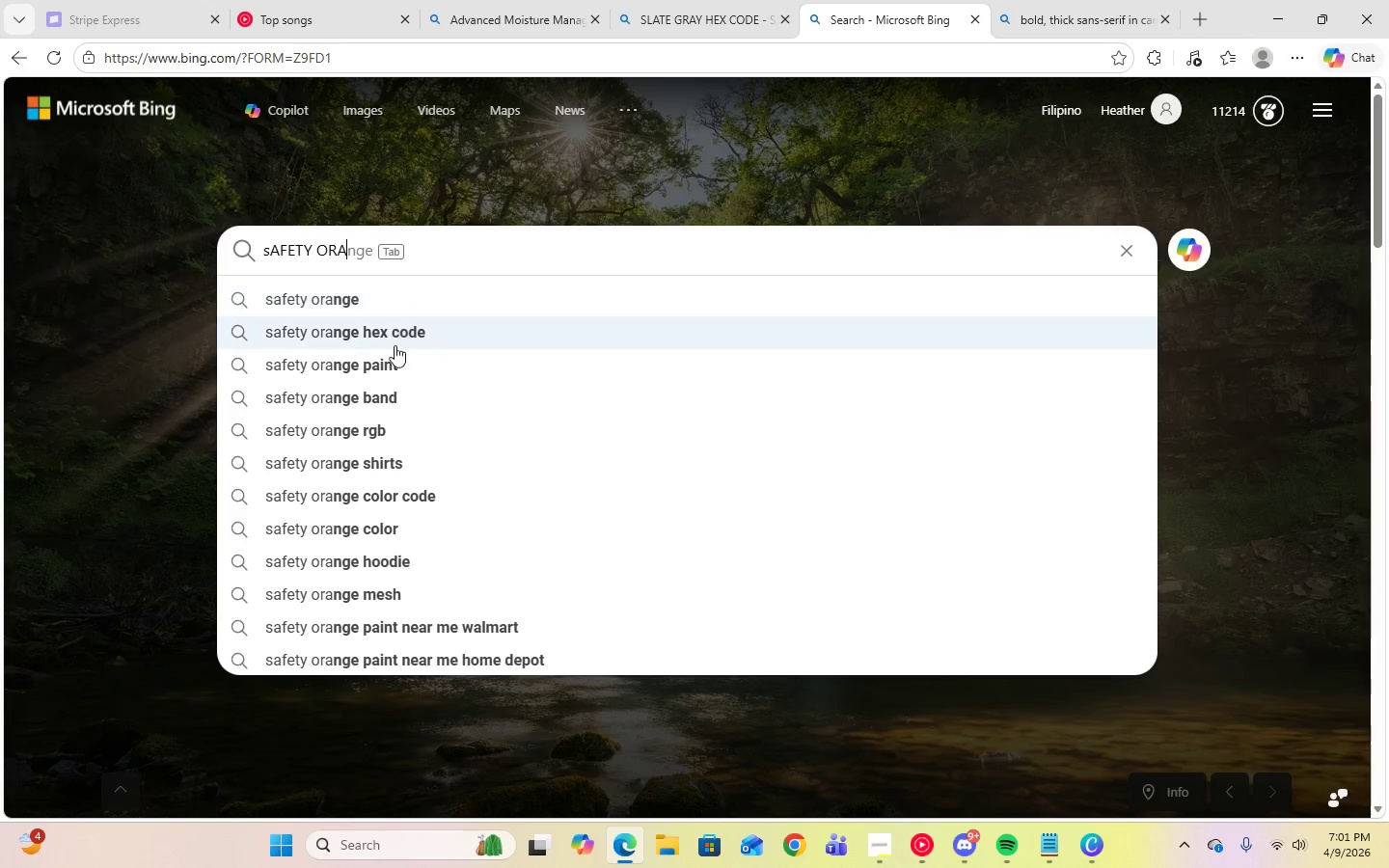 
left_click([397, 331])
 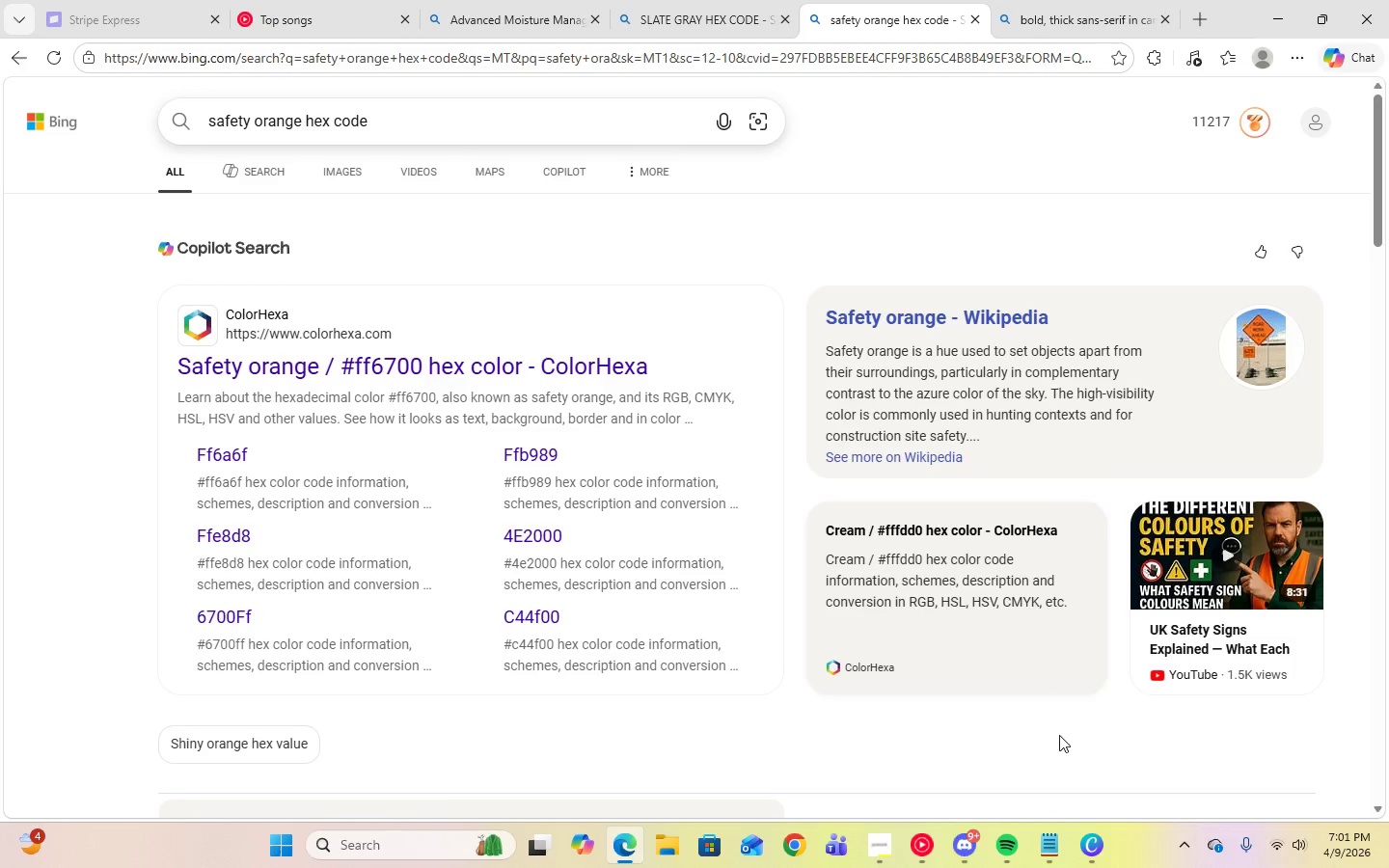 
wait(6.49)
 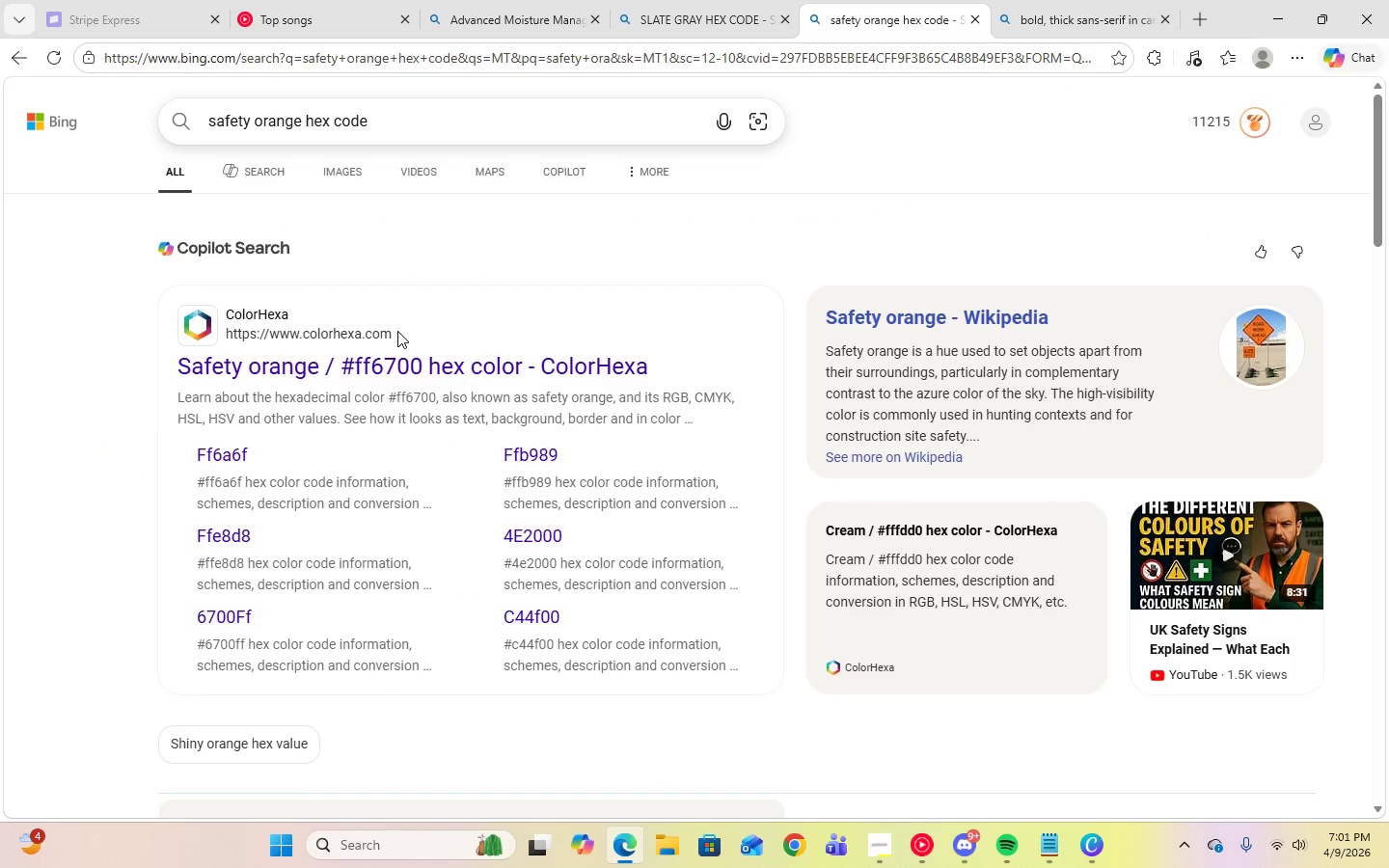 
left_click([1089, 855])
 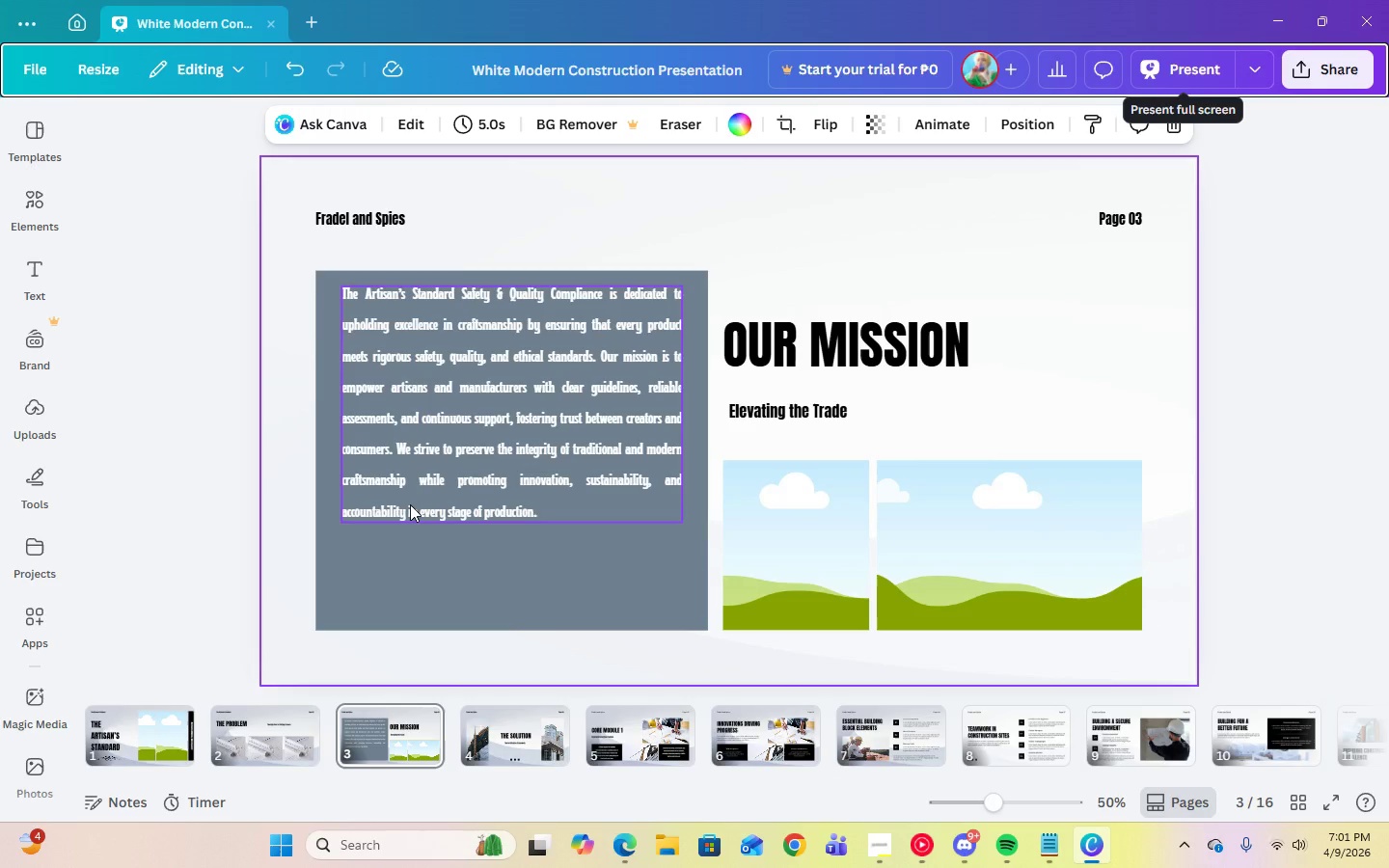 
left_click([410, 504])
 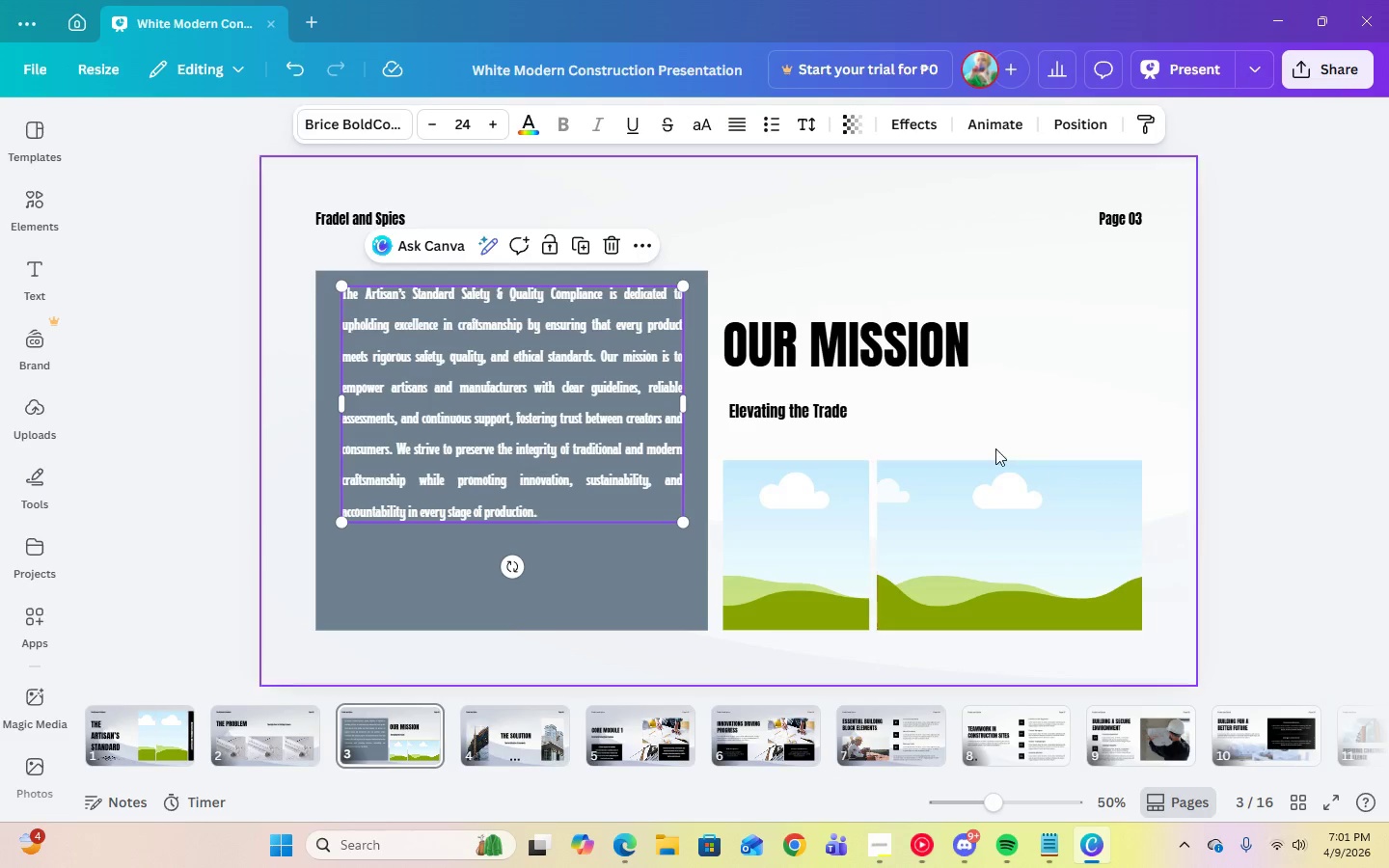 
left_click([337, 132])
 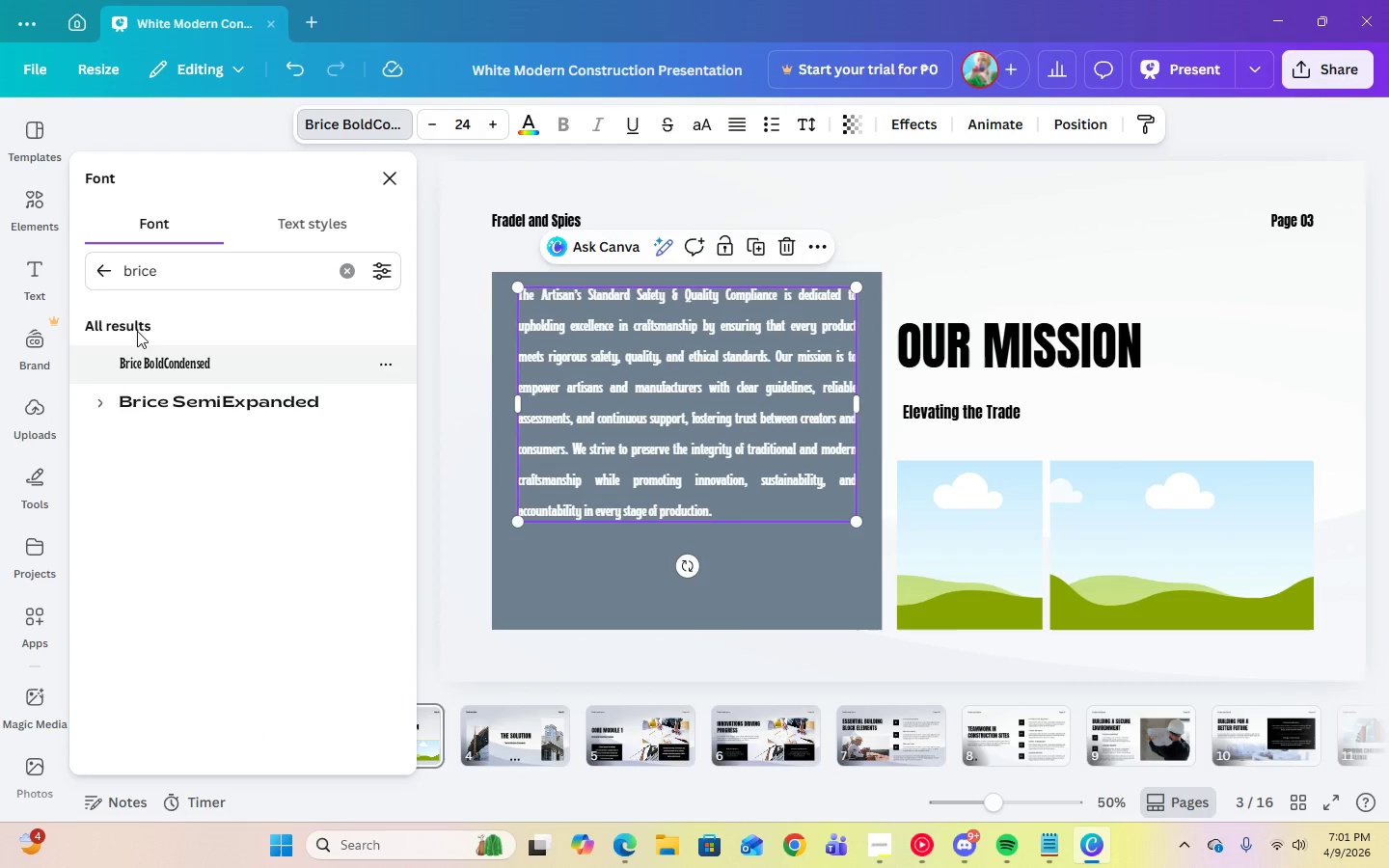 
left_click([108, 259])
 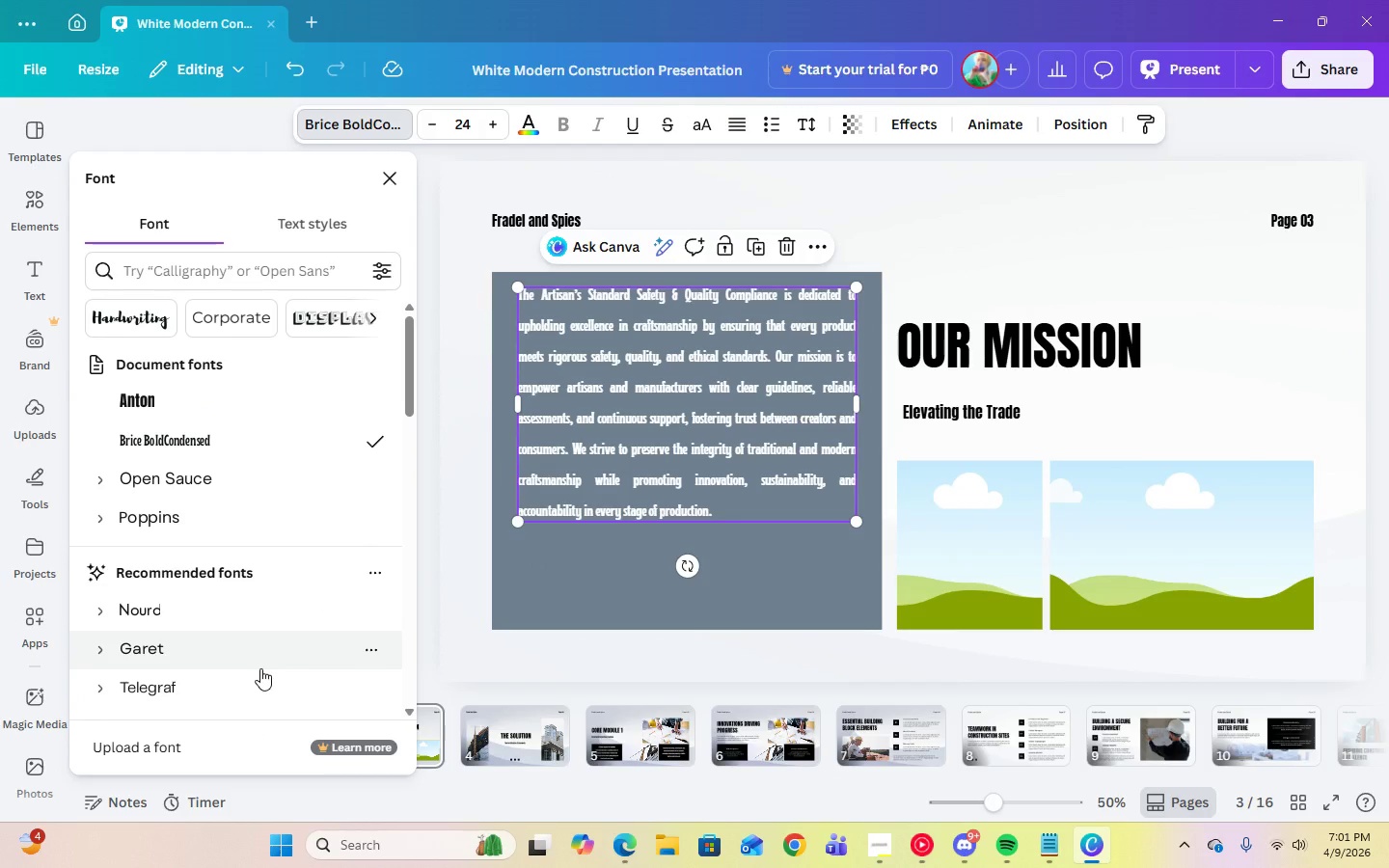 
scroll: coordinate [262, 671], scroll_direction: down, amount: 4.0
 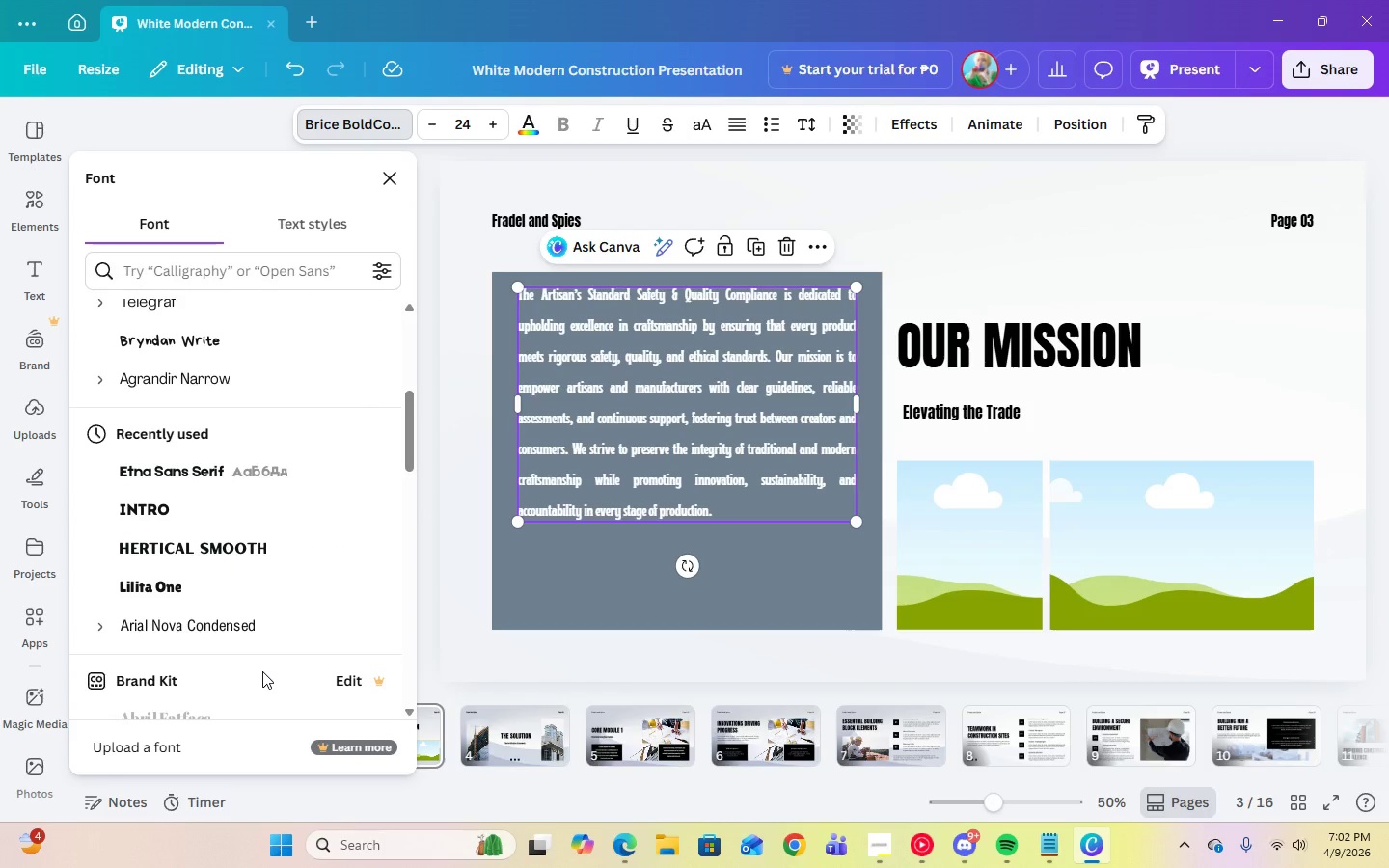 
scroll: coordinate [263, 671], scroll_direction: up, amount: 4.0
 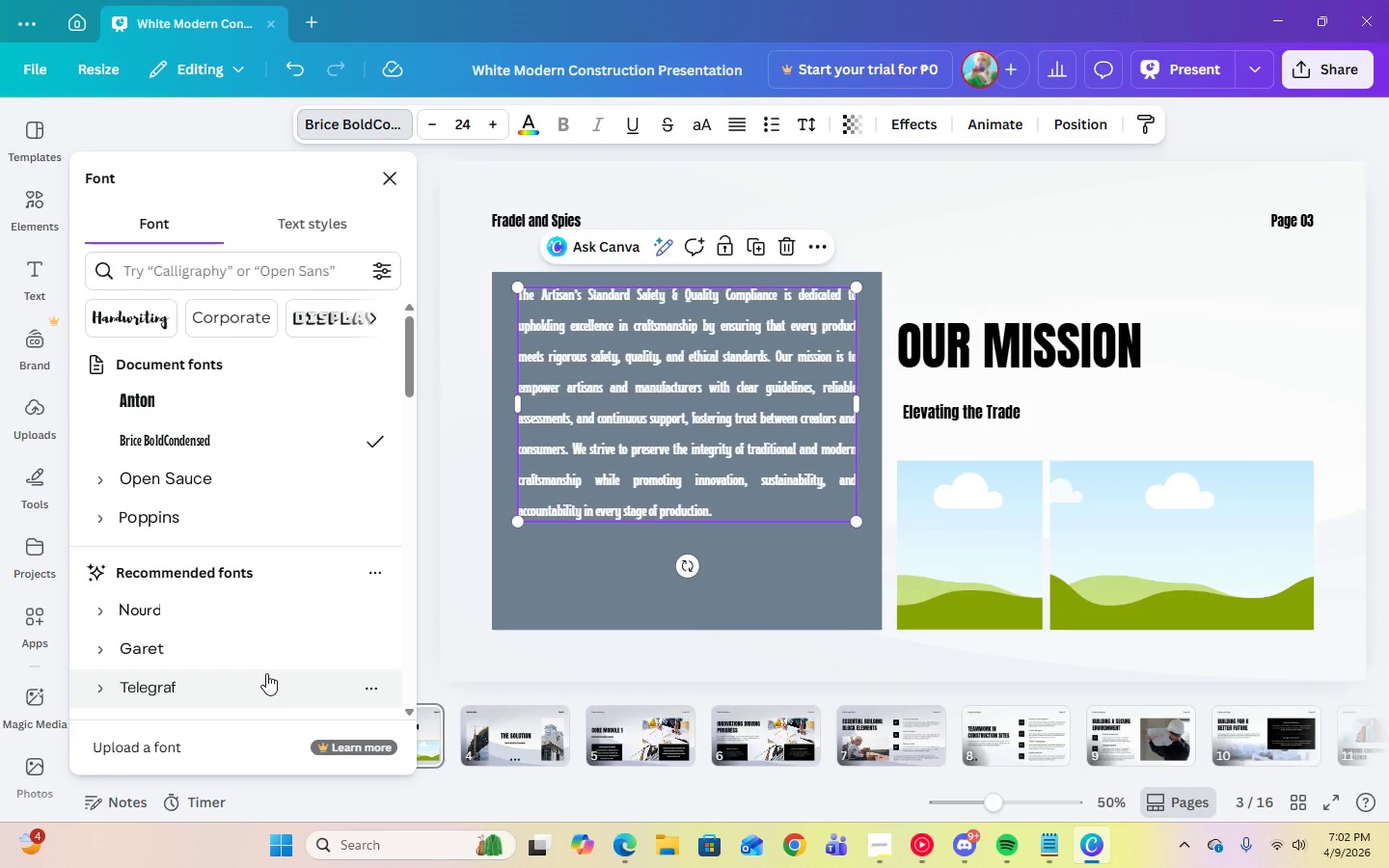 
left_click([194, 273])
 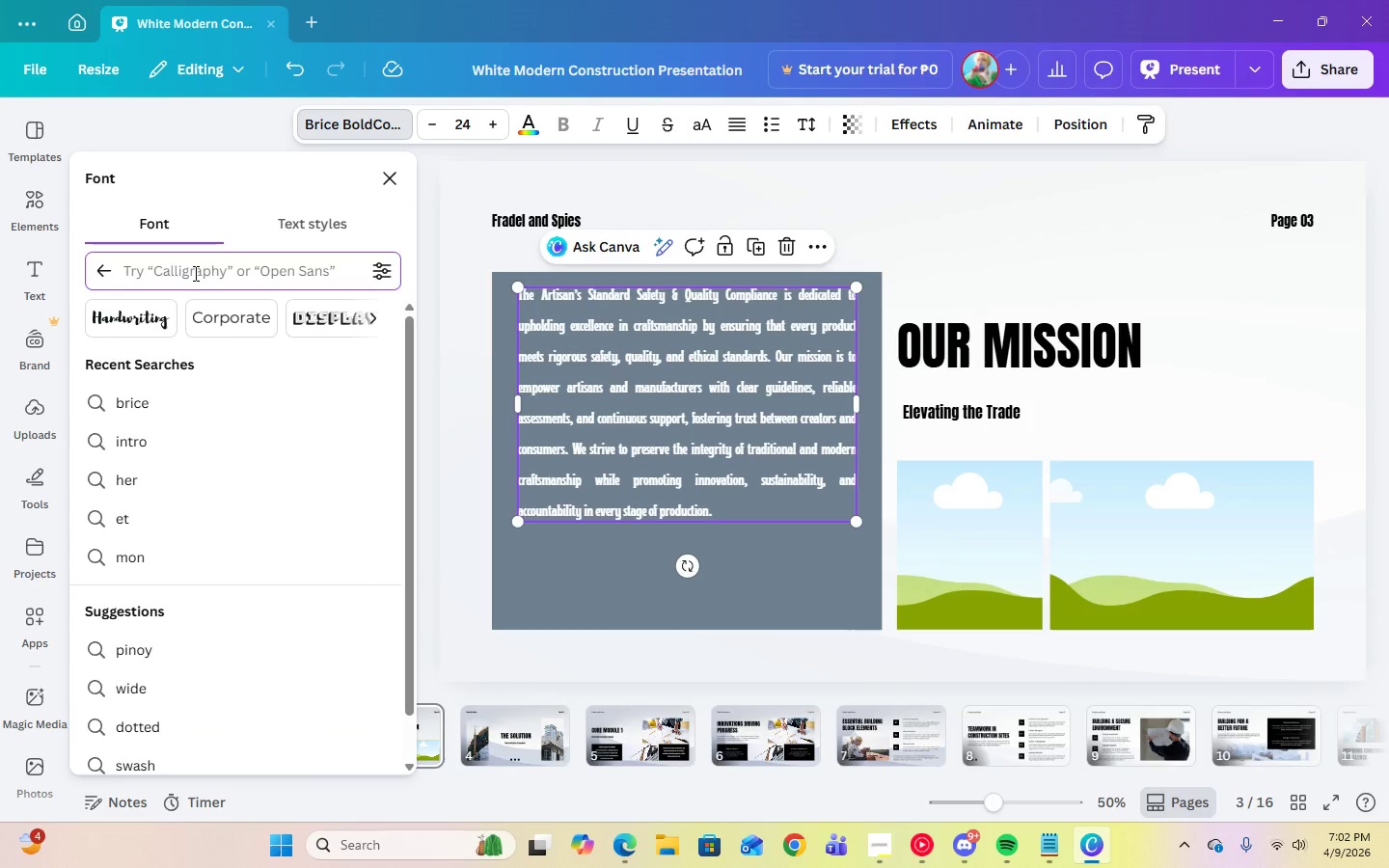 
type(sans)
 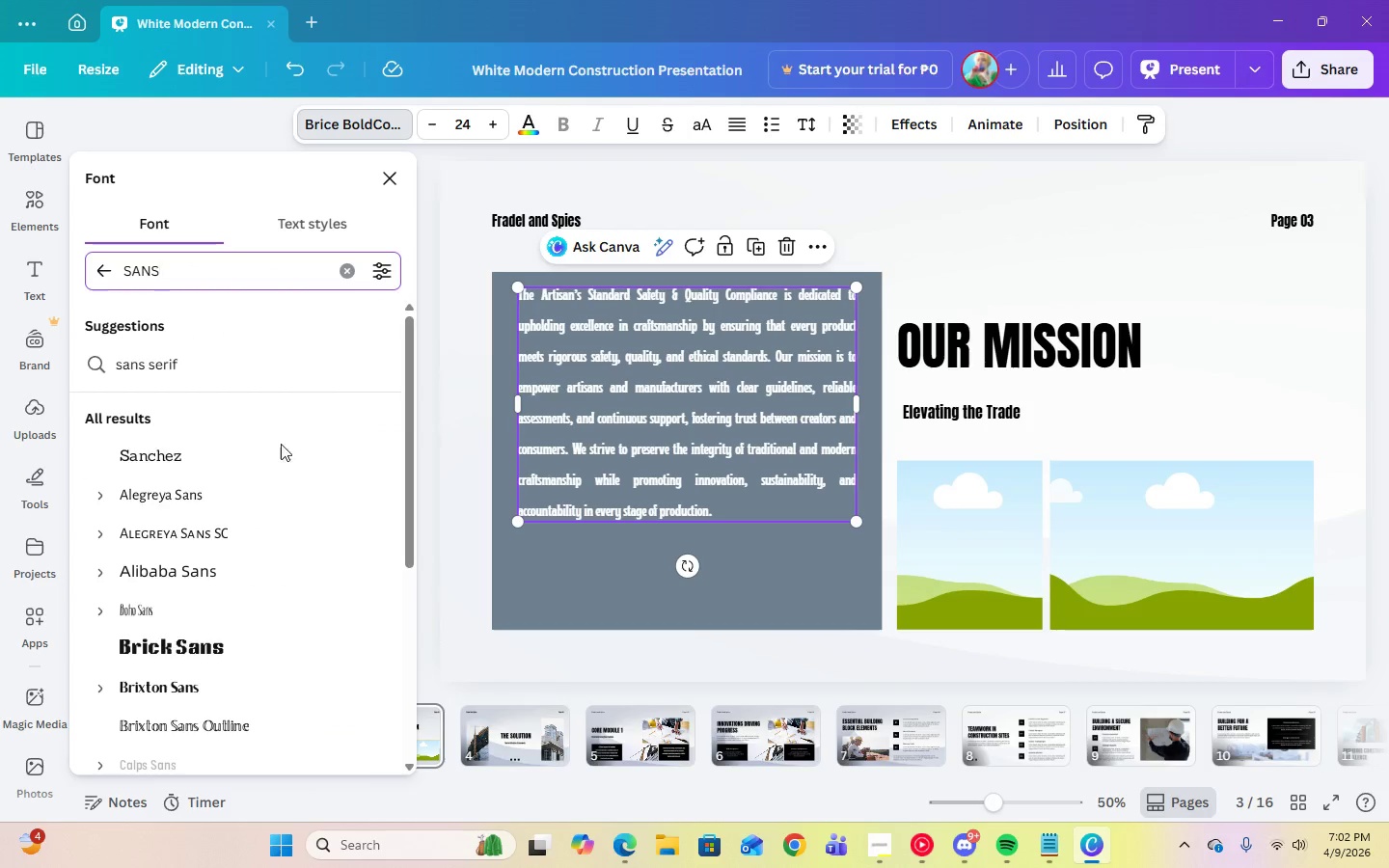 
mouse_move([310, 509])
 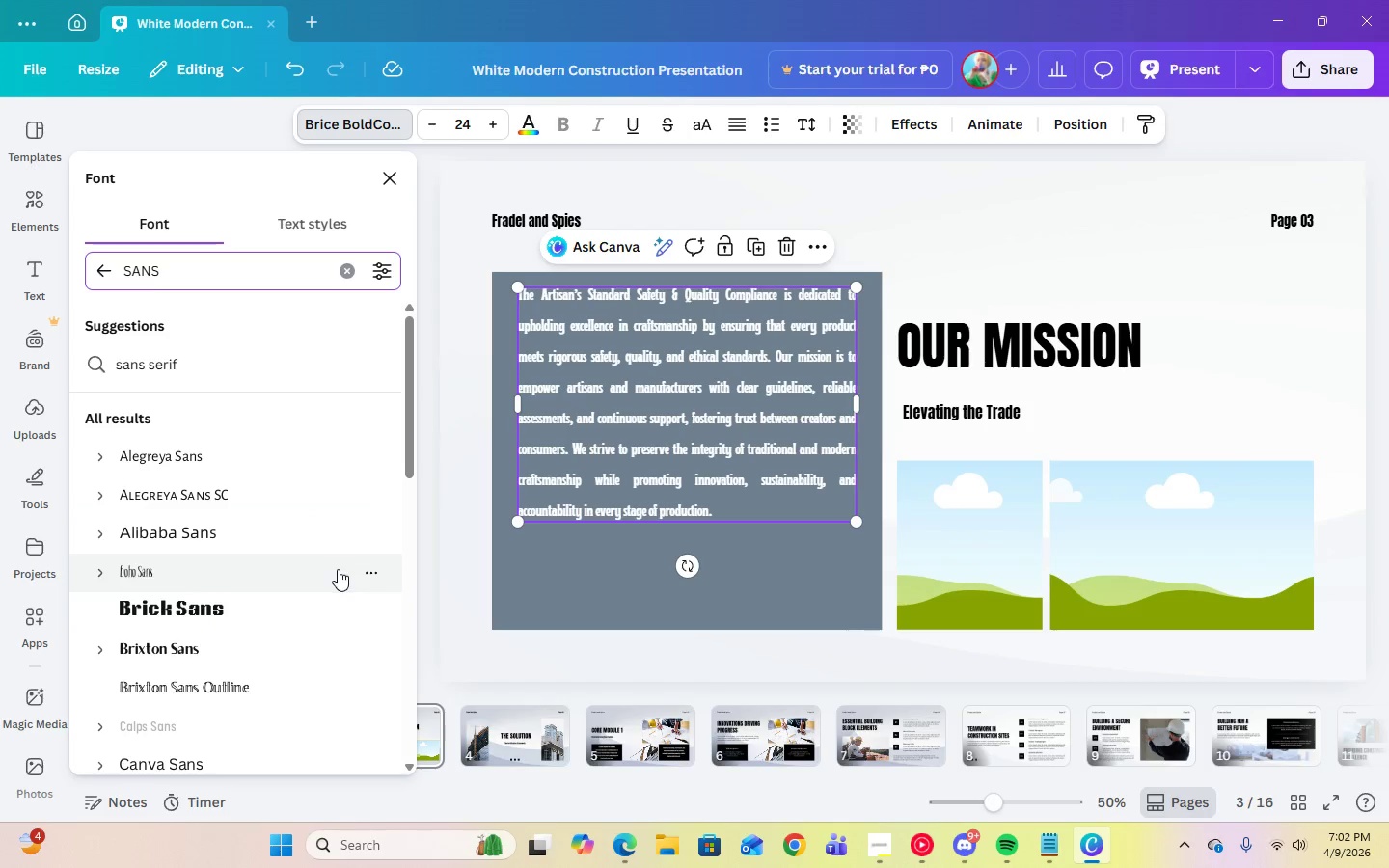 
scroll: coordinate [338, 569], scroll_direction: down, amount: 4.0
 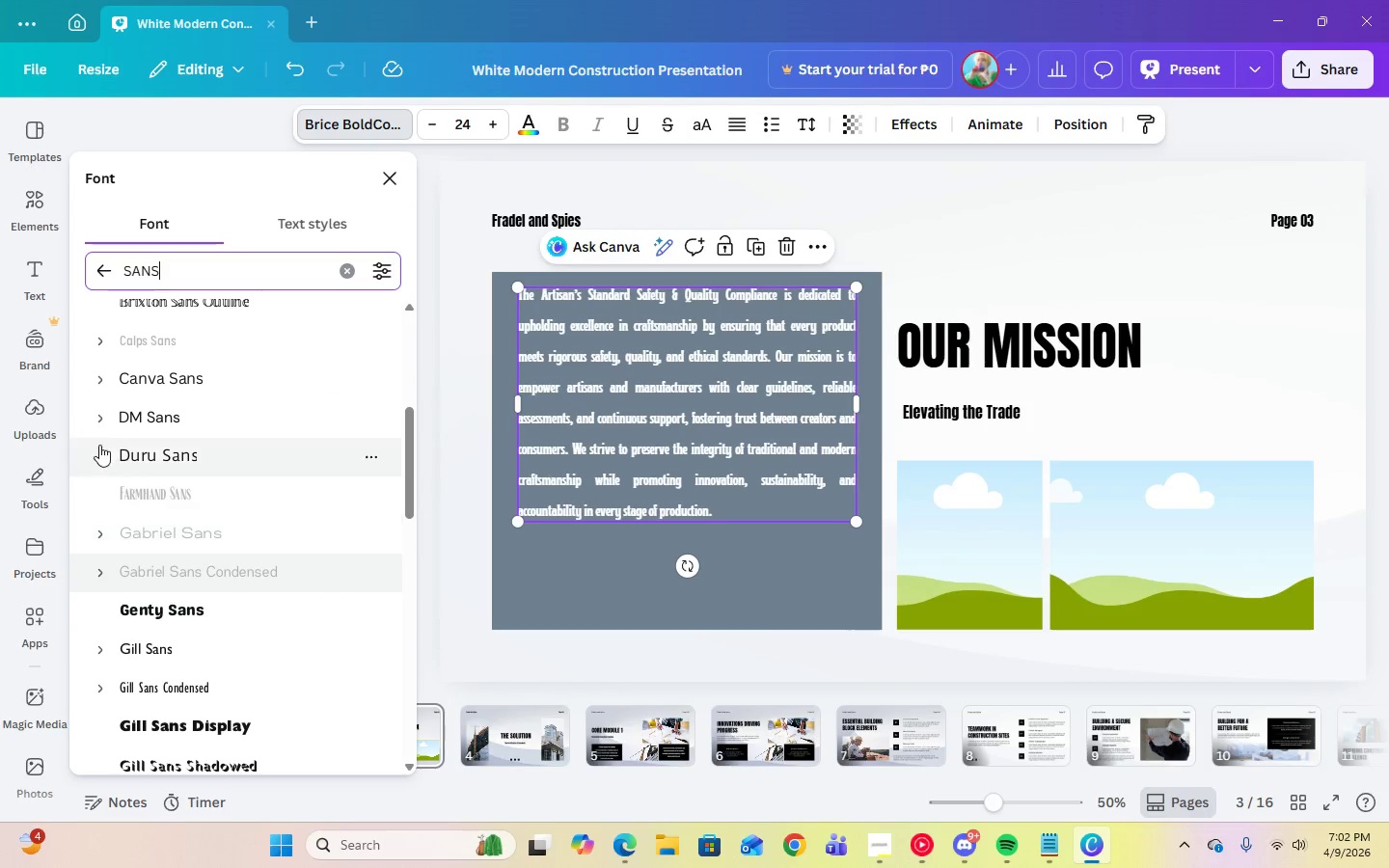 
left_click([94, 420])
 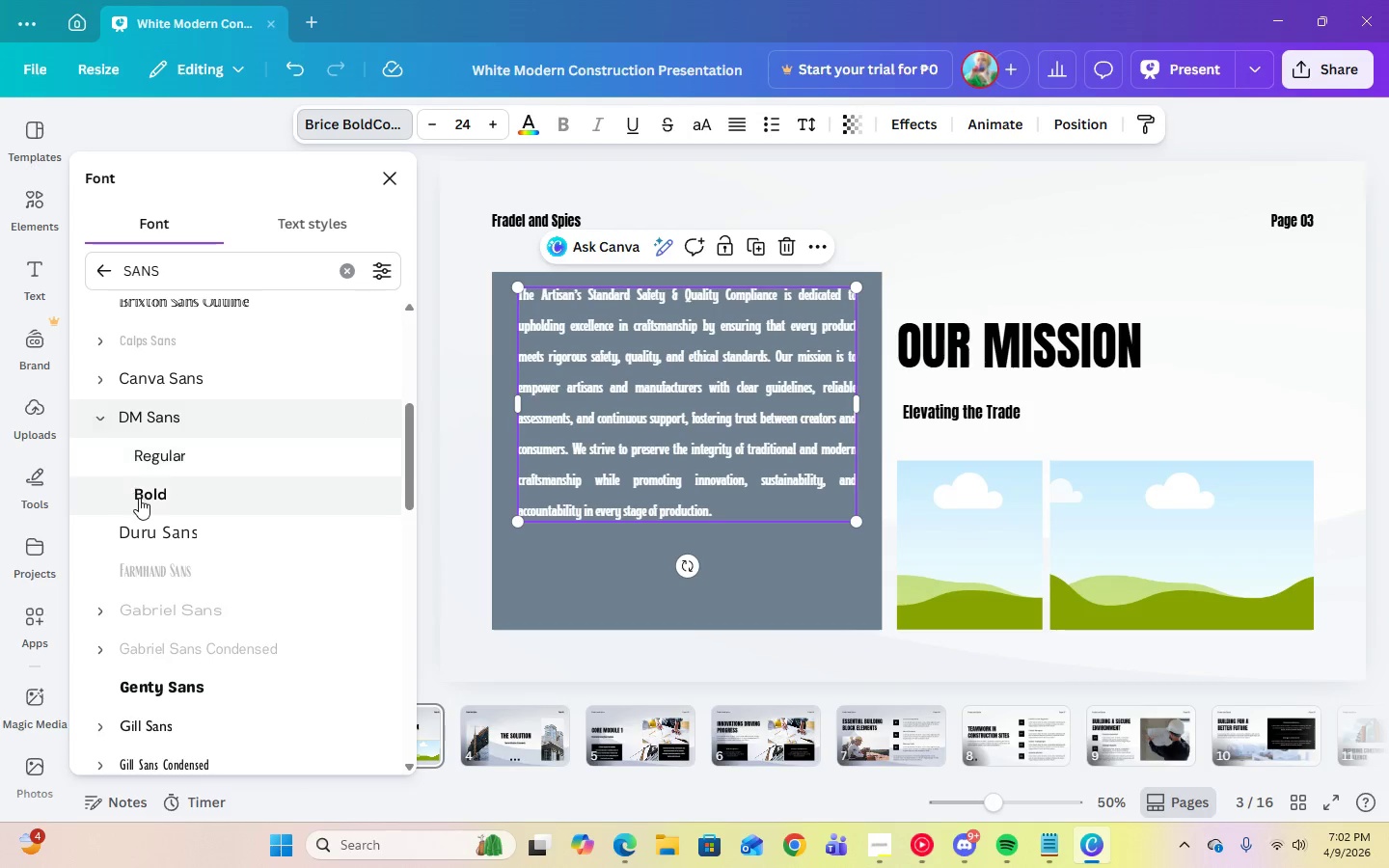 
left_click([139, 498])
 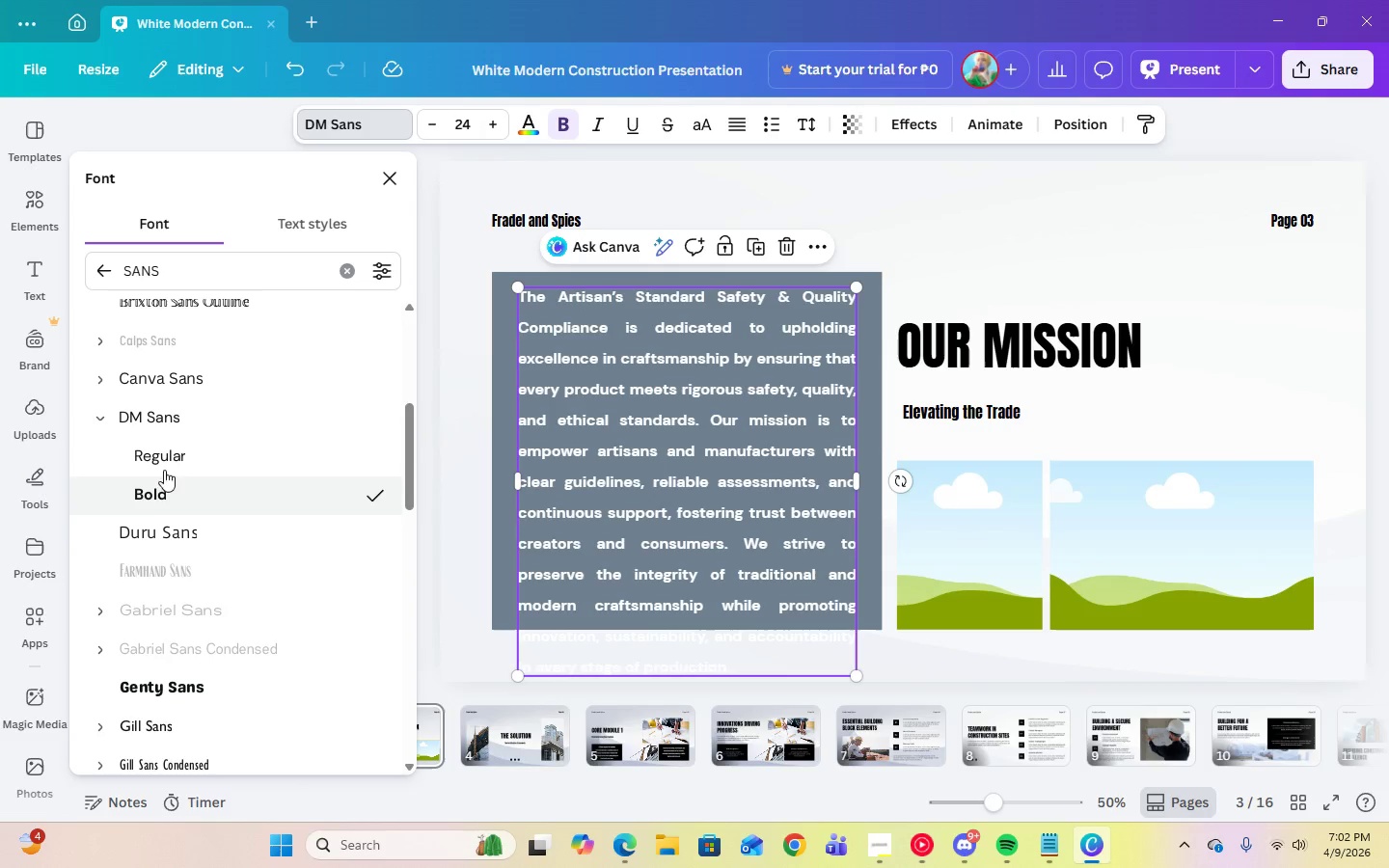 
left_click([1012, 246])
 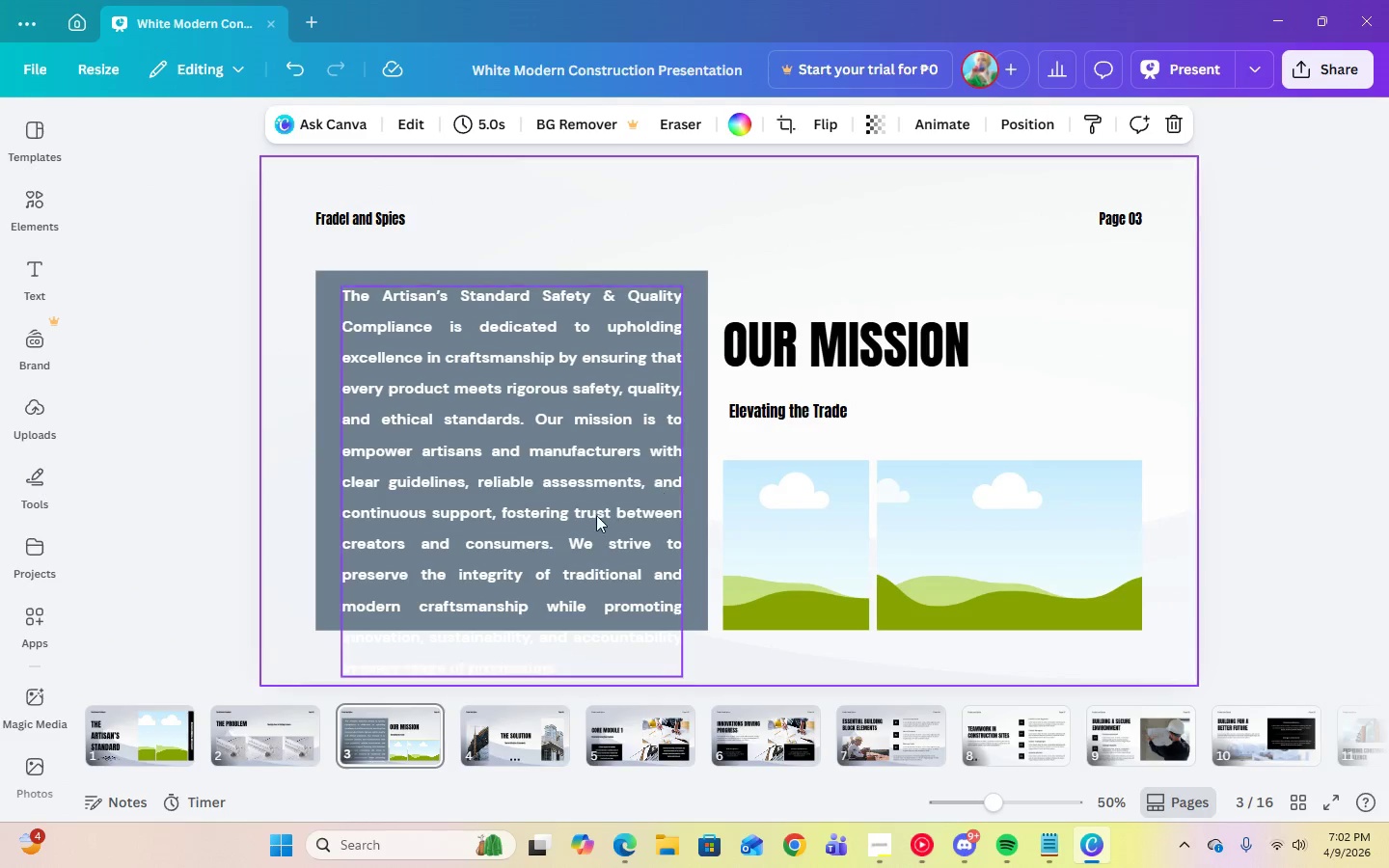 
left_click([588, 516])
 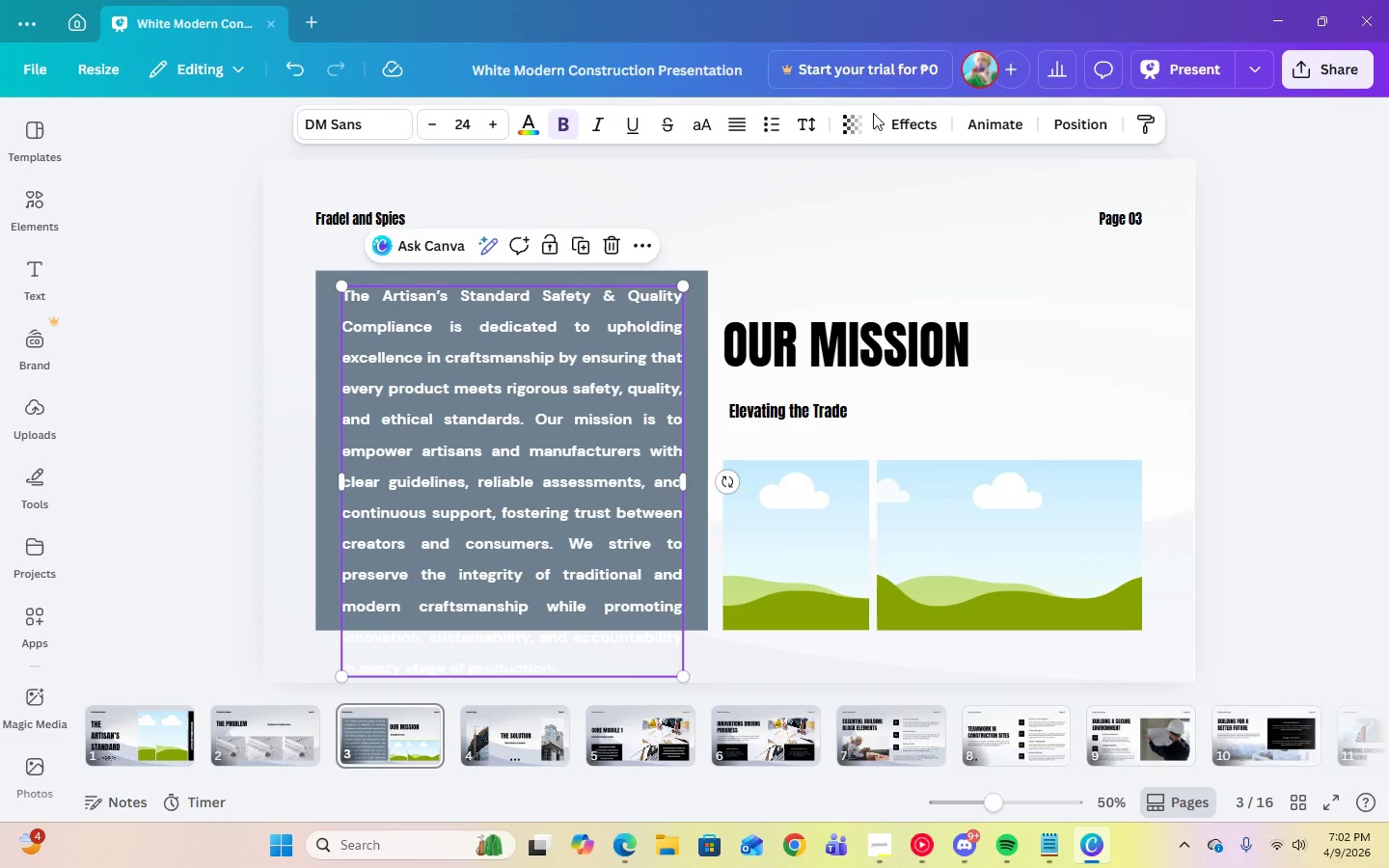 
left_click([811, 129])
 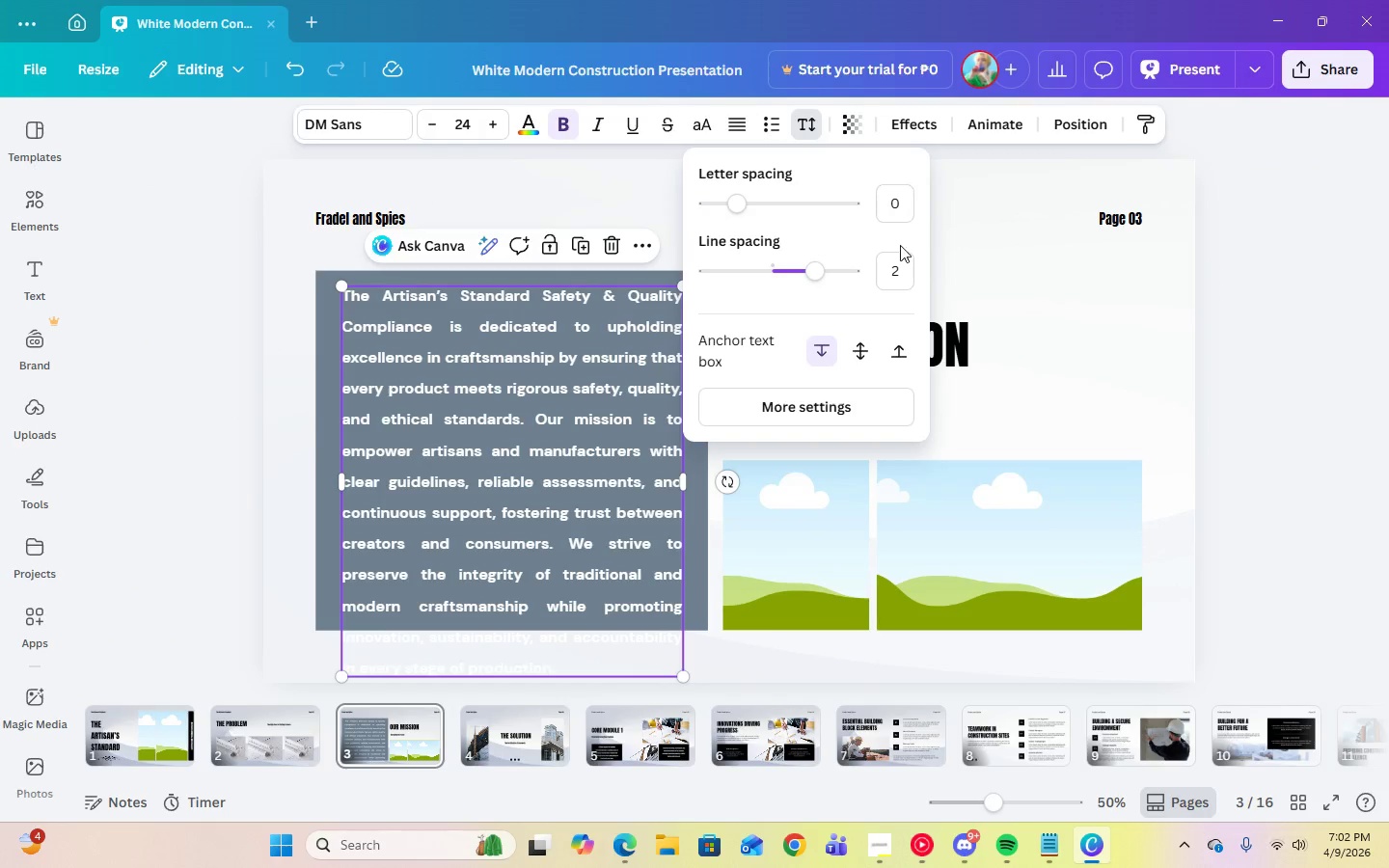 
left_click([896, 287])
 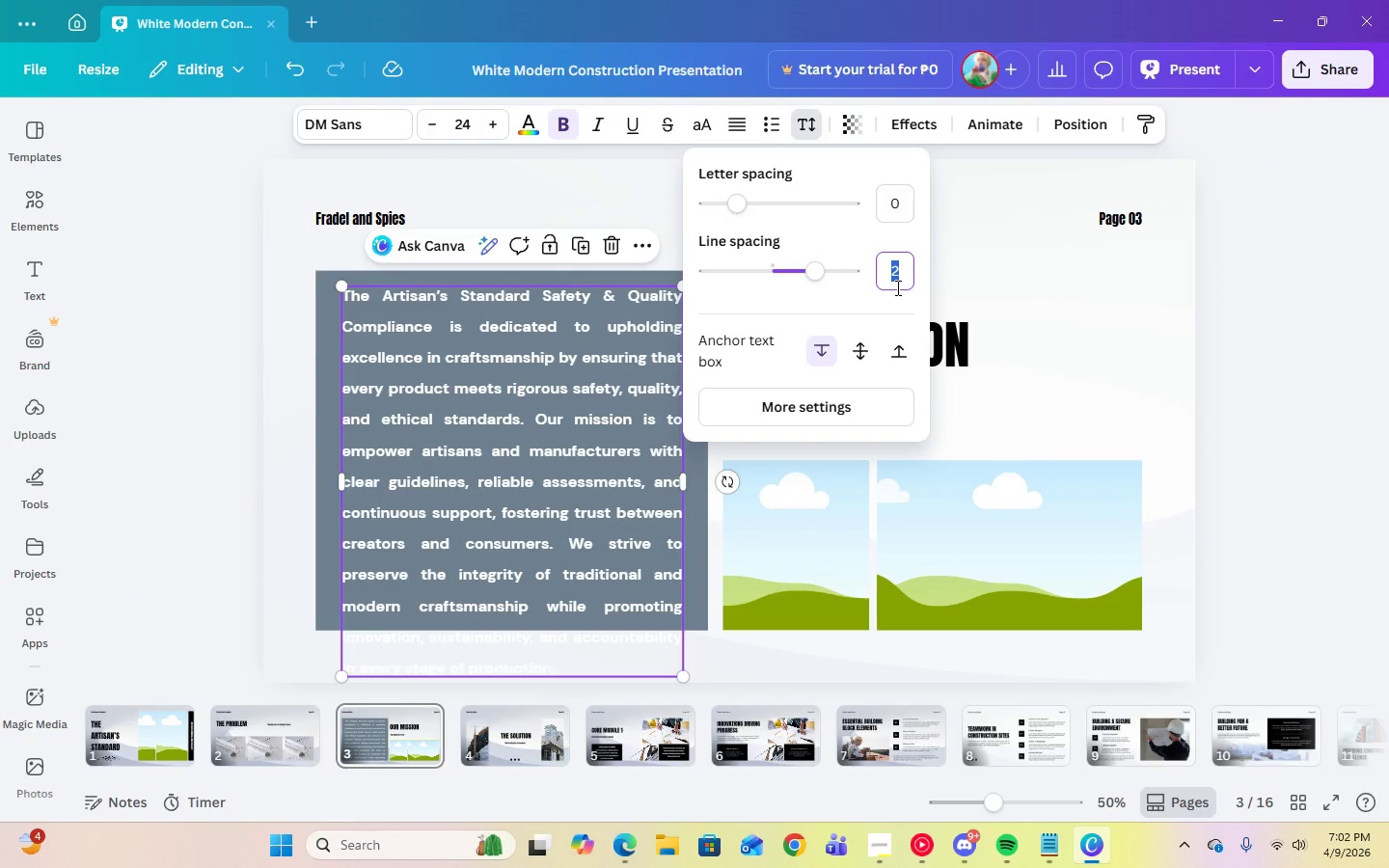 
key(Numpad1)
 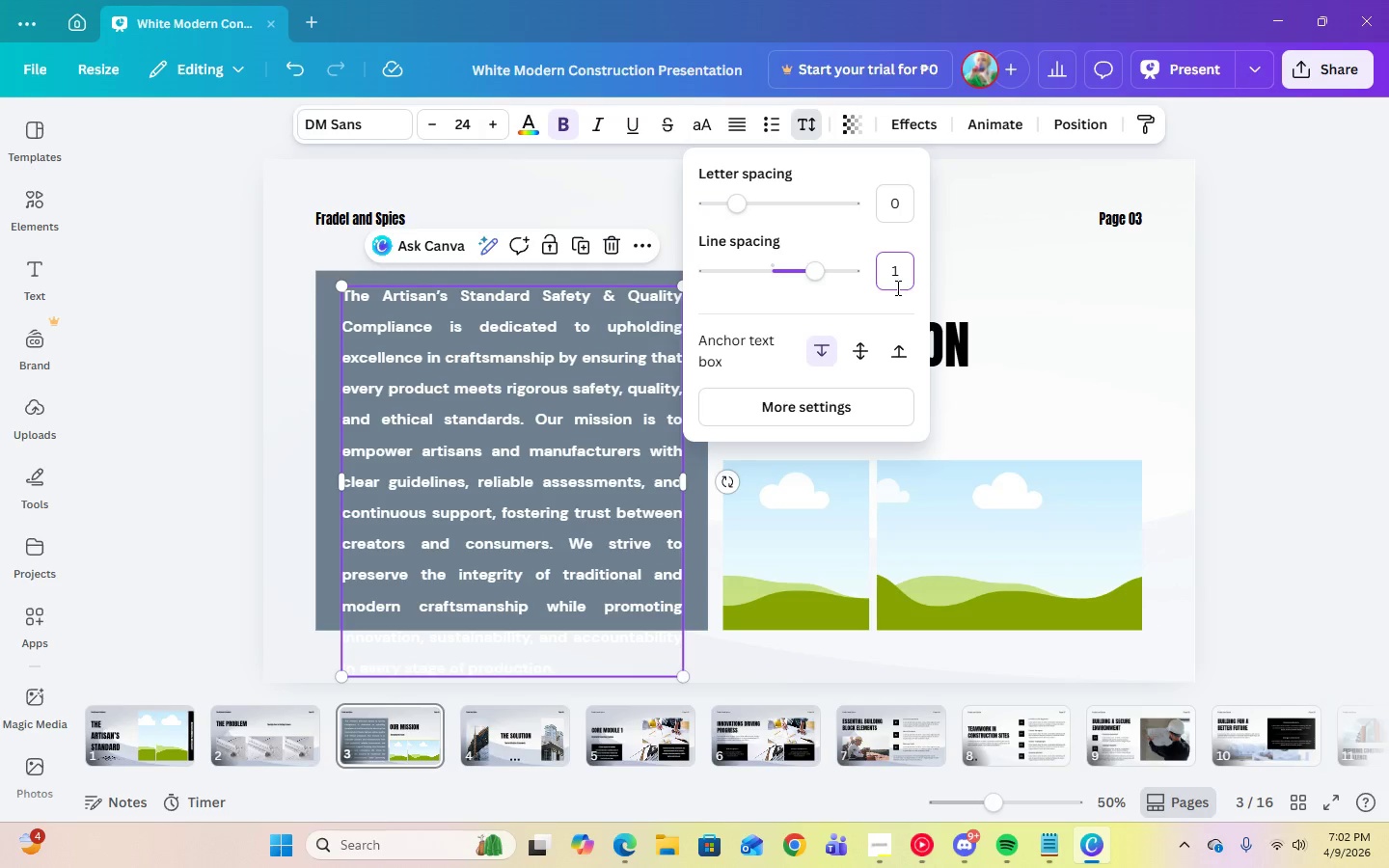 
key(Period)
 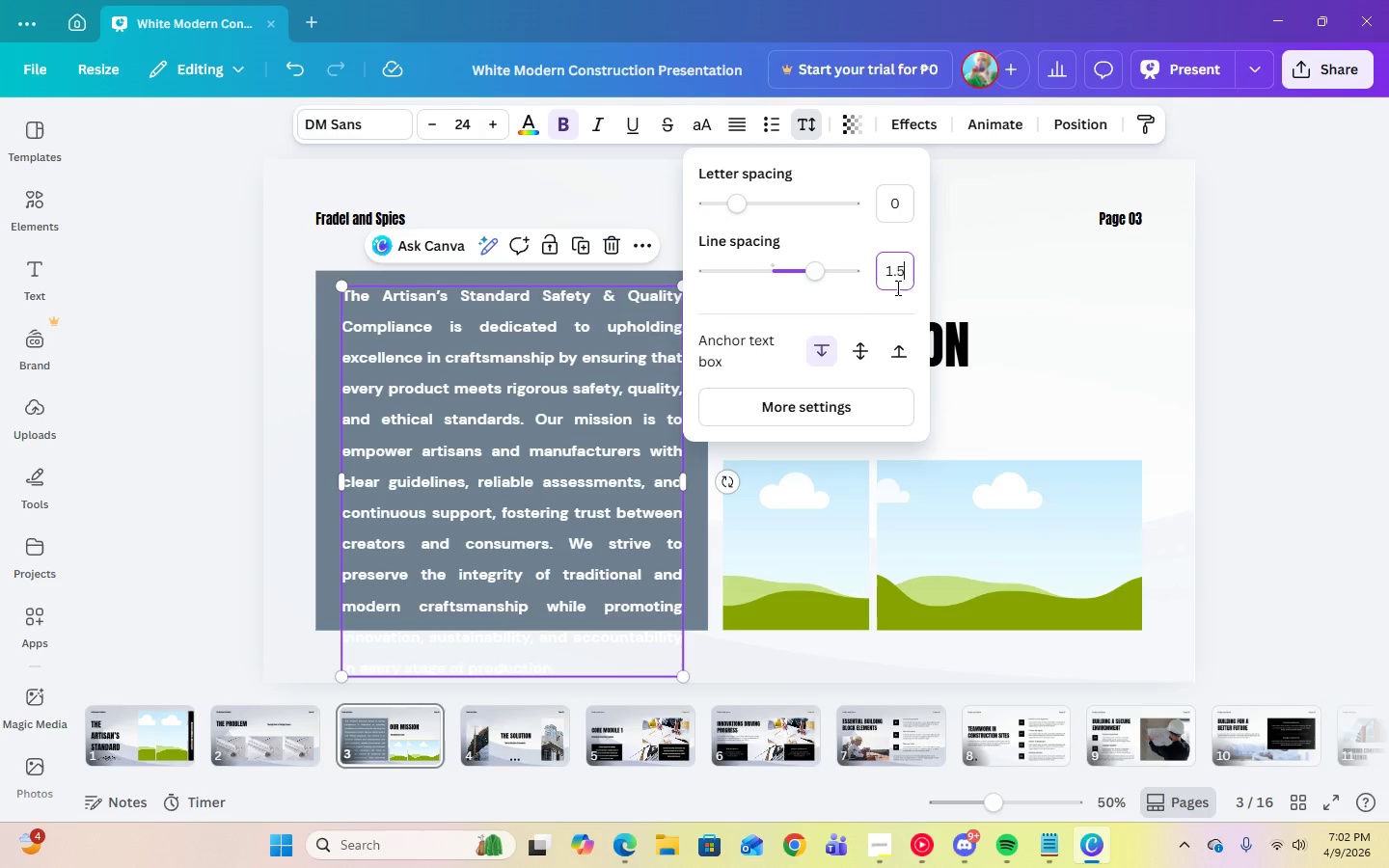 
key(Numpad5)
 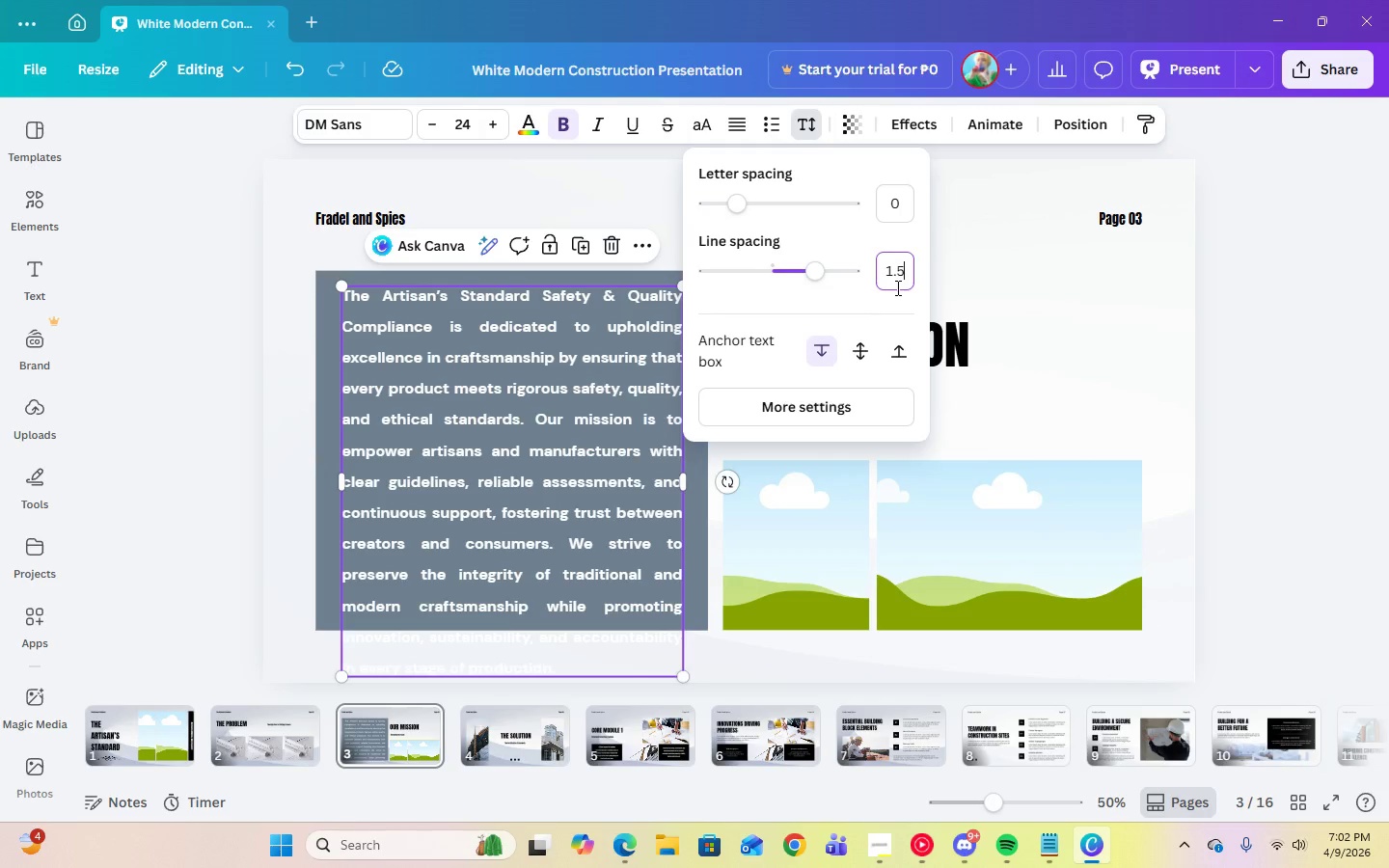 
key(Enter)
 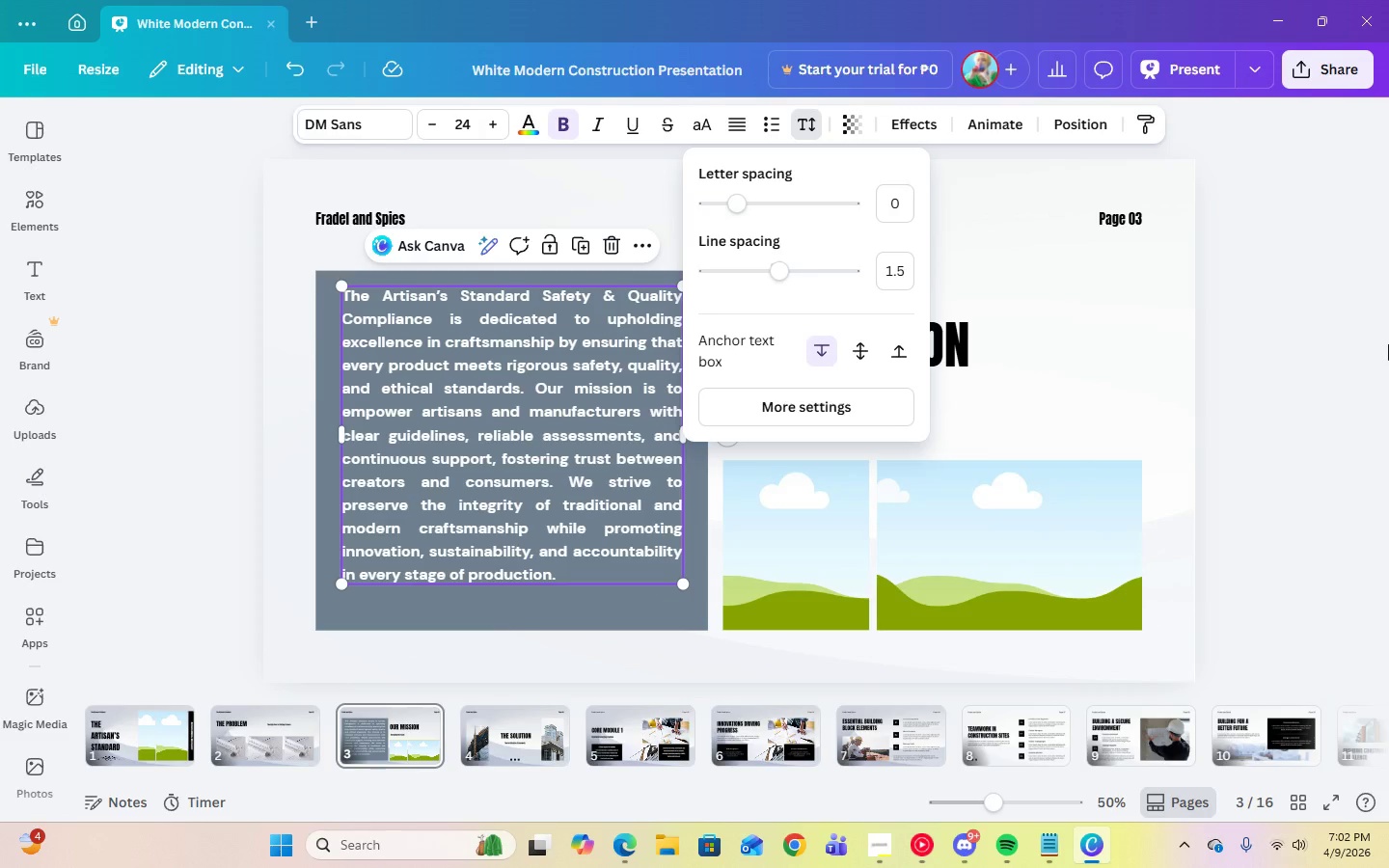 
left_click([1388, 344])
 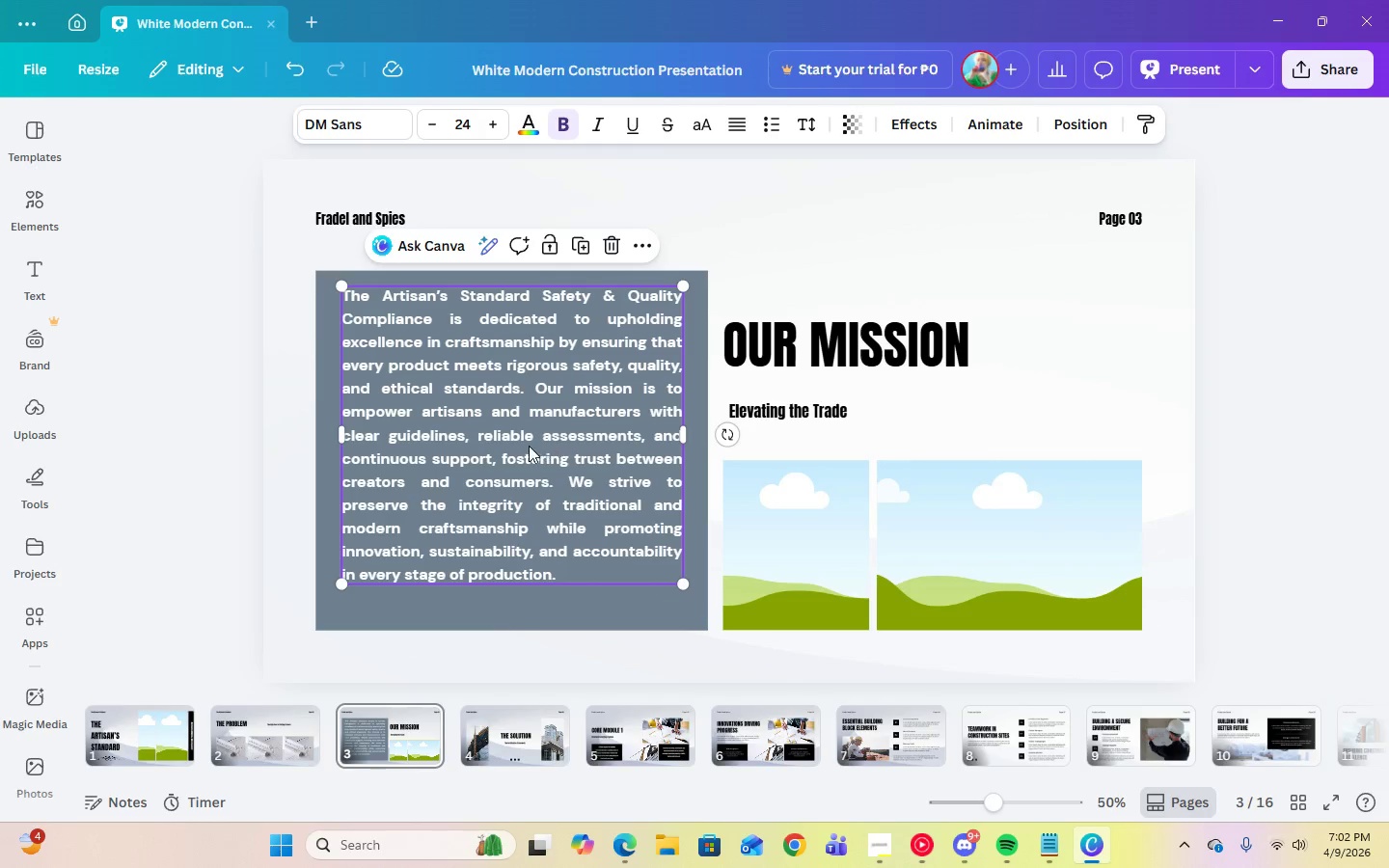 
left_click_drag(start_coordinate=[527, 446], to_coordinate=[528, 457])
 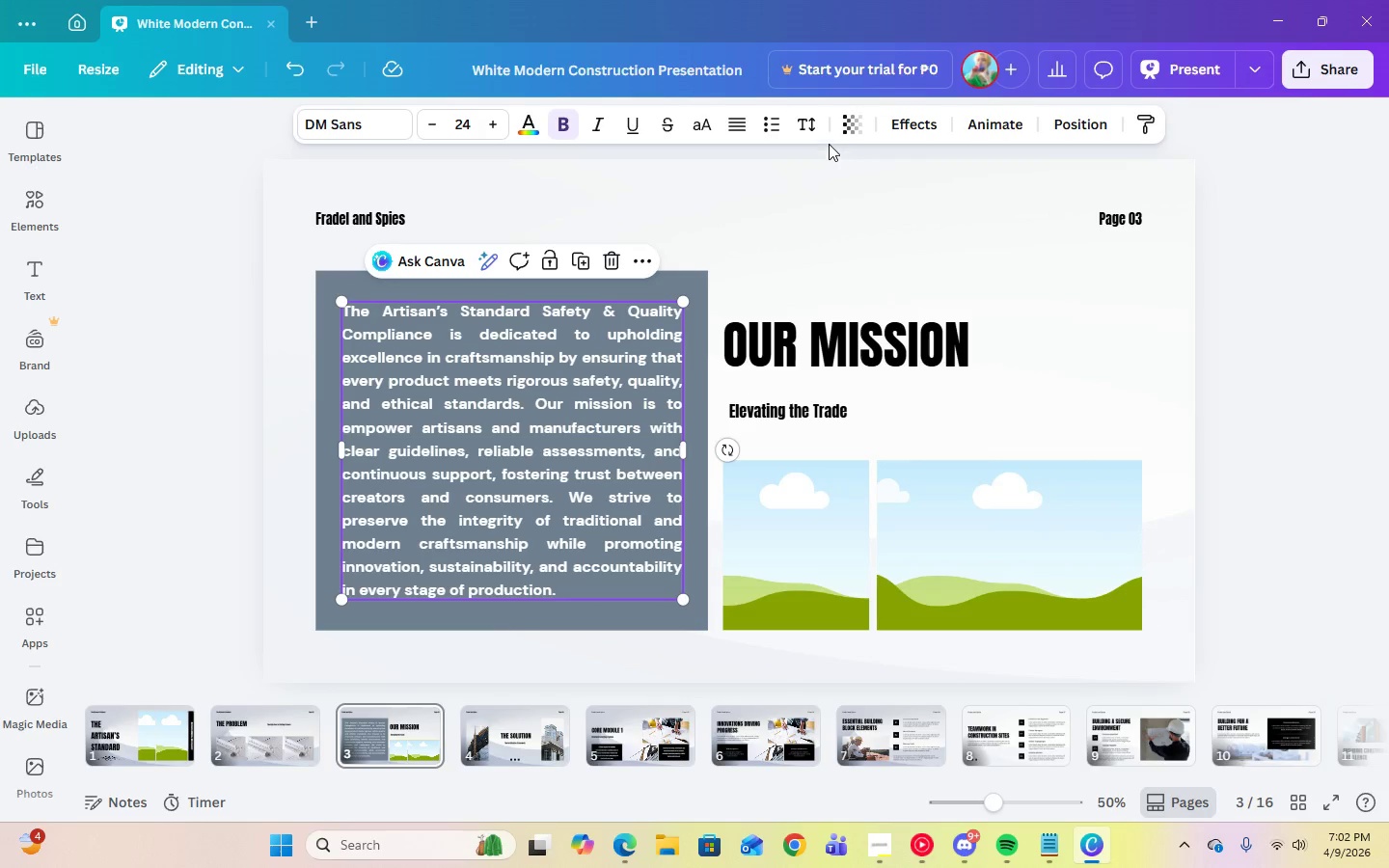 
left_click([805, 131])
 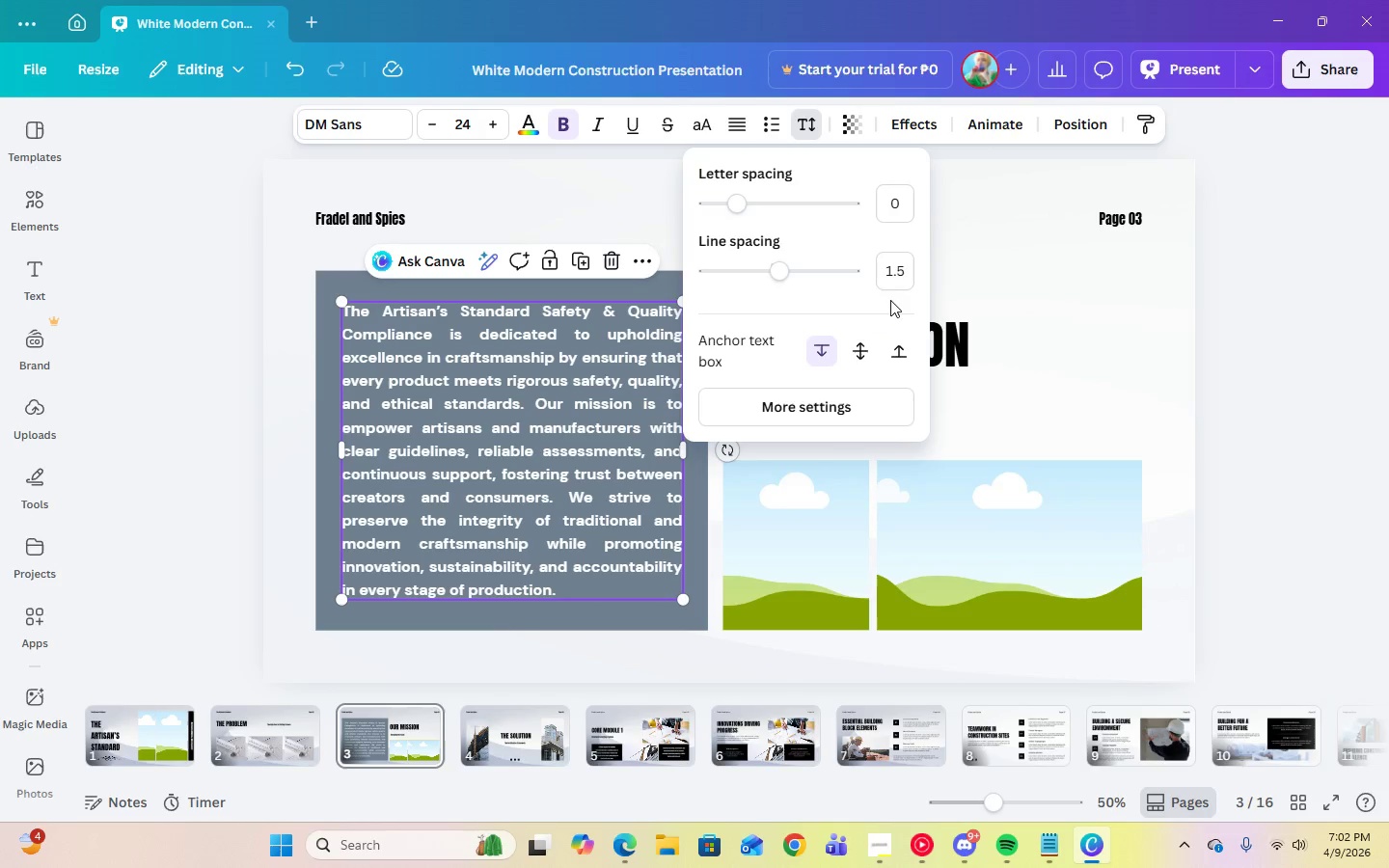 
left_click([890, 279])
 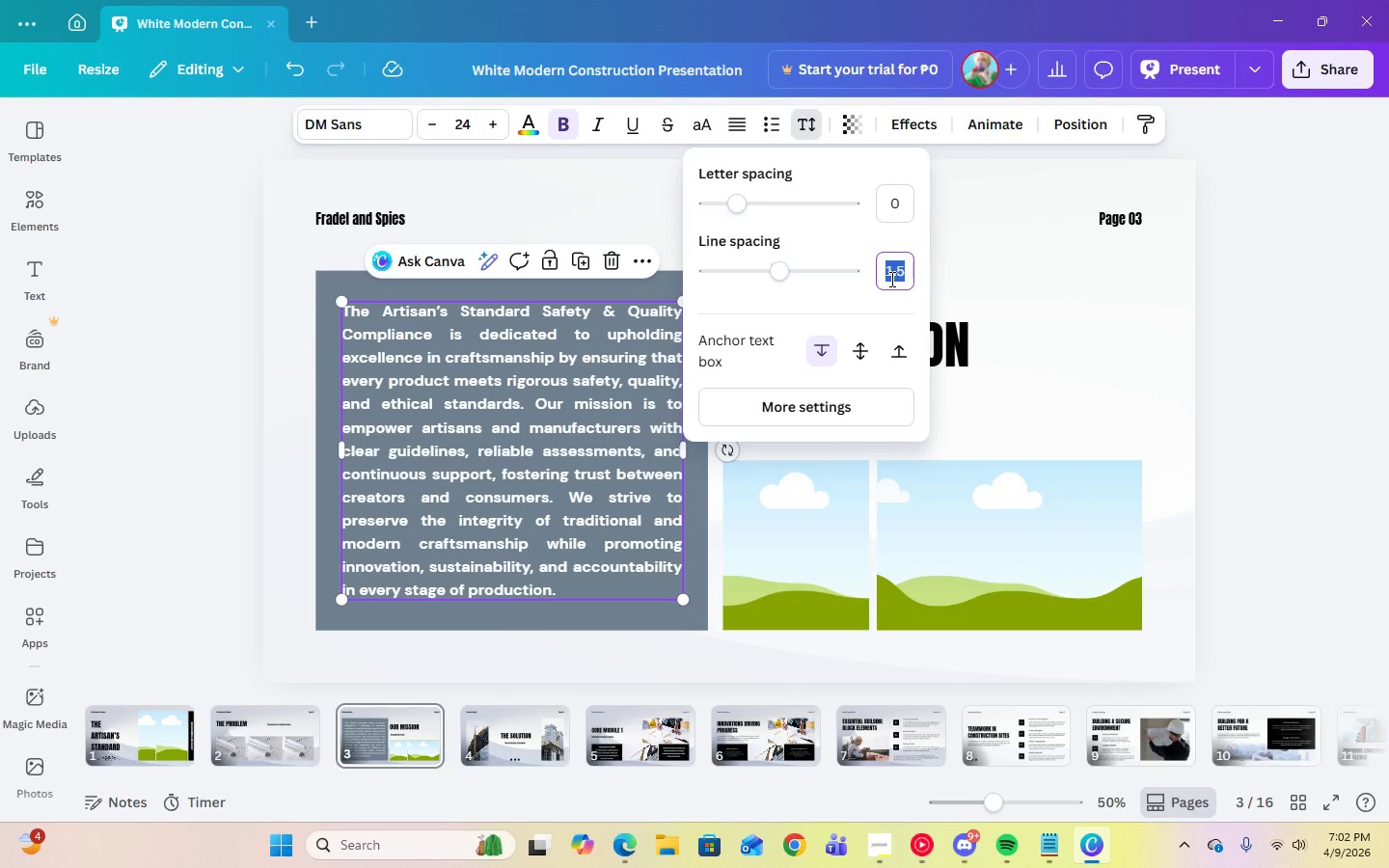 
key(Numpad1)
 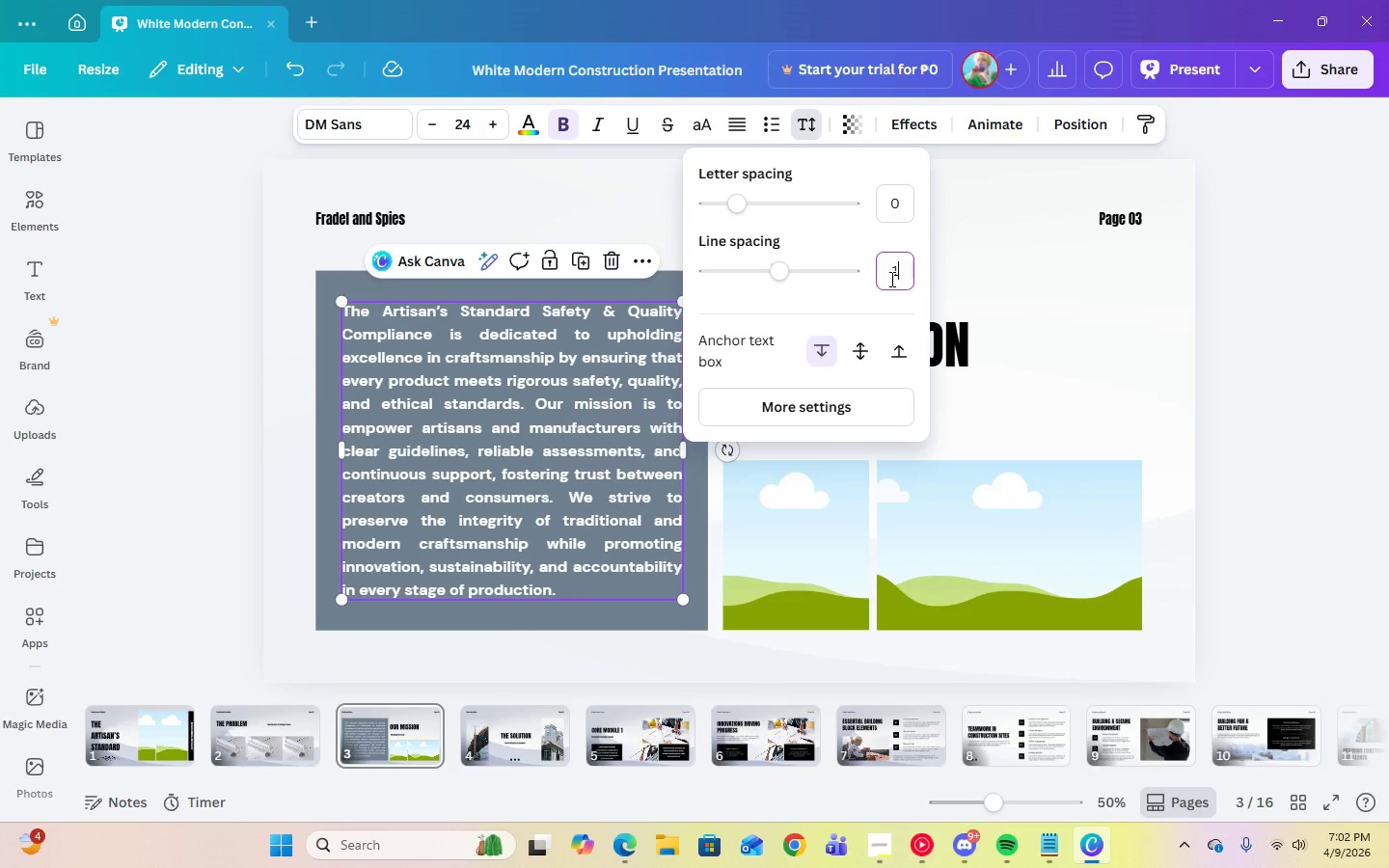 
key(Period)
 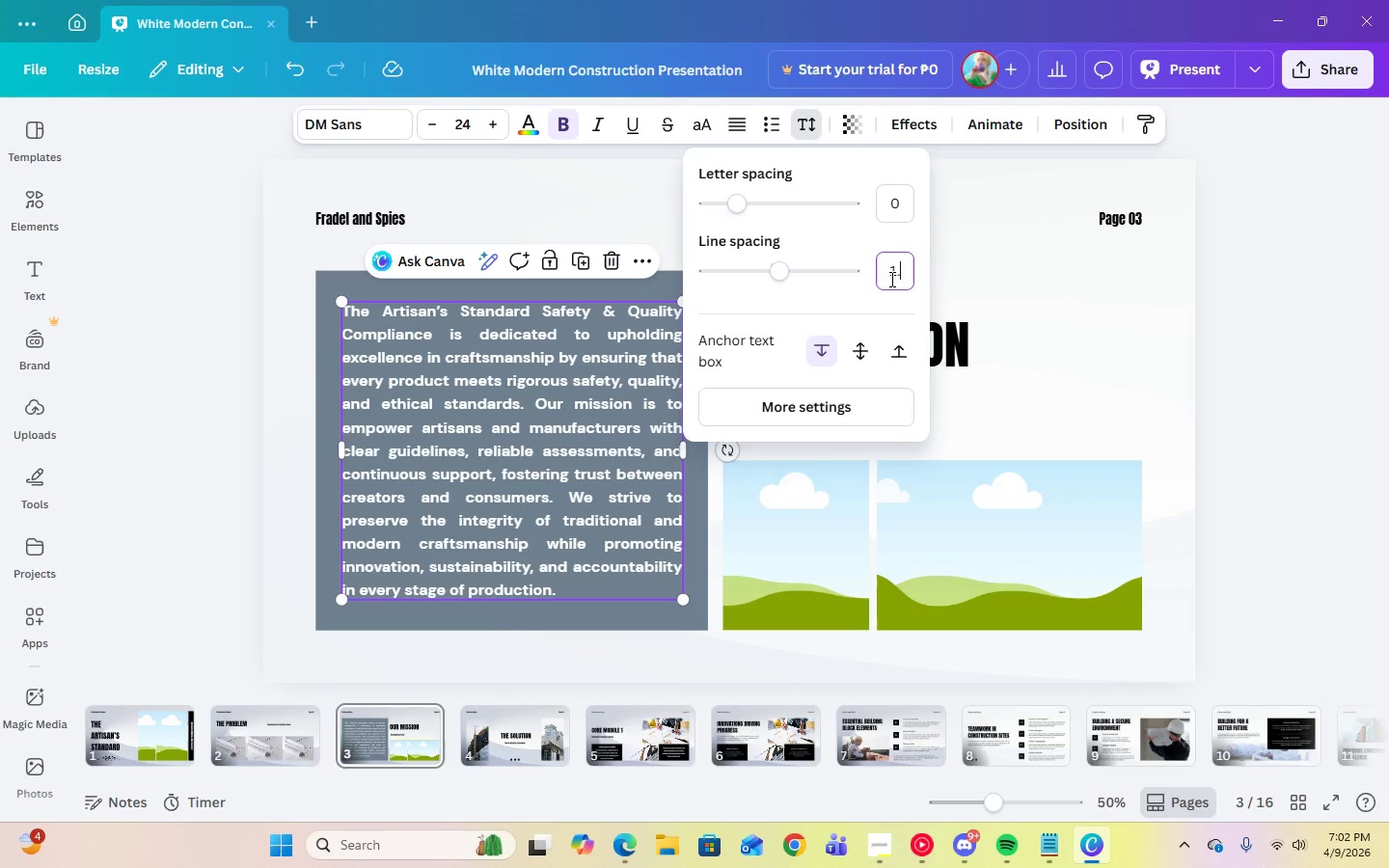 
key(Numpad7)
 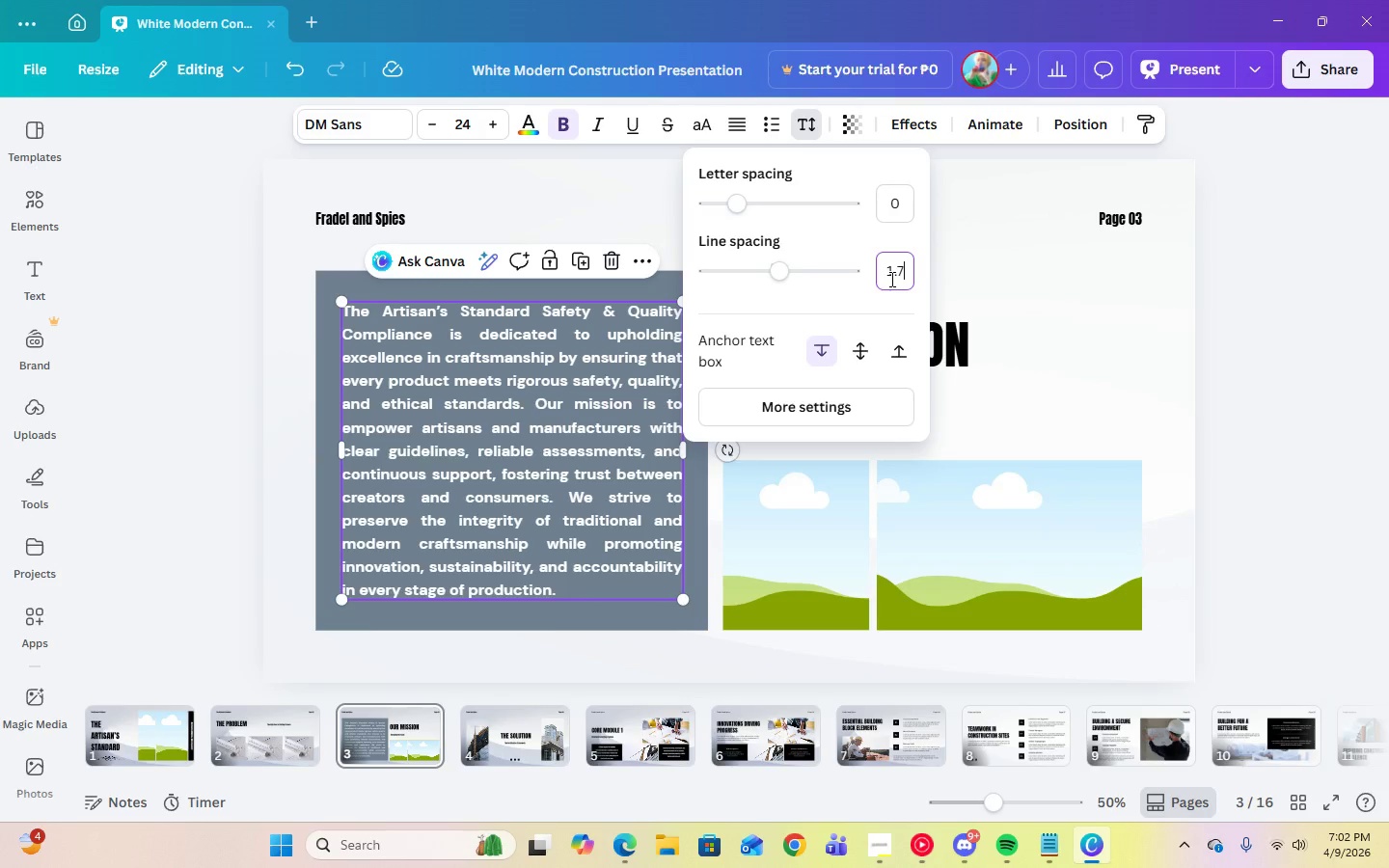 
key(Enter)
 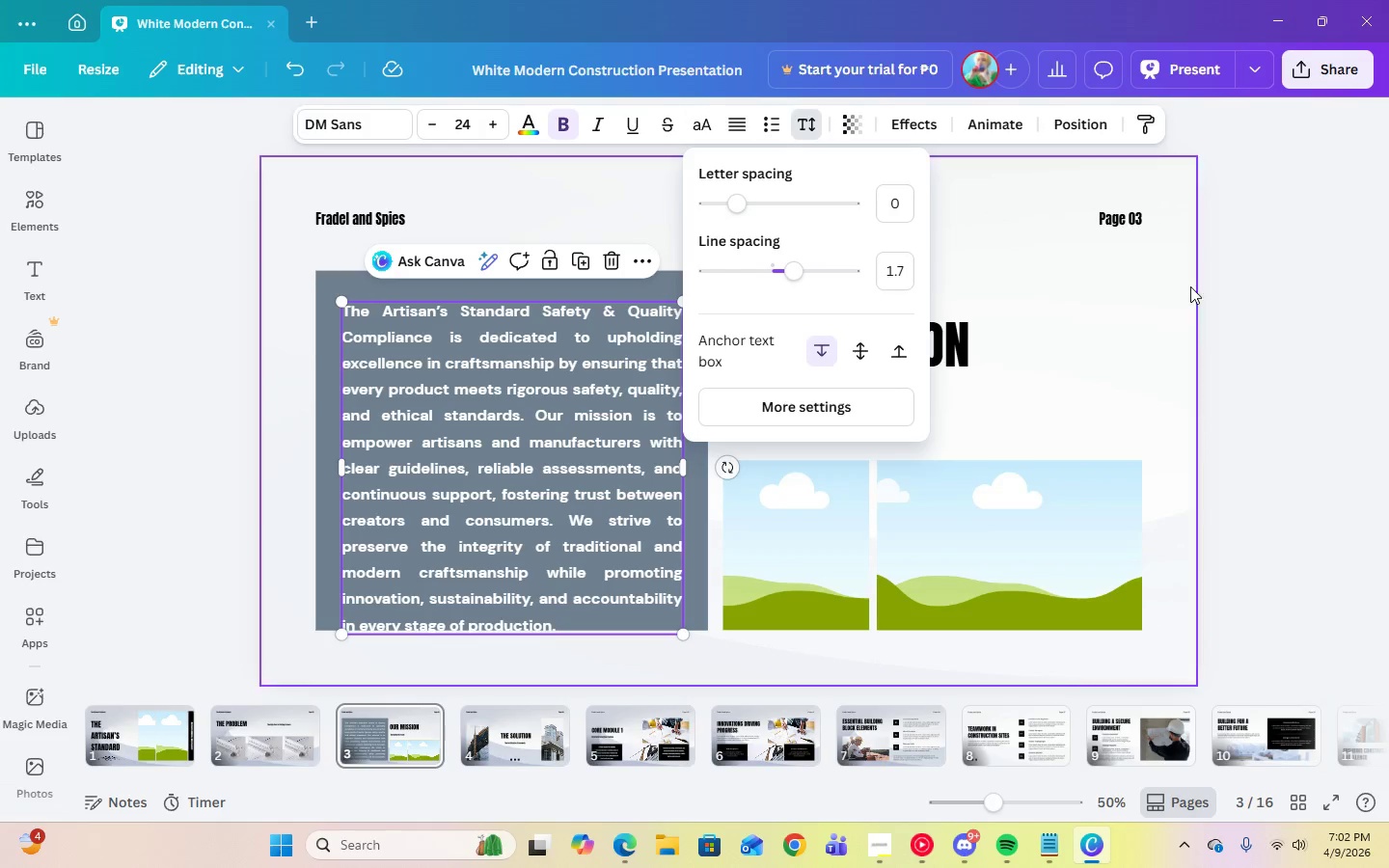 
left_click([1293, 331])
 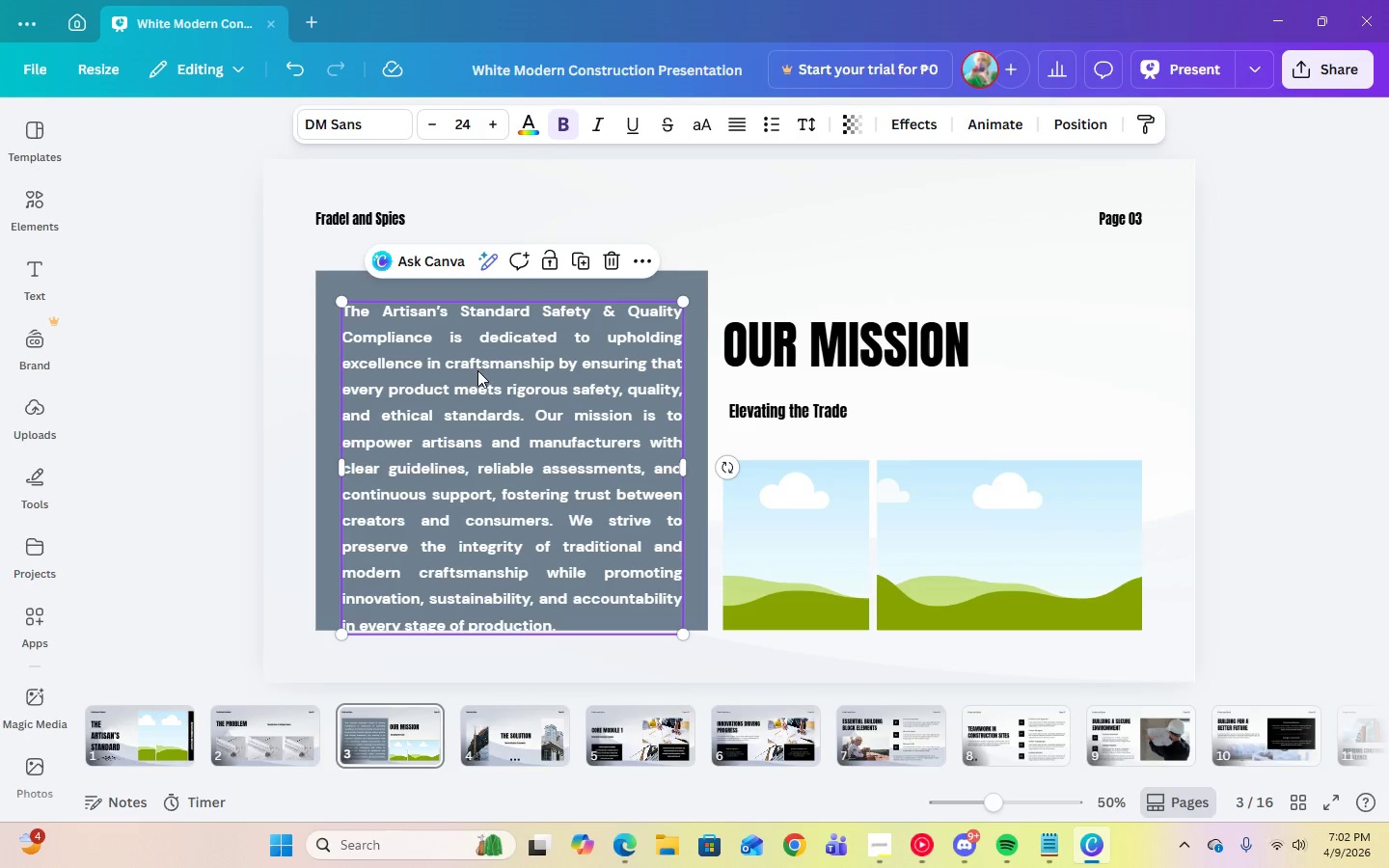 
left_click_drag(start_coordinate=[477, 374], to_coordinate=[480, 359])
 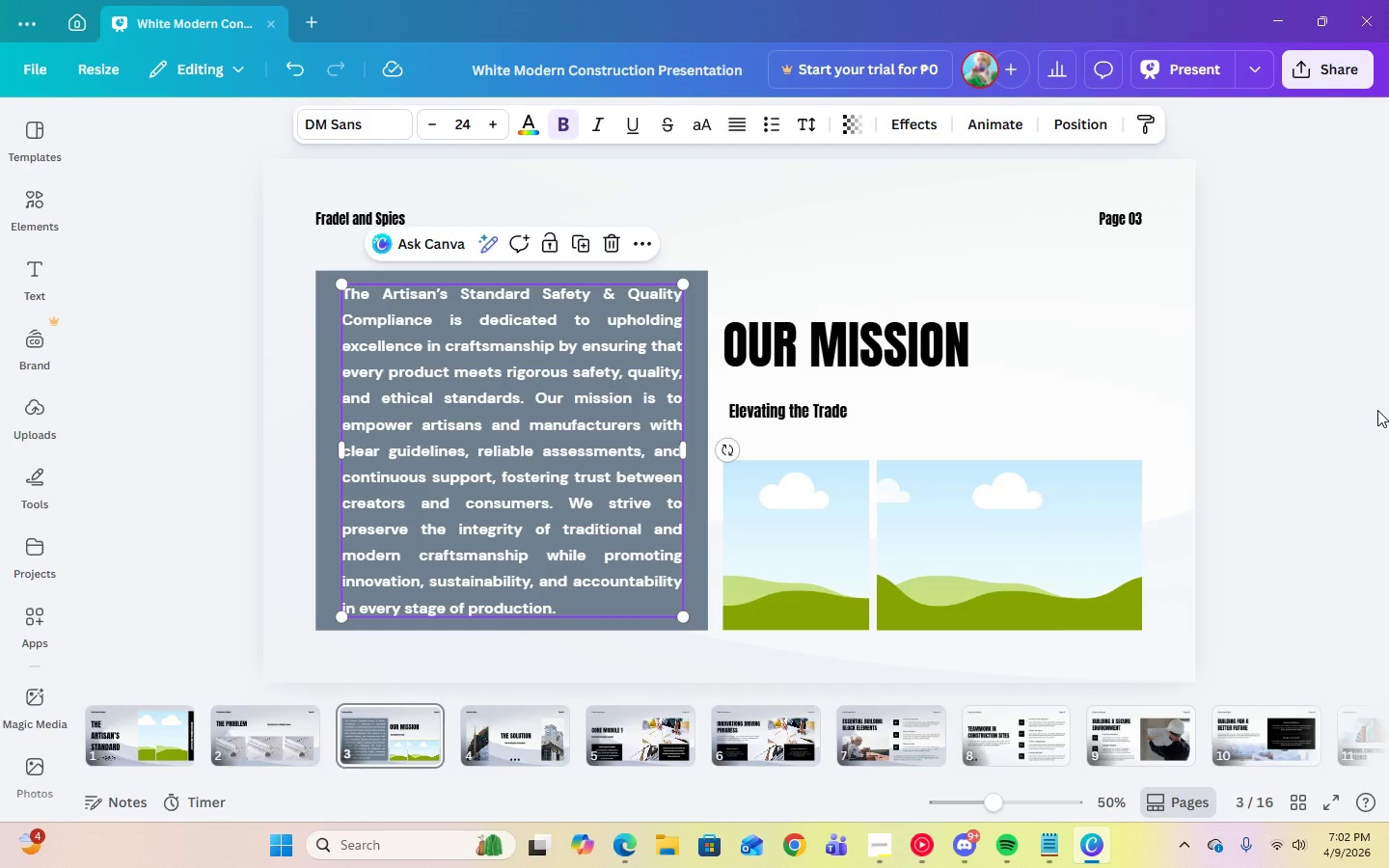 
left_click([1377, 410])
 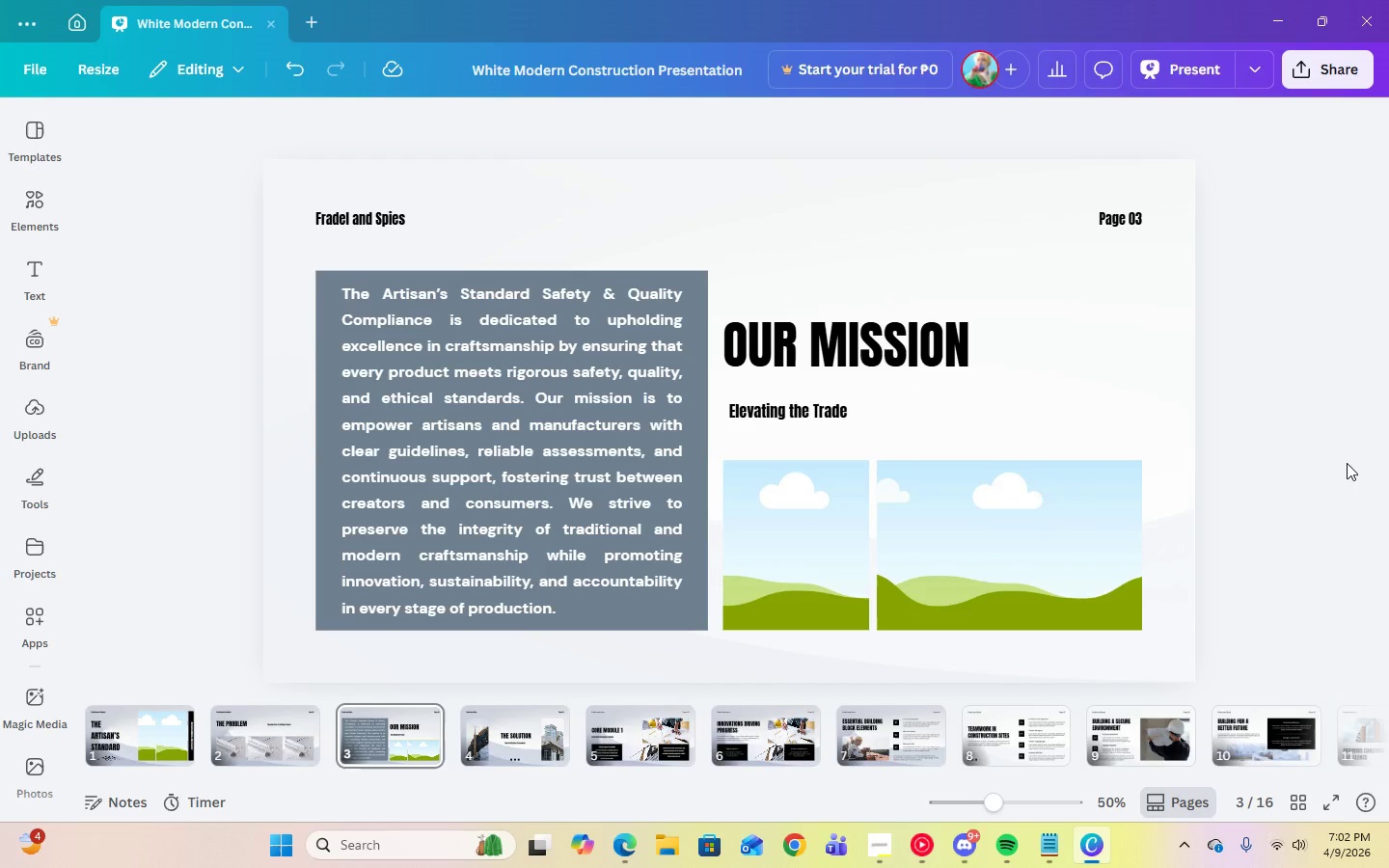 
wait(5.88)
 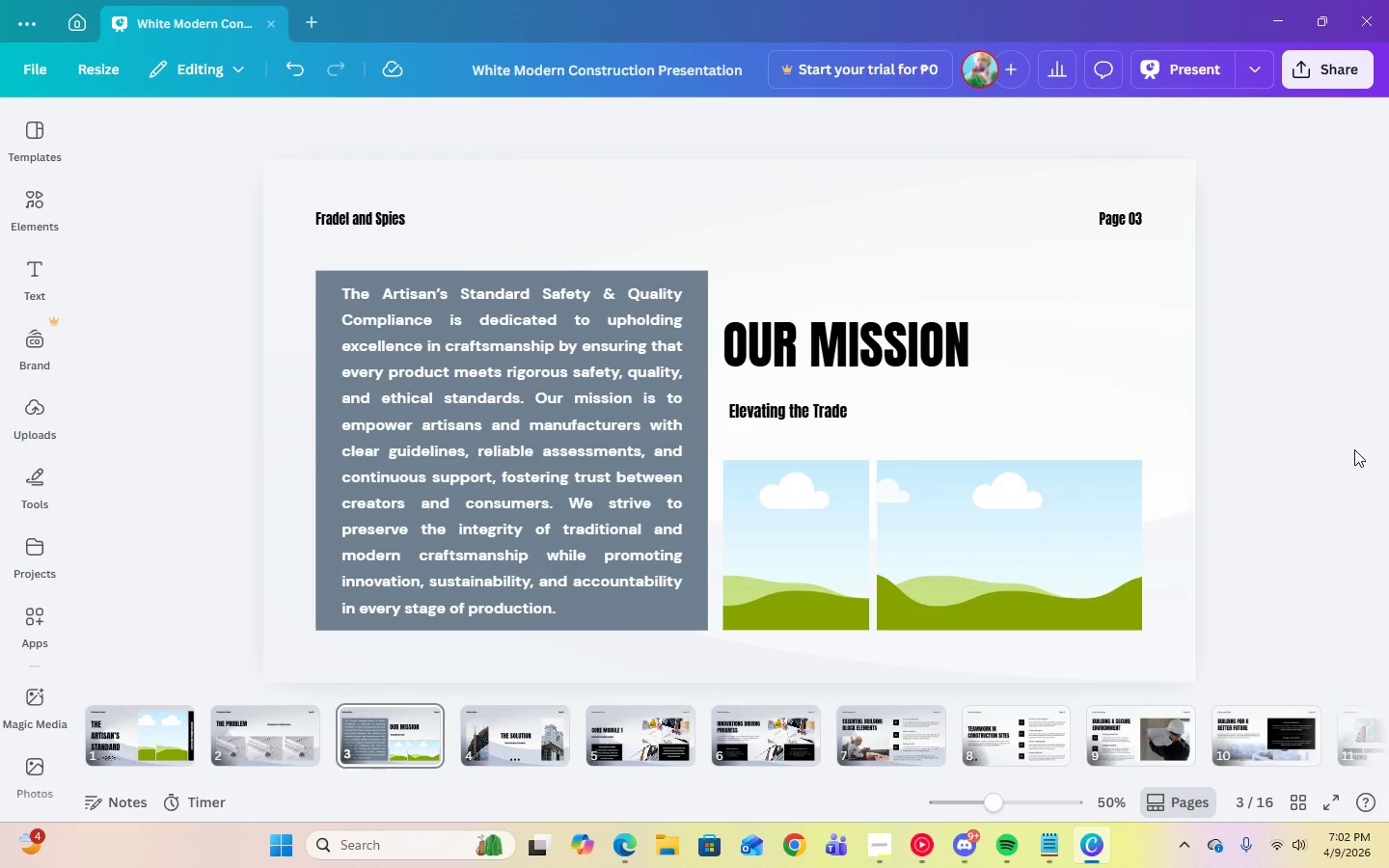 
left_click([835, 403])
 